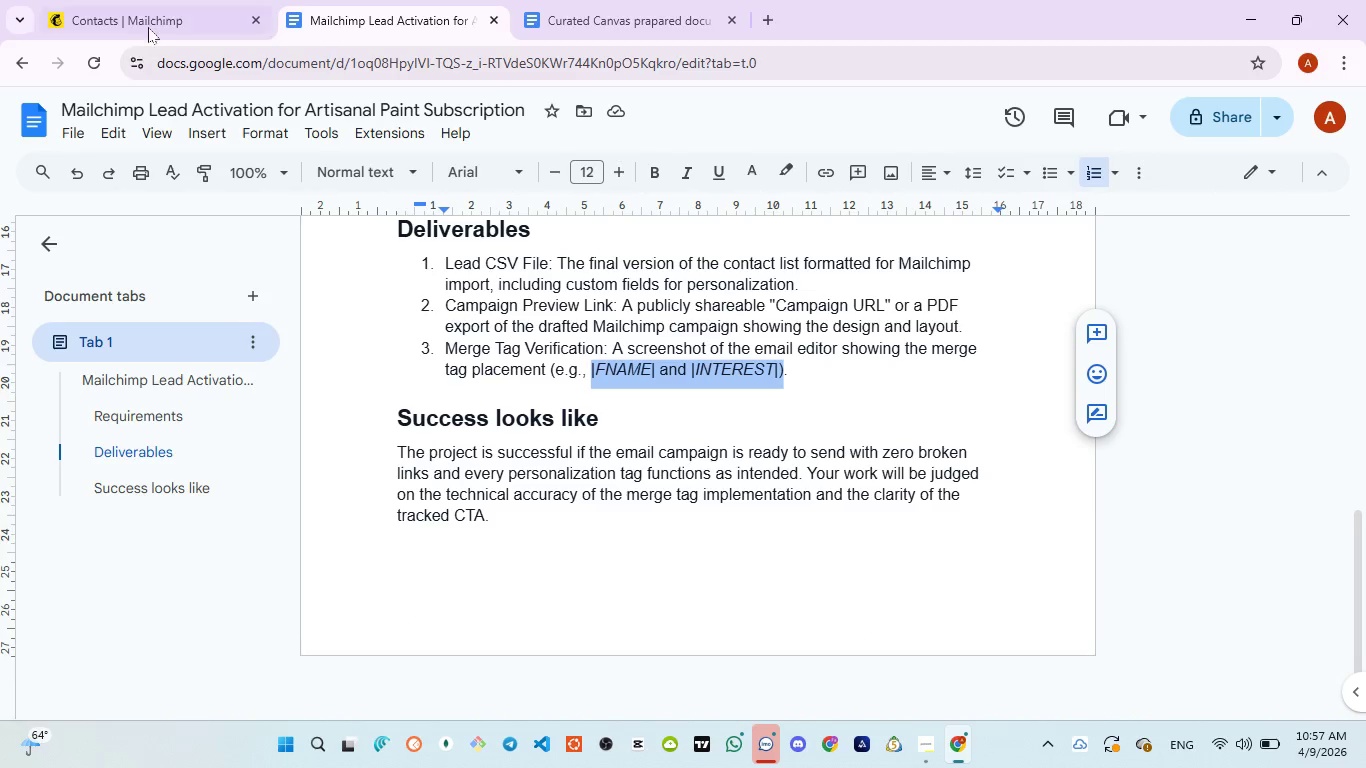 
left_click([150, 20])
 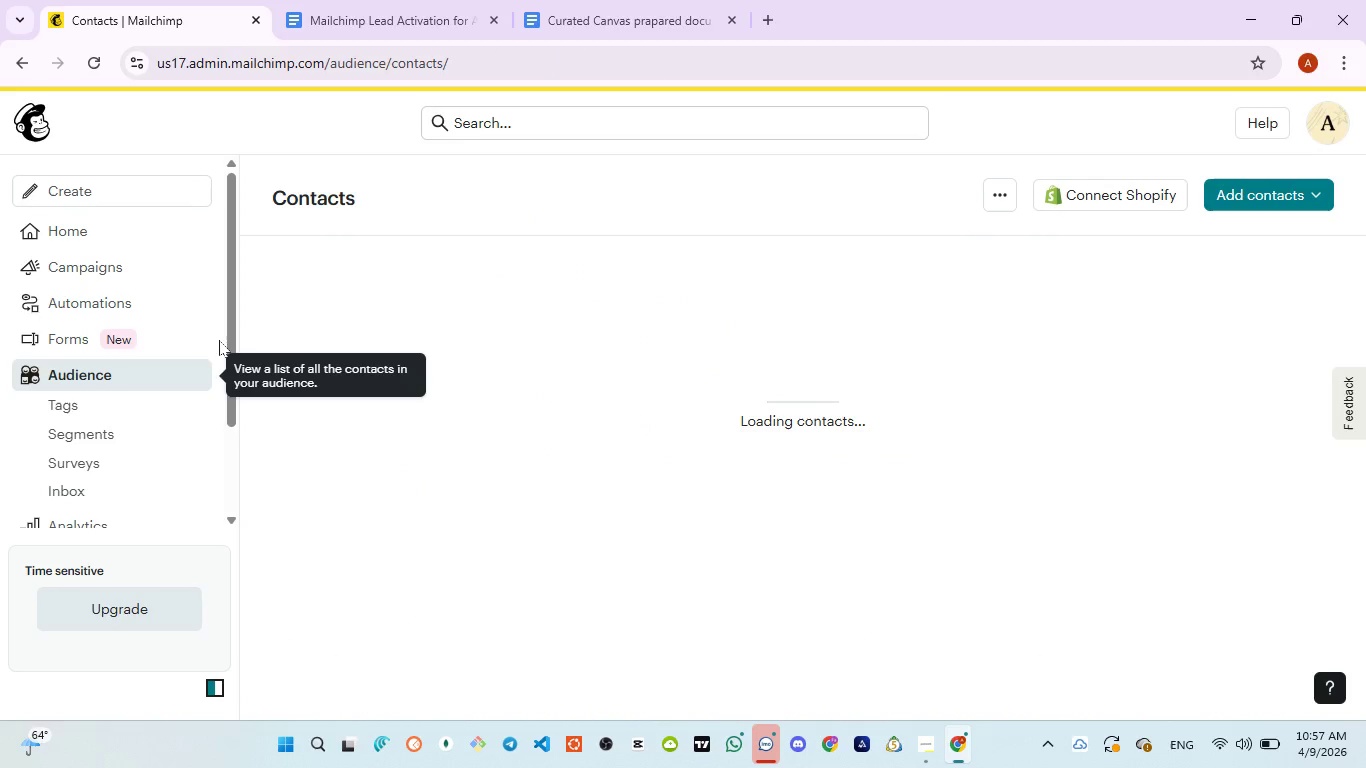 
left_click_drag(start_coordinate=[232, 328], to_coordinate=[234, 259])
 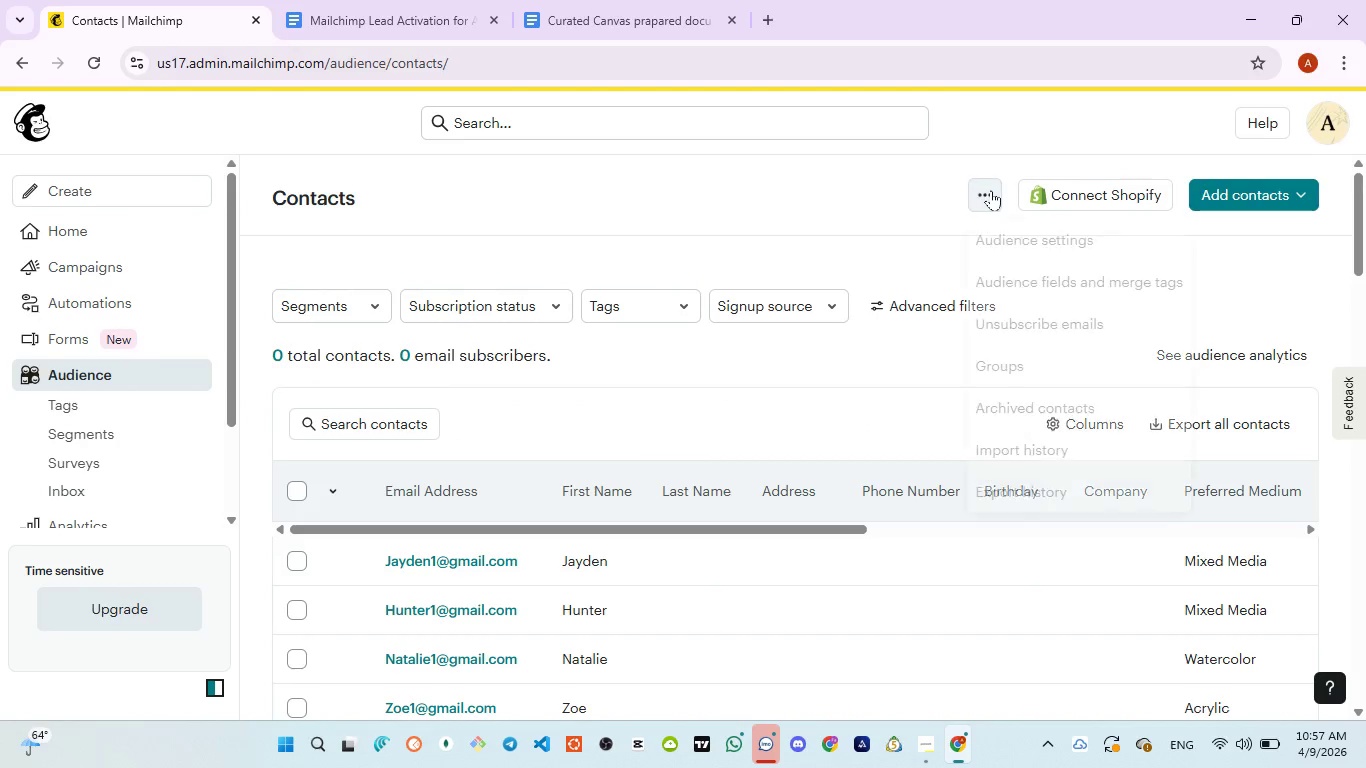 
left_click([1042, 239])
 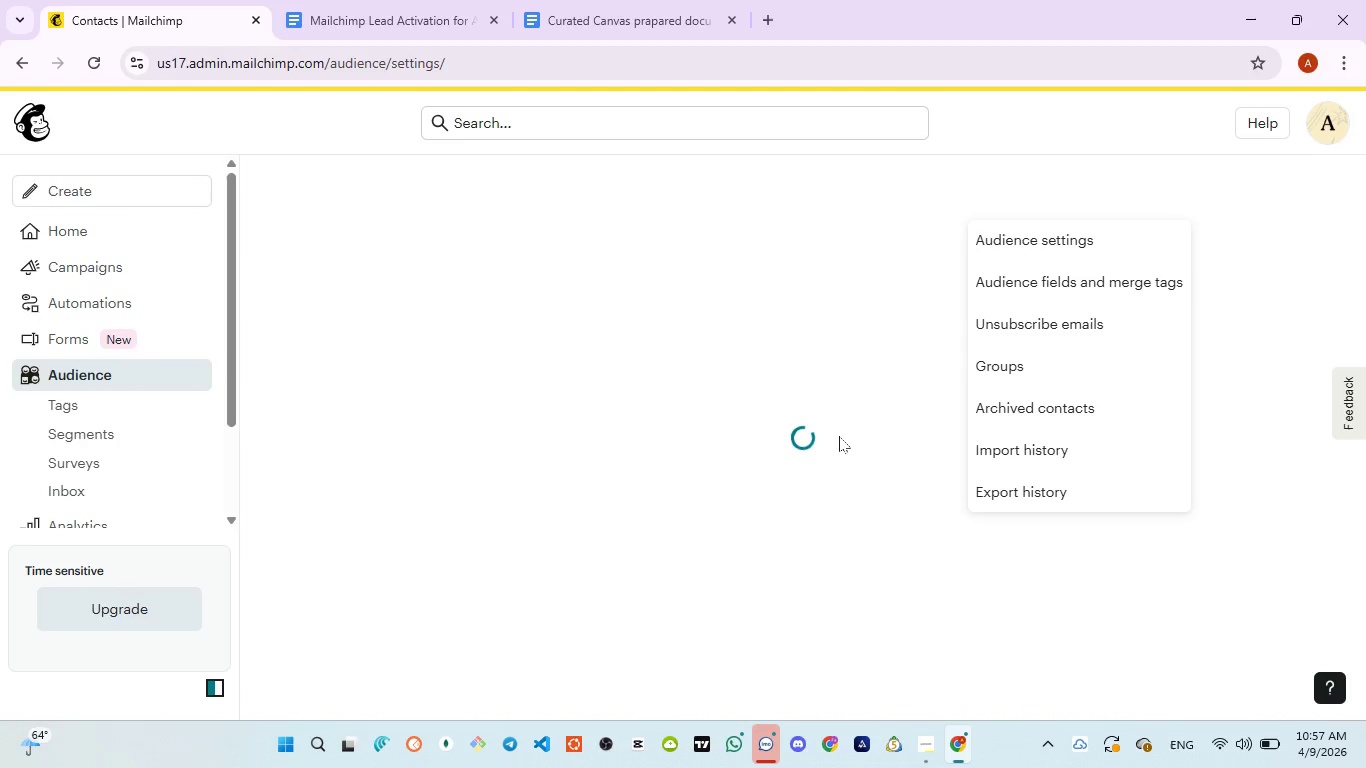 
wait(16.47)
 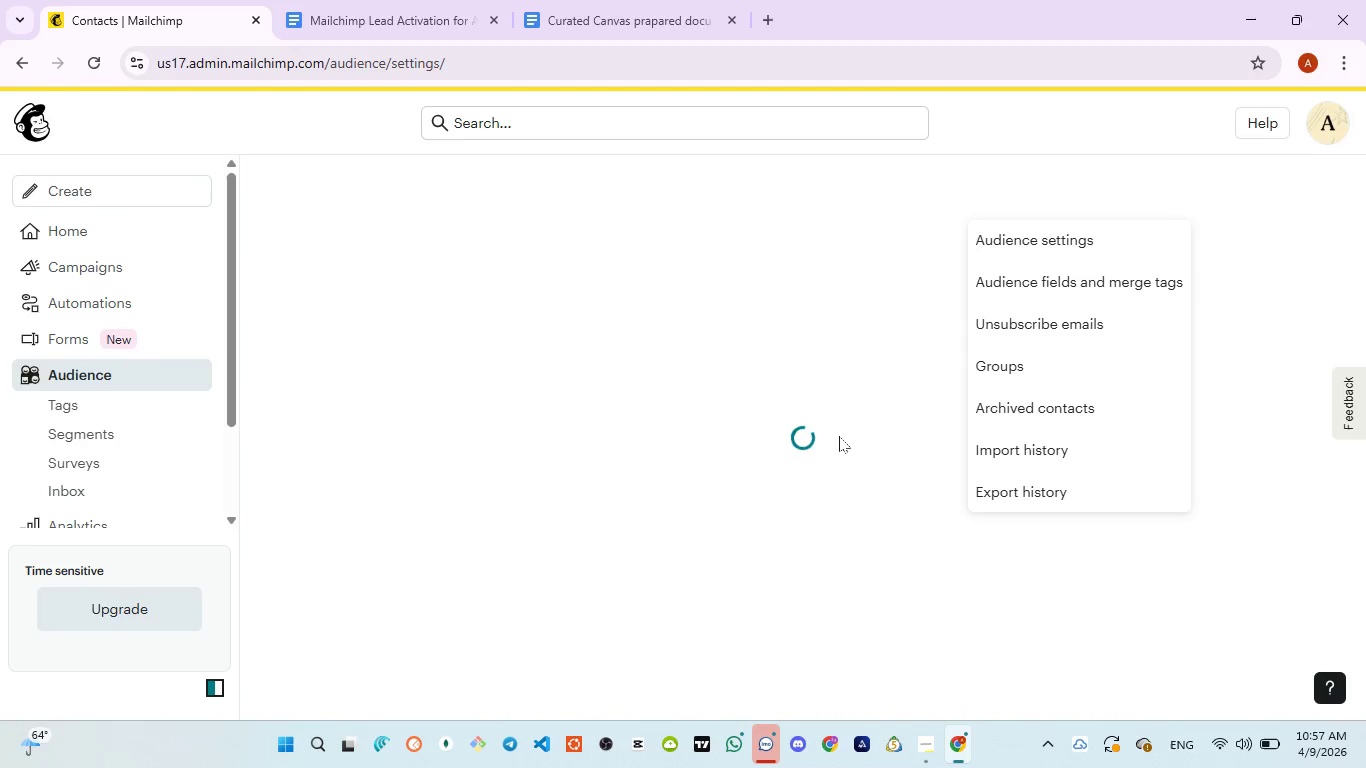 
left_click([349, 29])
 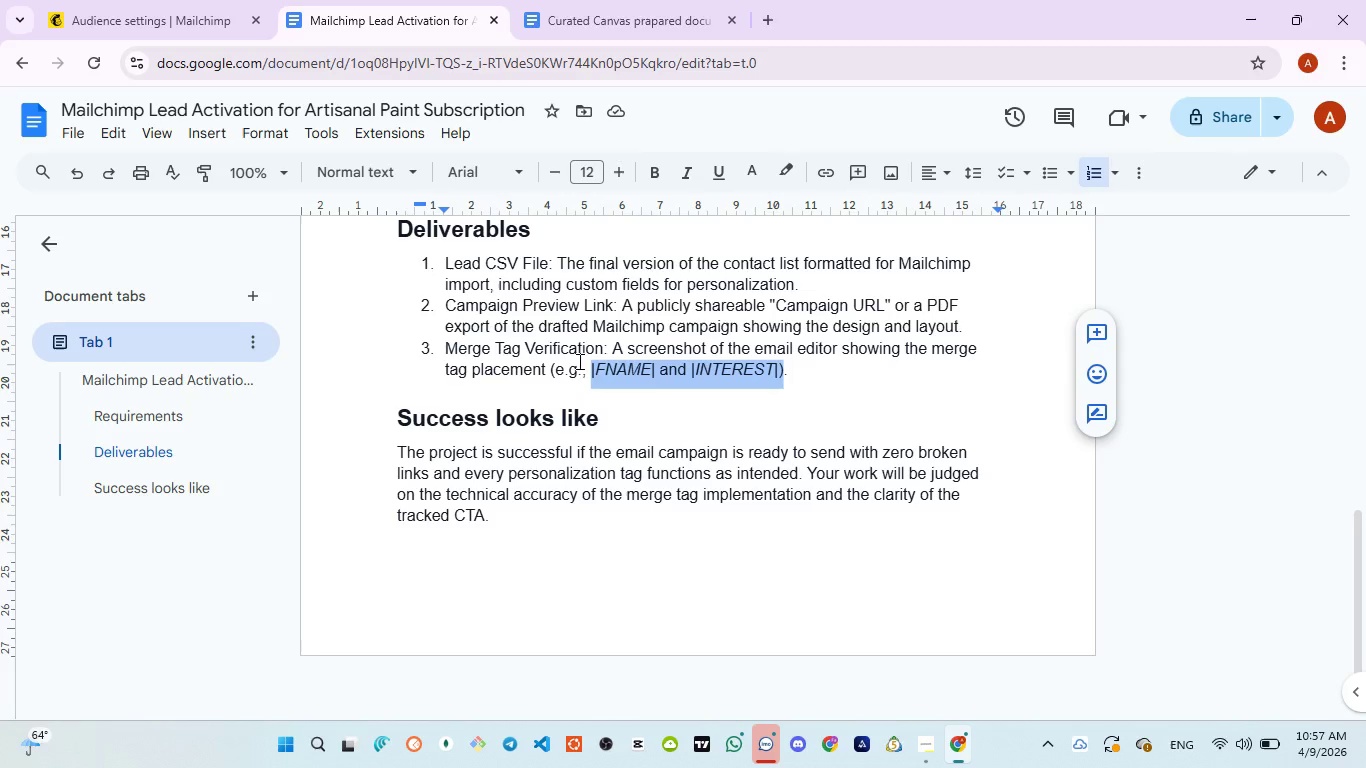 
left_click([592, 361])
 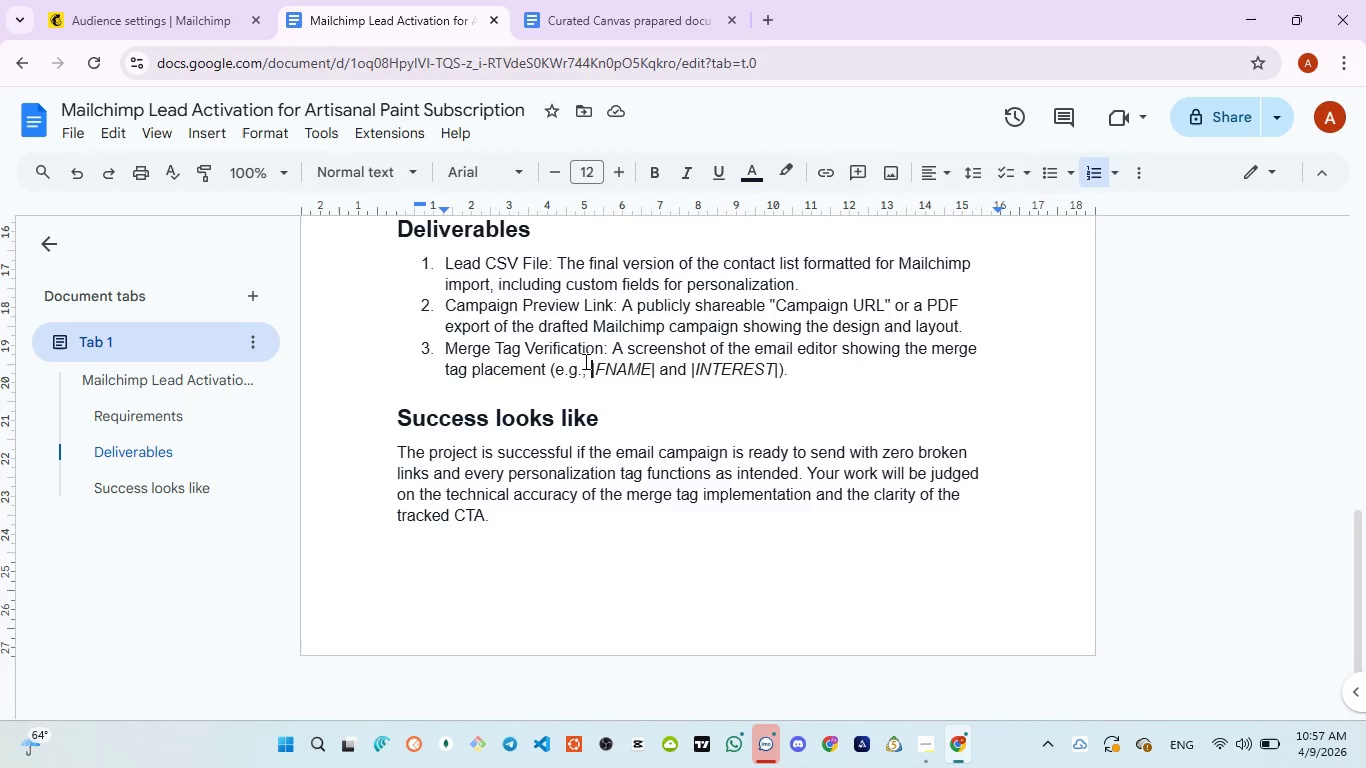 
left_click_drag(start_coordinate=[591, 364], to_coordinate=[807, 371])
 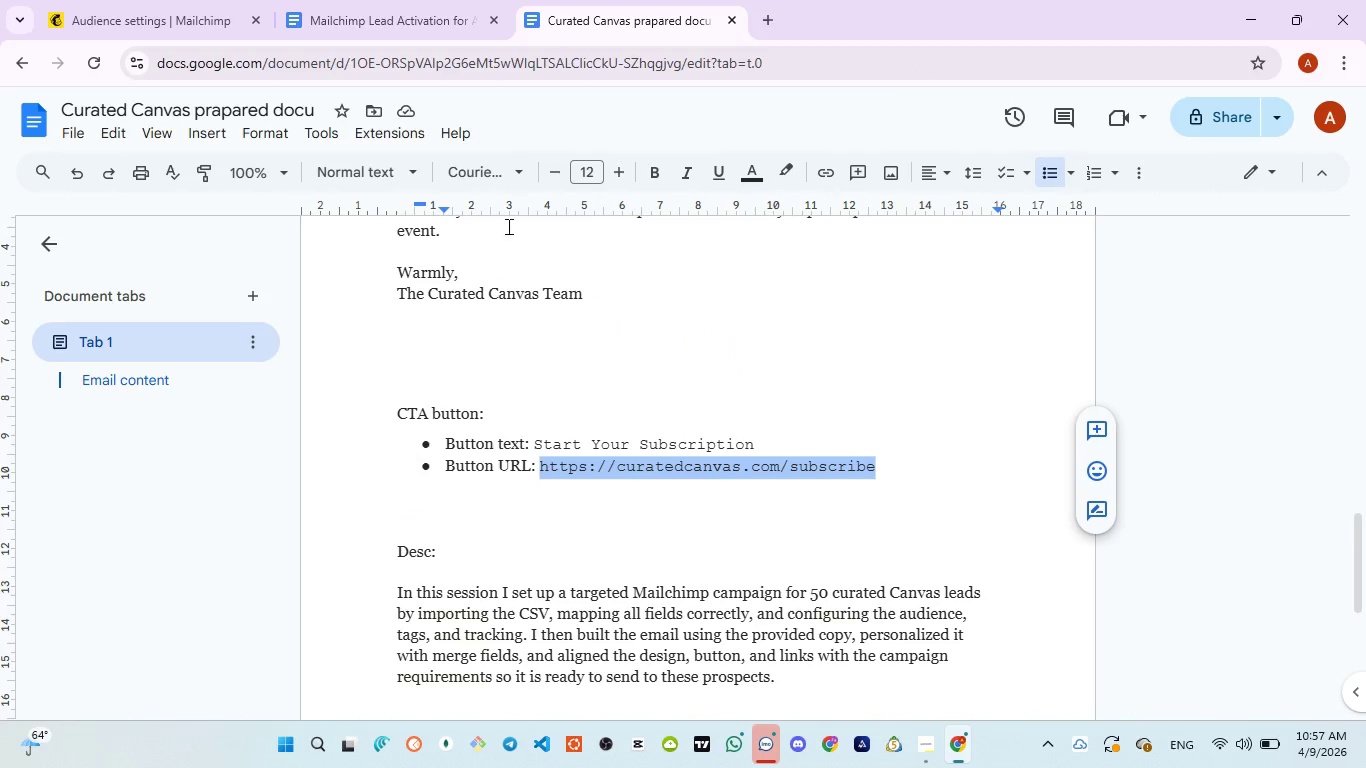 
left_click([147, 13])
 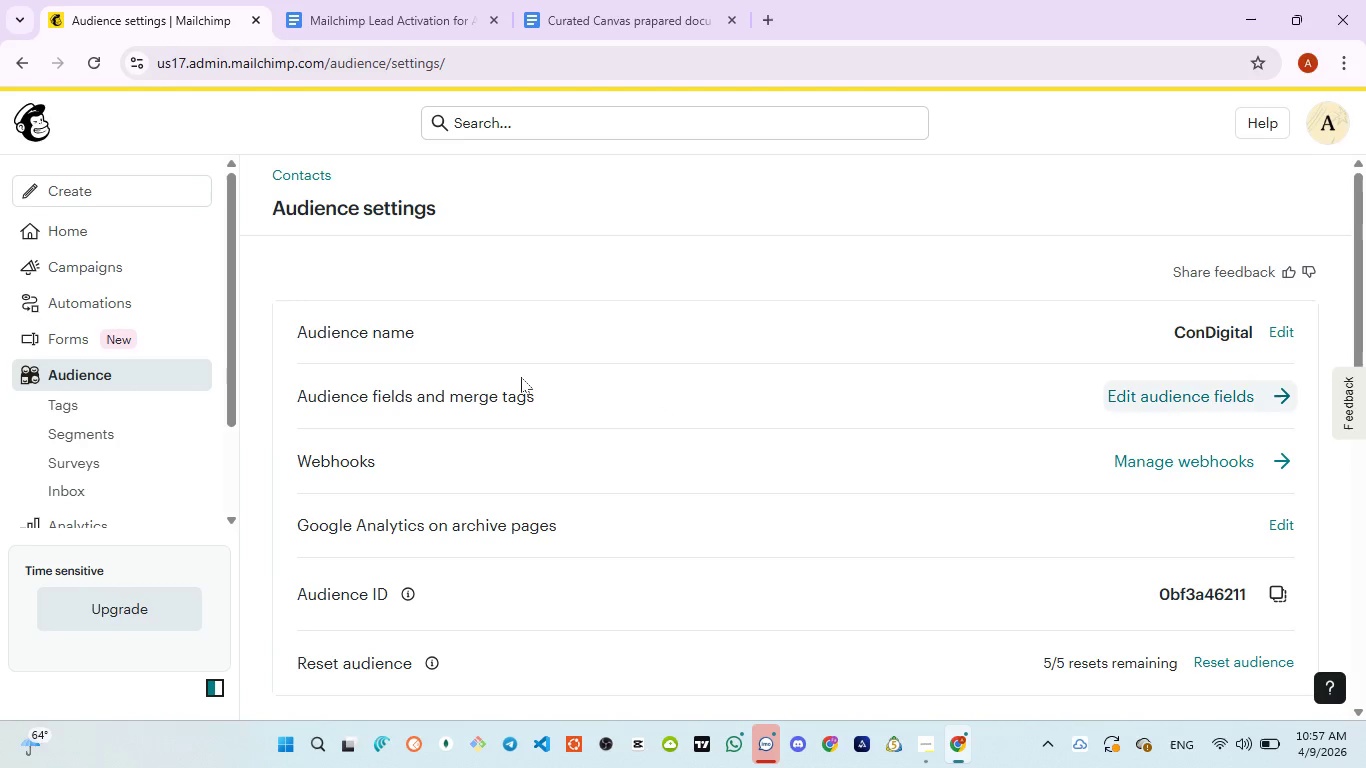 
left_click_drag(start_coordinate=[296, 384], to_coordinate=[546, 404])
 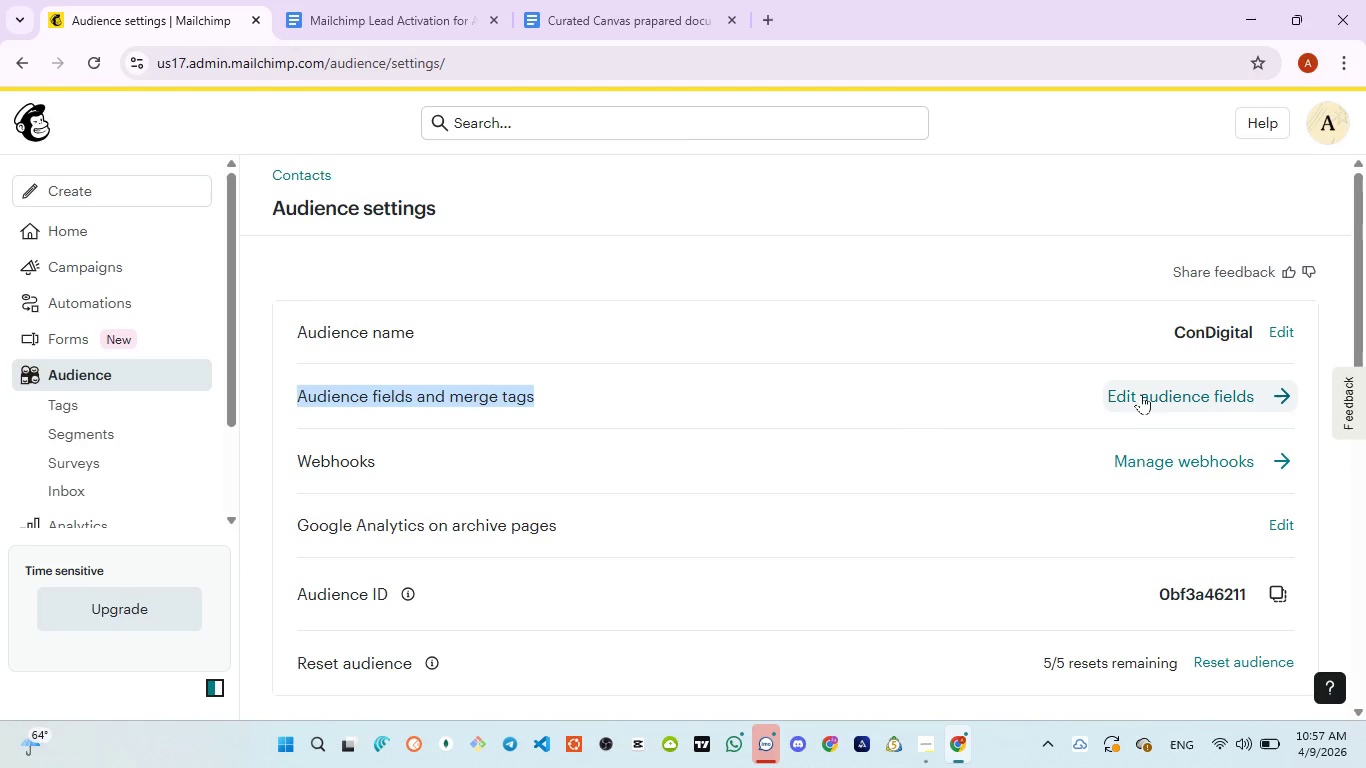 
left_click([1142, 393])
 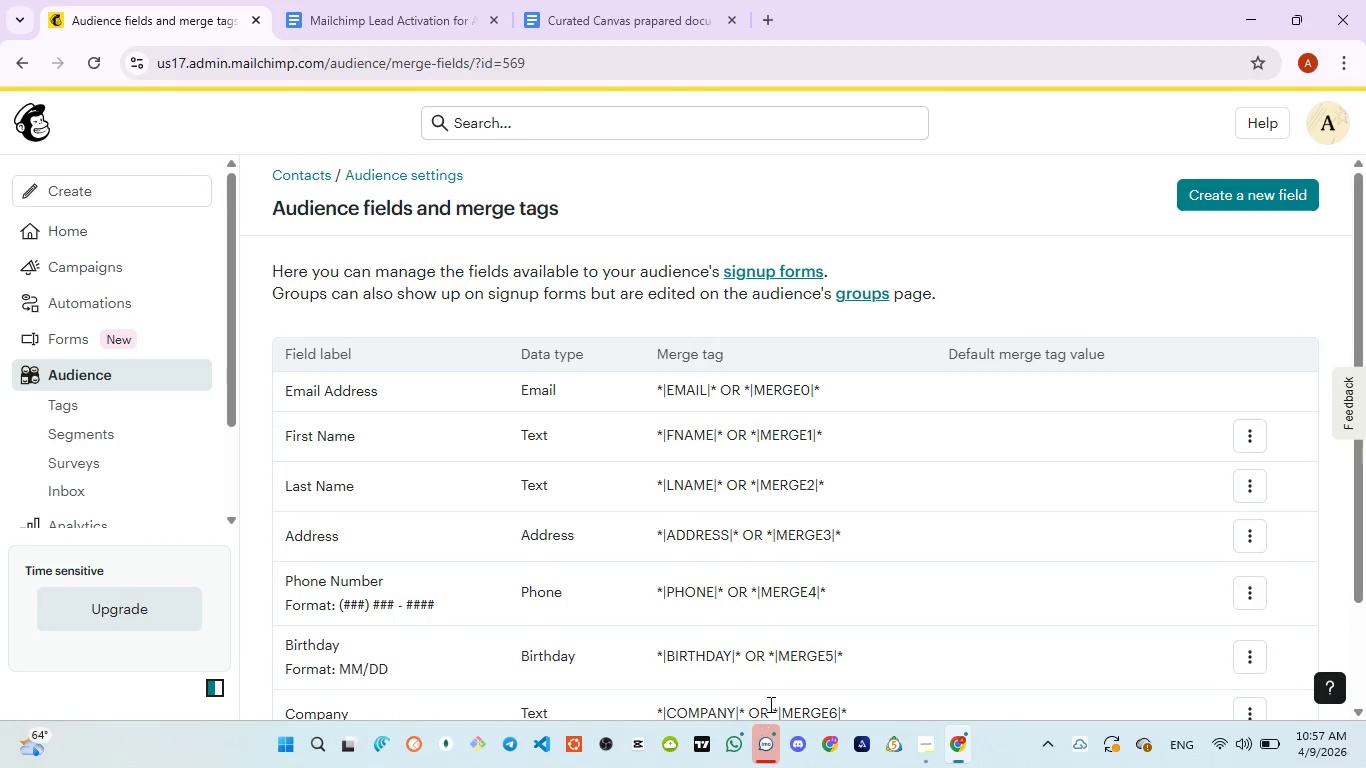 
wait(13.06)
 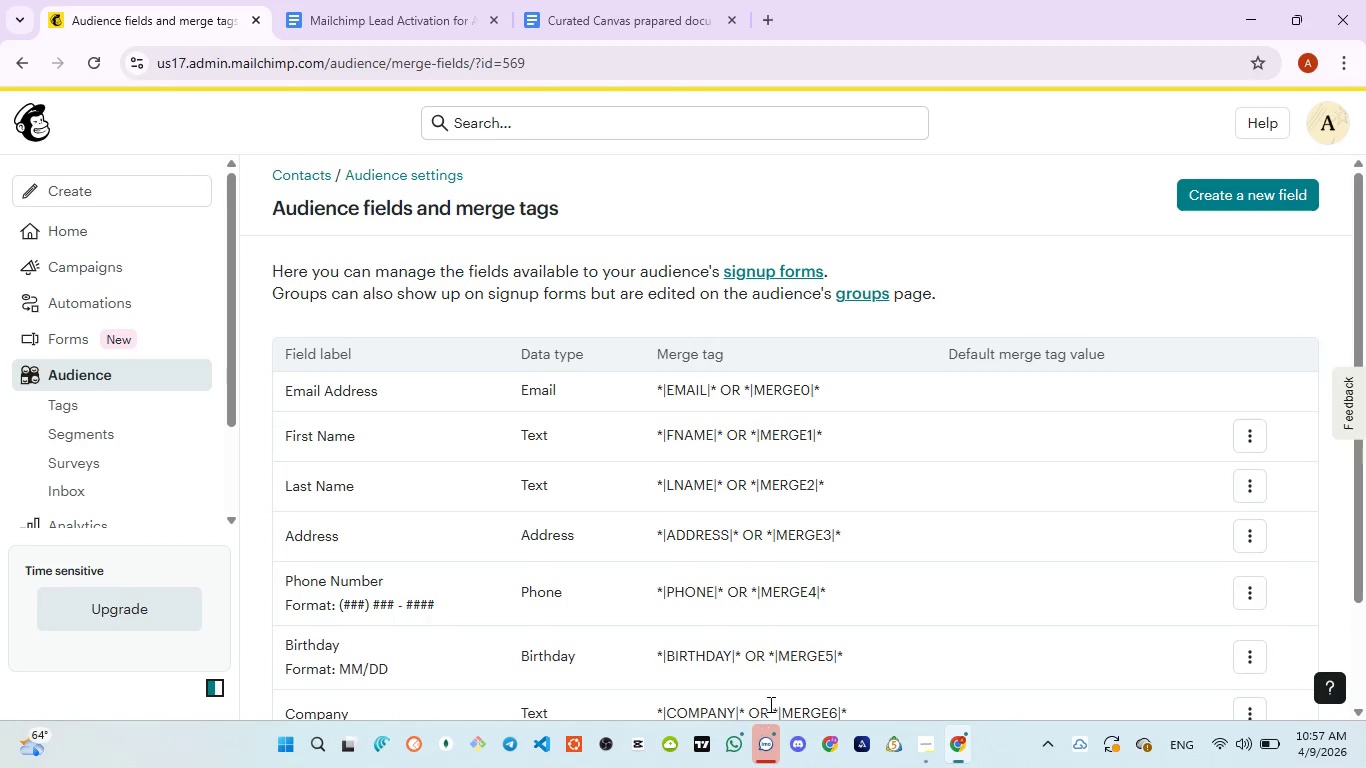 
left_click_drag(start_coordinate=[282, 379], to_coordinate=[387, 386])
 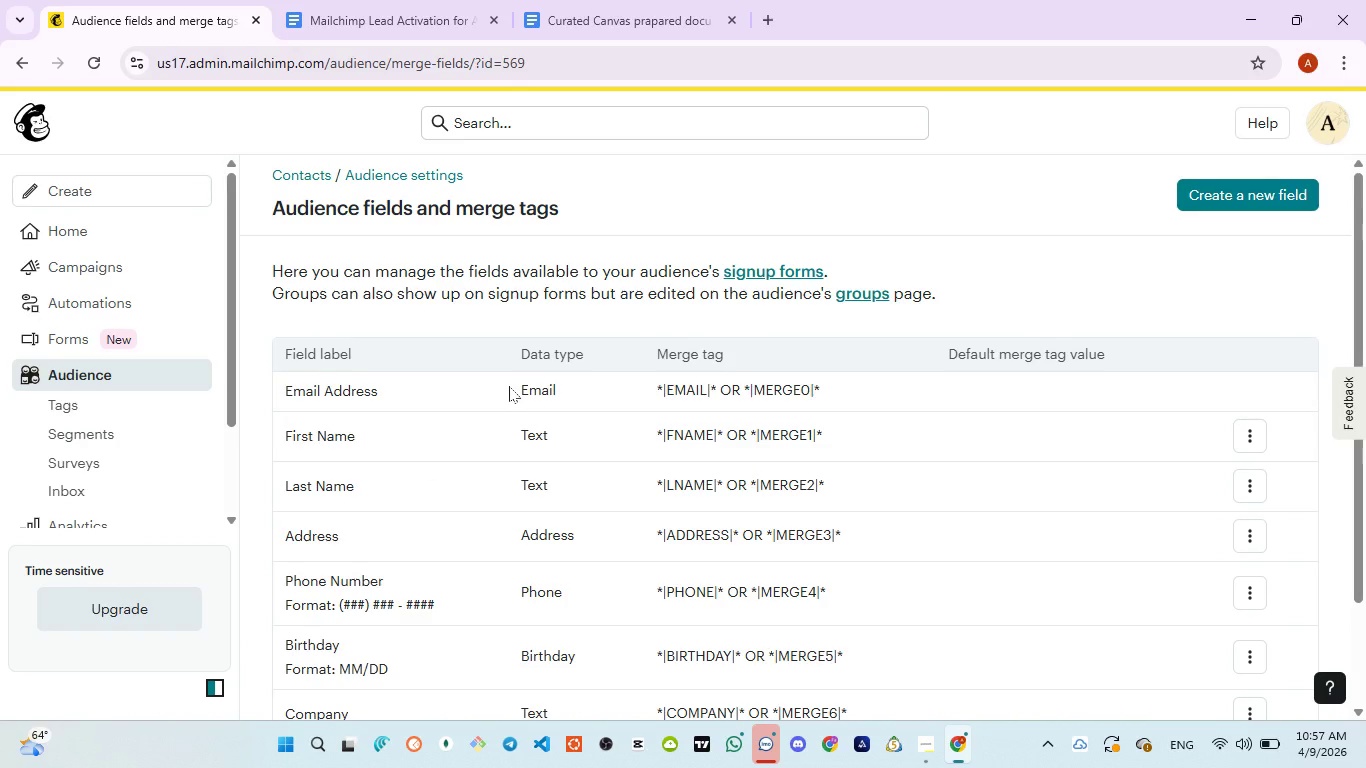 
left_click_drag(start_coordinate=[509, 386], to_coordinate=[592, 386])
 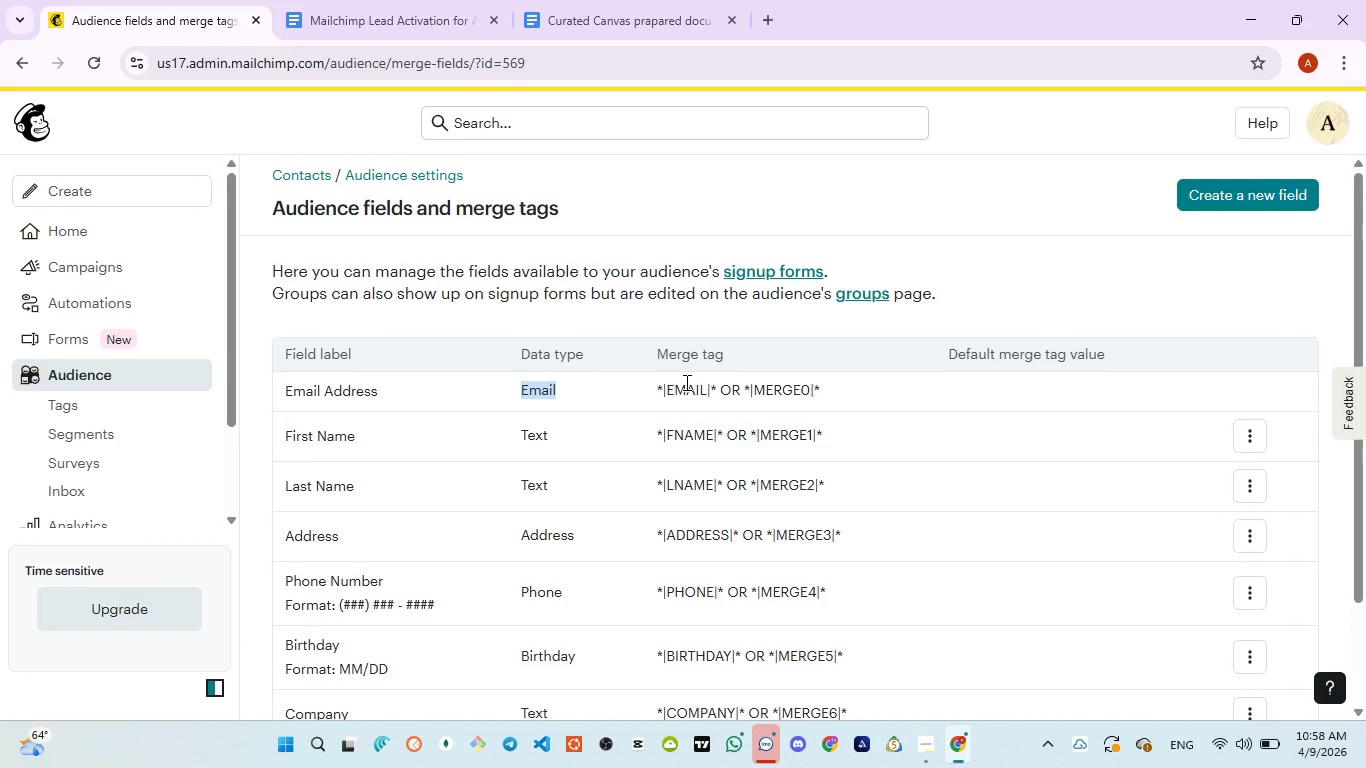 
double_click([687, 382])
 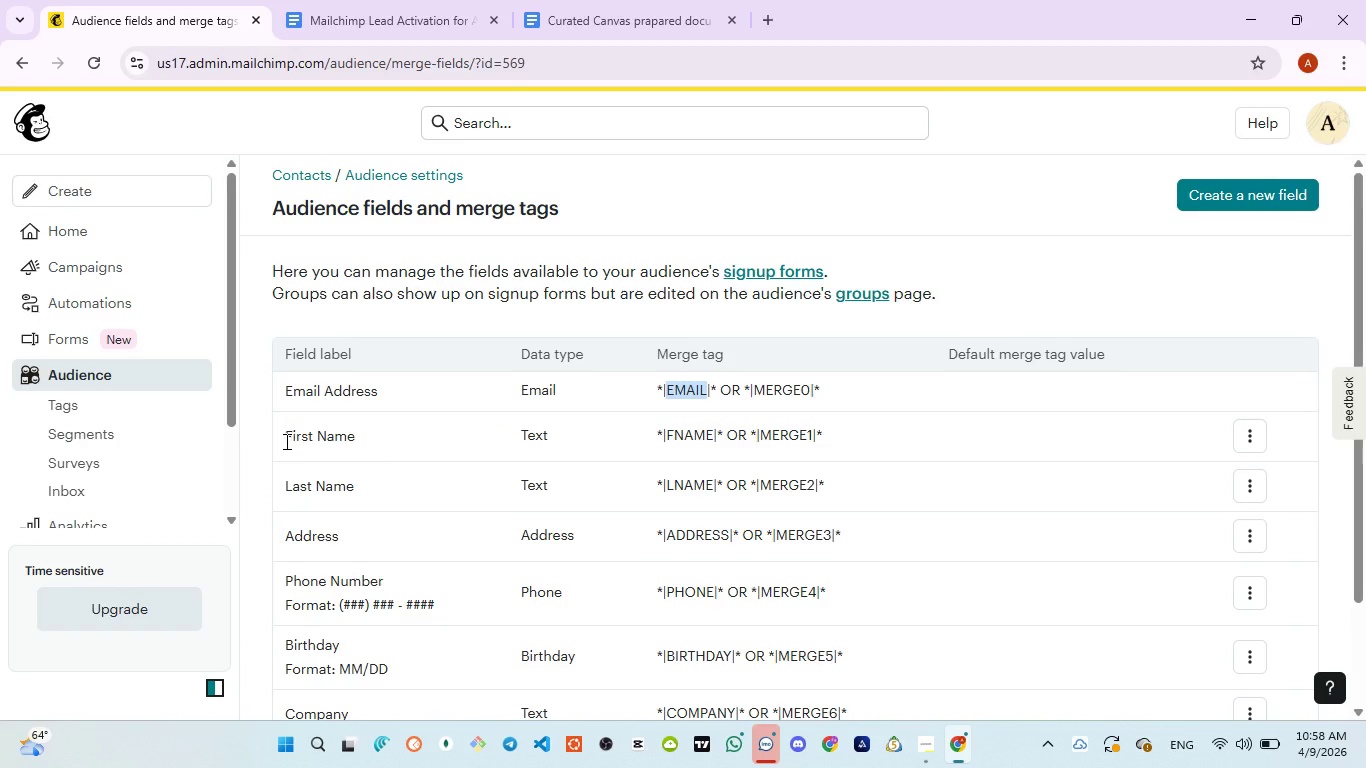 
left_click_drag(start_coordinate=[284, 441], to_coordinate=[367, 439])
 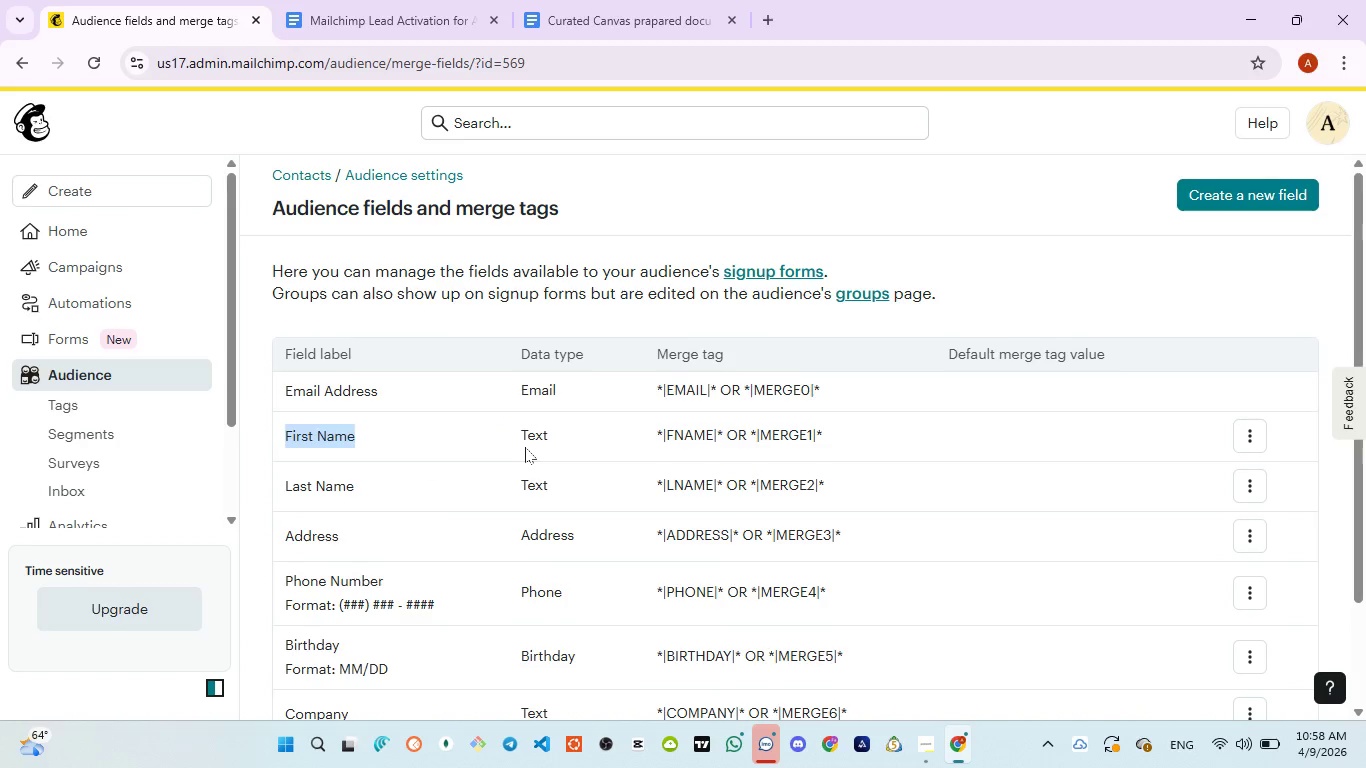 
left_click_drag(start_coordinate=[523, 445], to_coordinate=[590, 444])
 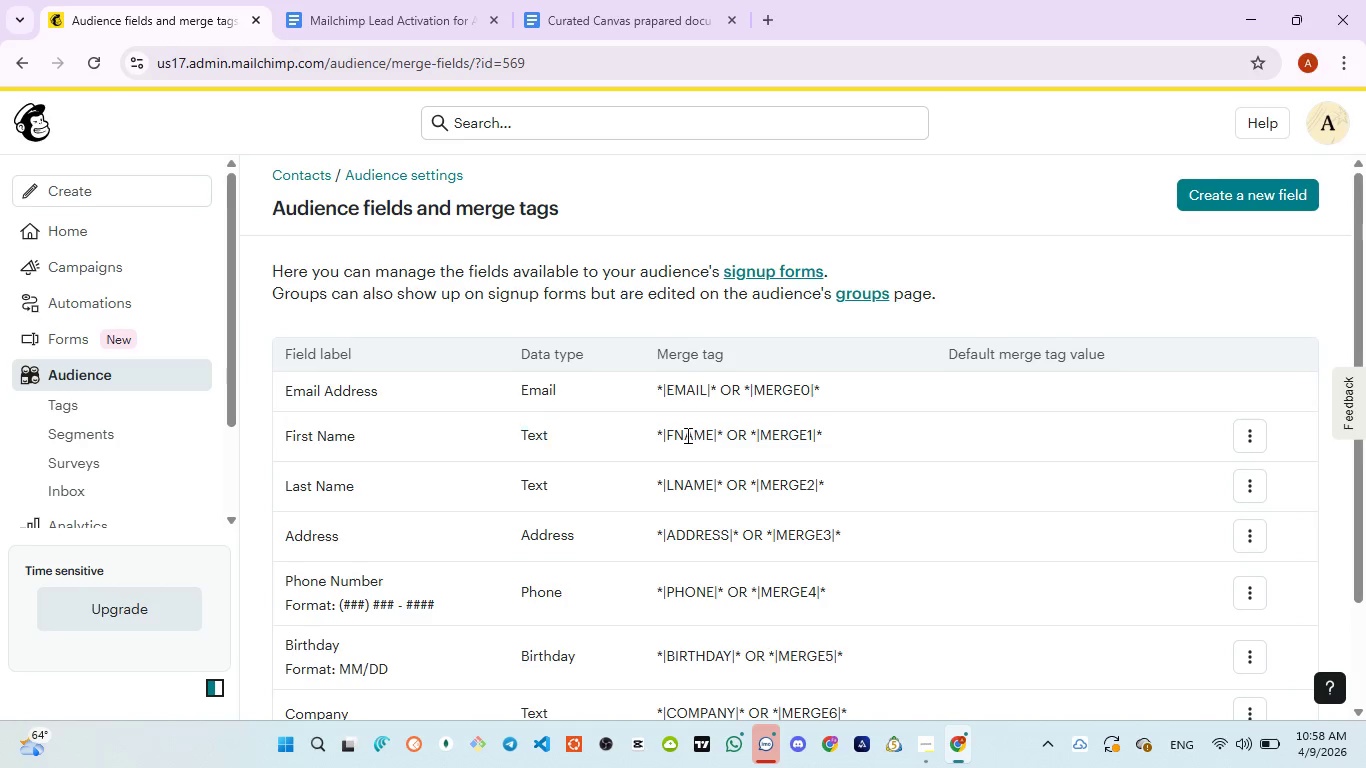 
double_click([686, 435])
 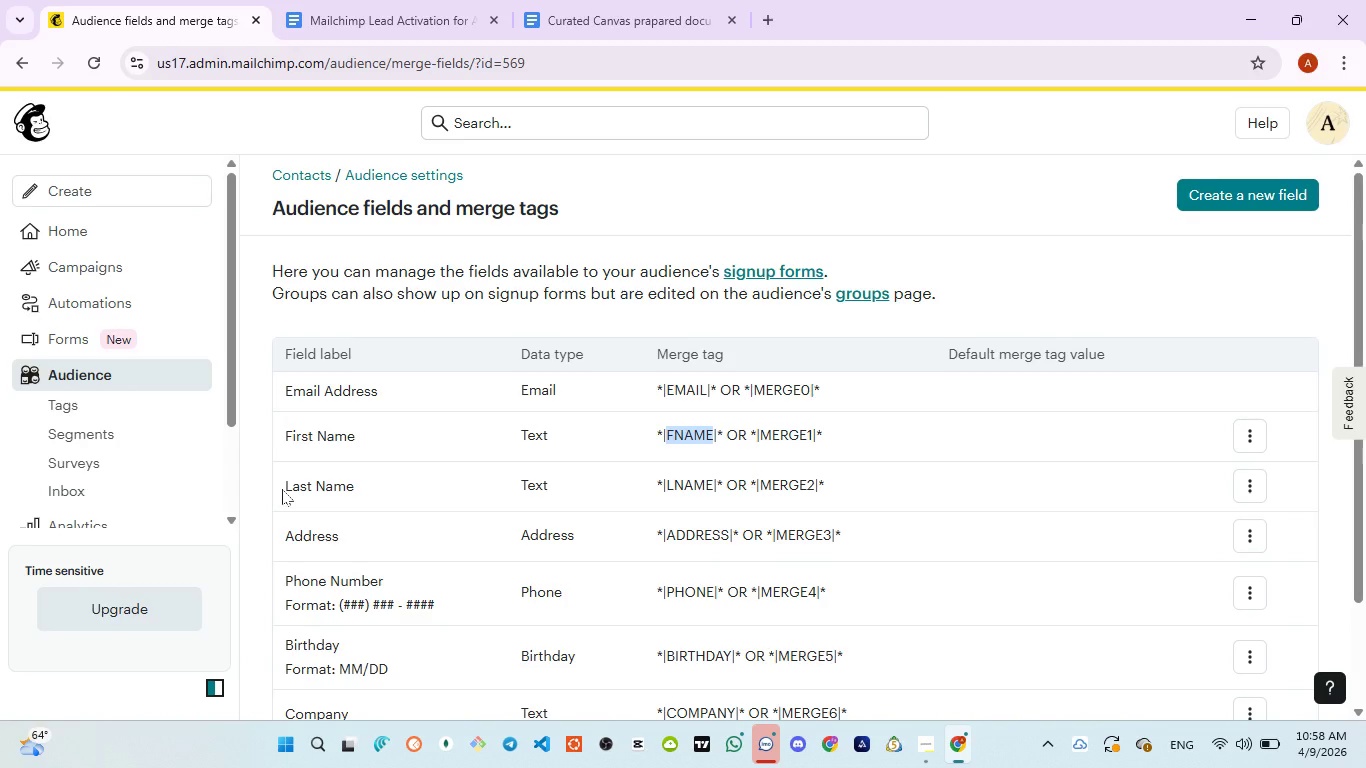 
left_click_drag(start_coordinate=[282, 489], to_coordinate=[339, 489])
 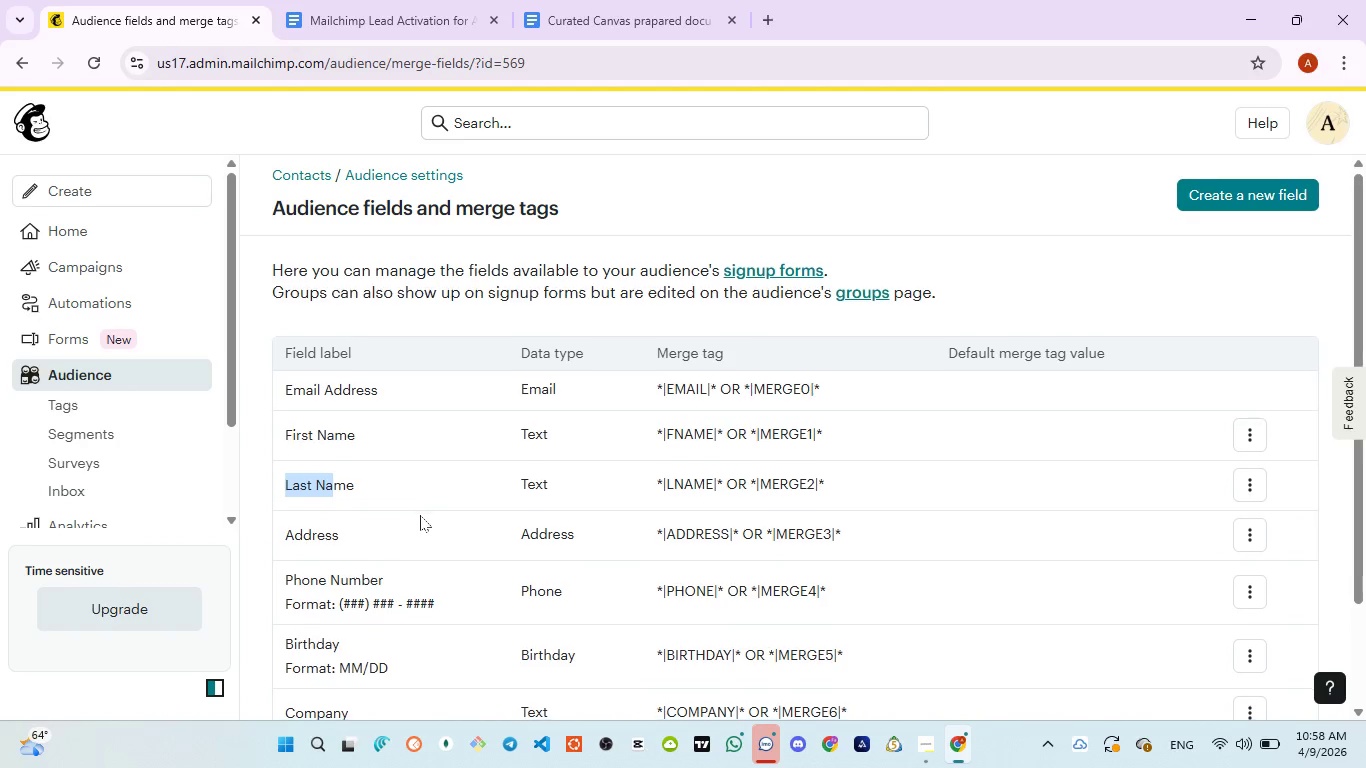 
scroll: coordinate [420, 515], scroll_direction: down, amount: 2.0
 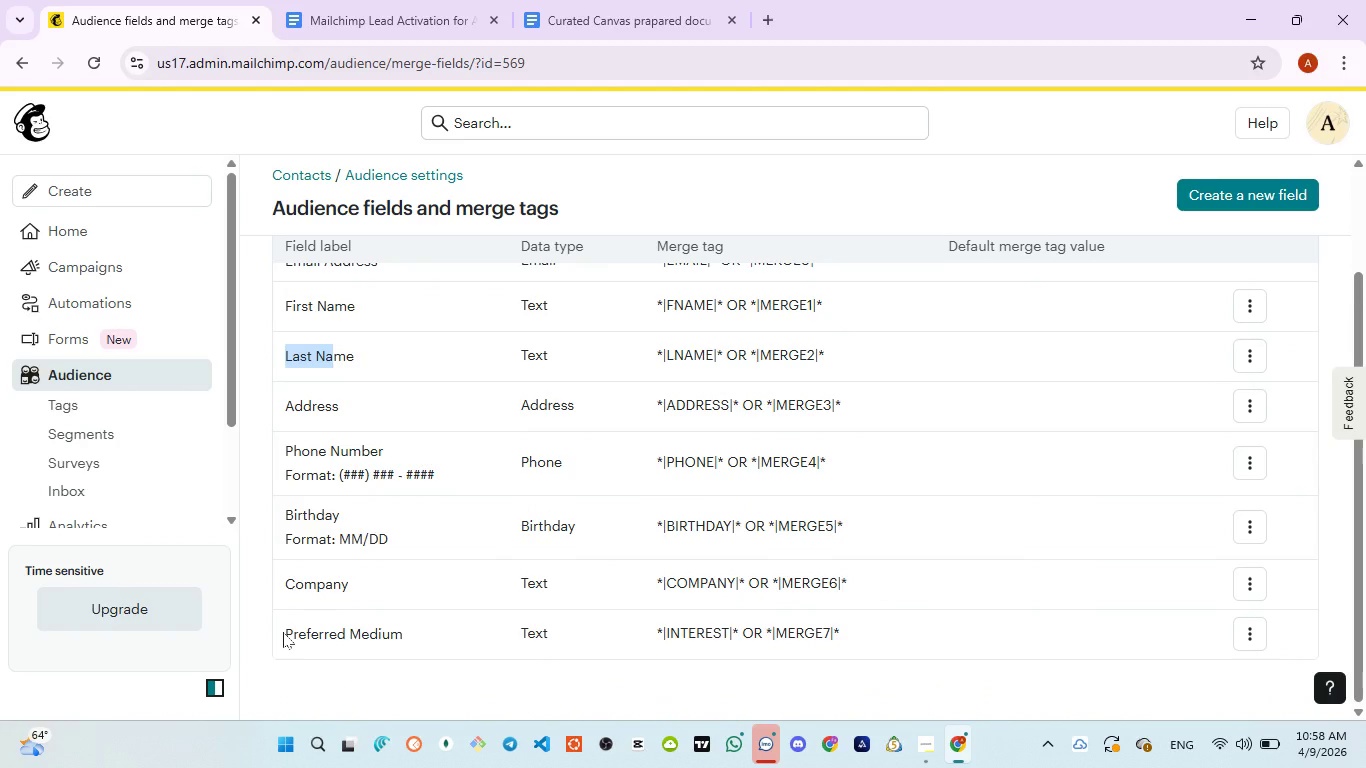 
left_click_drag(start_coordinate=[283, 632], to_coordinate=[414, 641])
 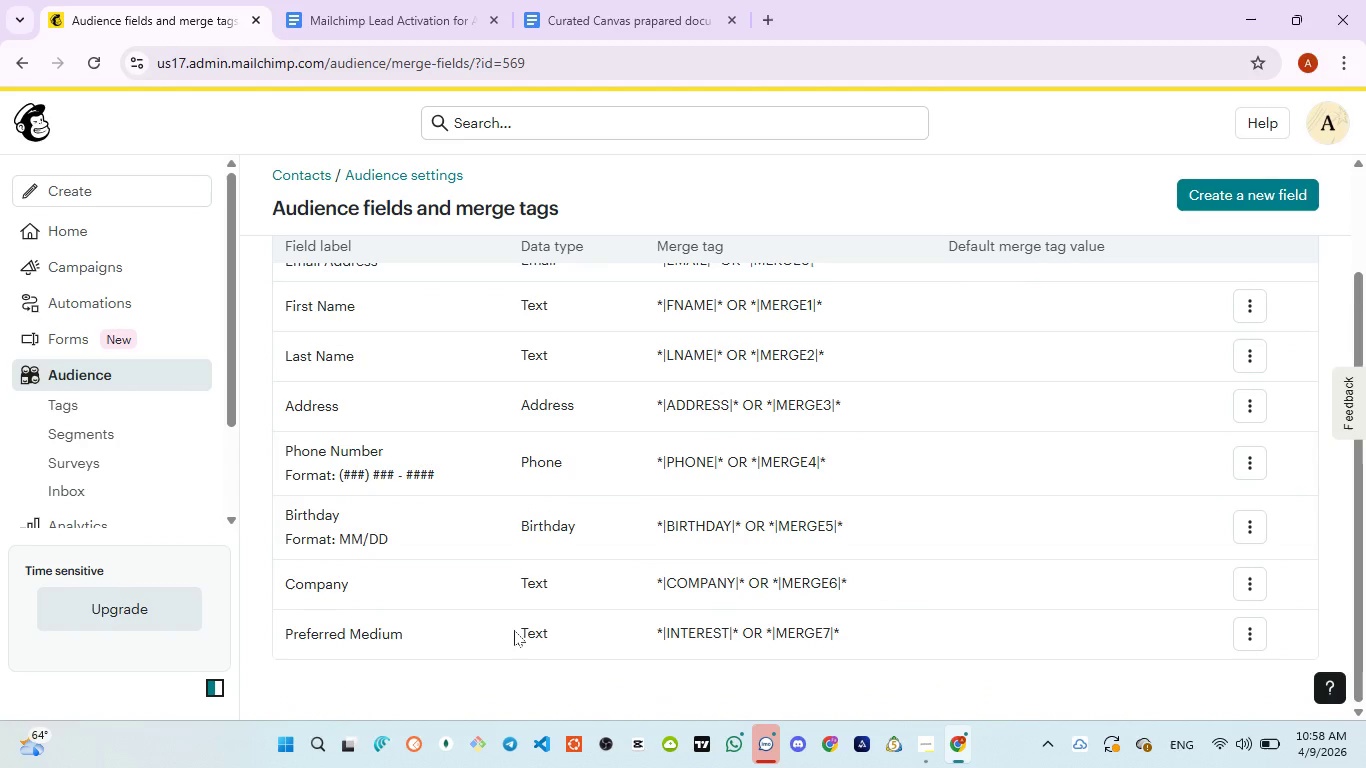 
left_click_drag(start_coordinate=[509, 631], to_coordinate=[553, 631])
 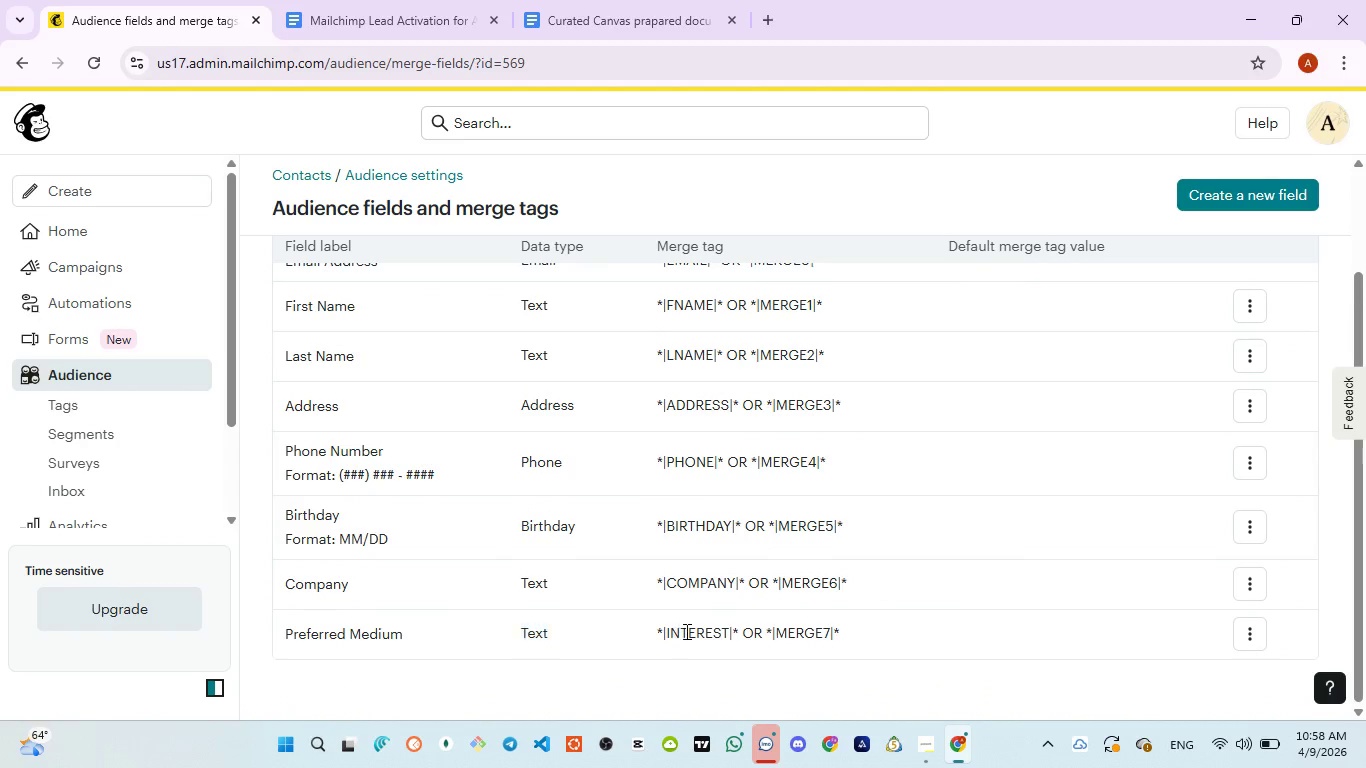 
double_click([685, 631])
 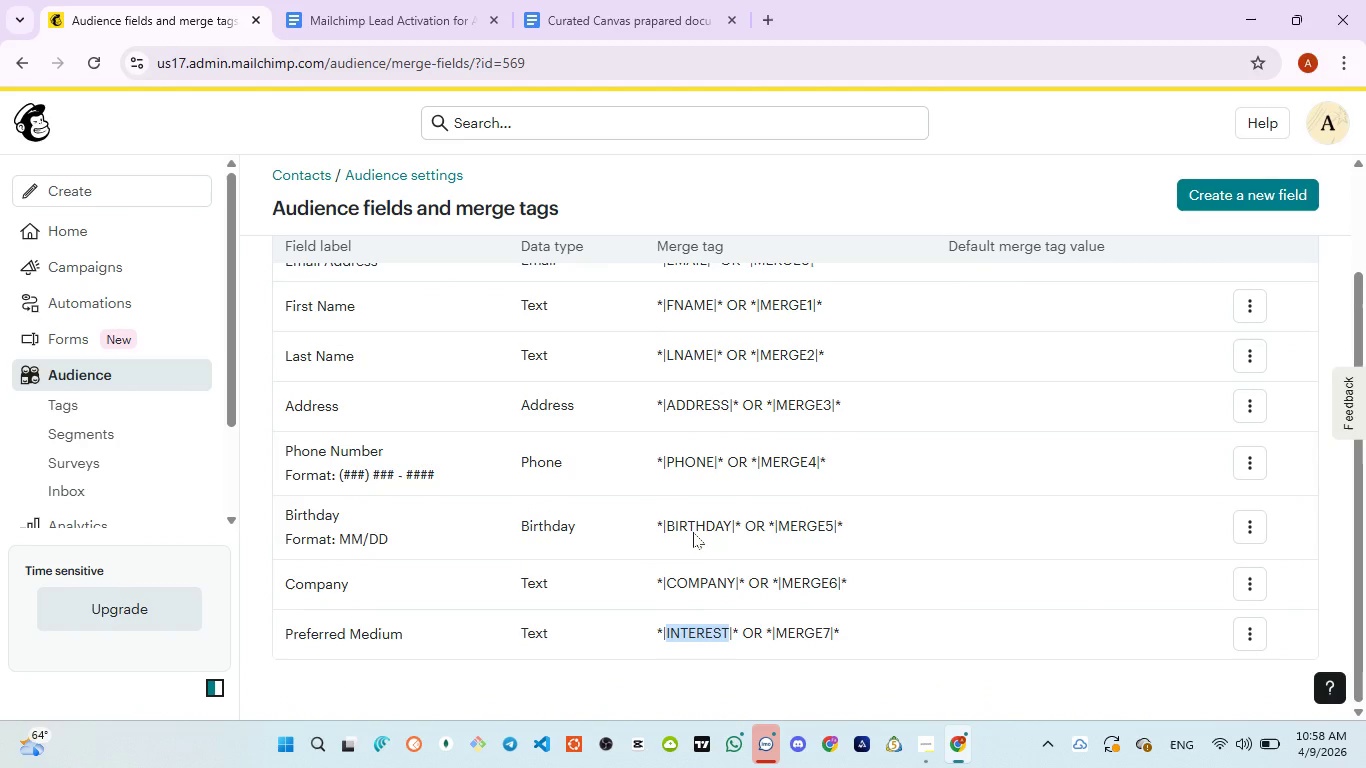 
scroll: coordinate [673, 502], scroll_direction: up, amount: 5.0
 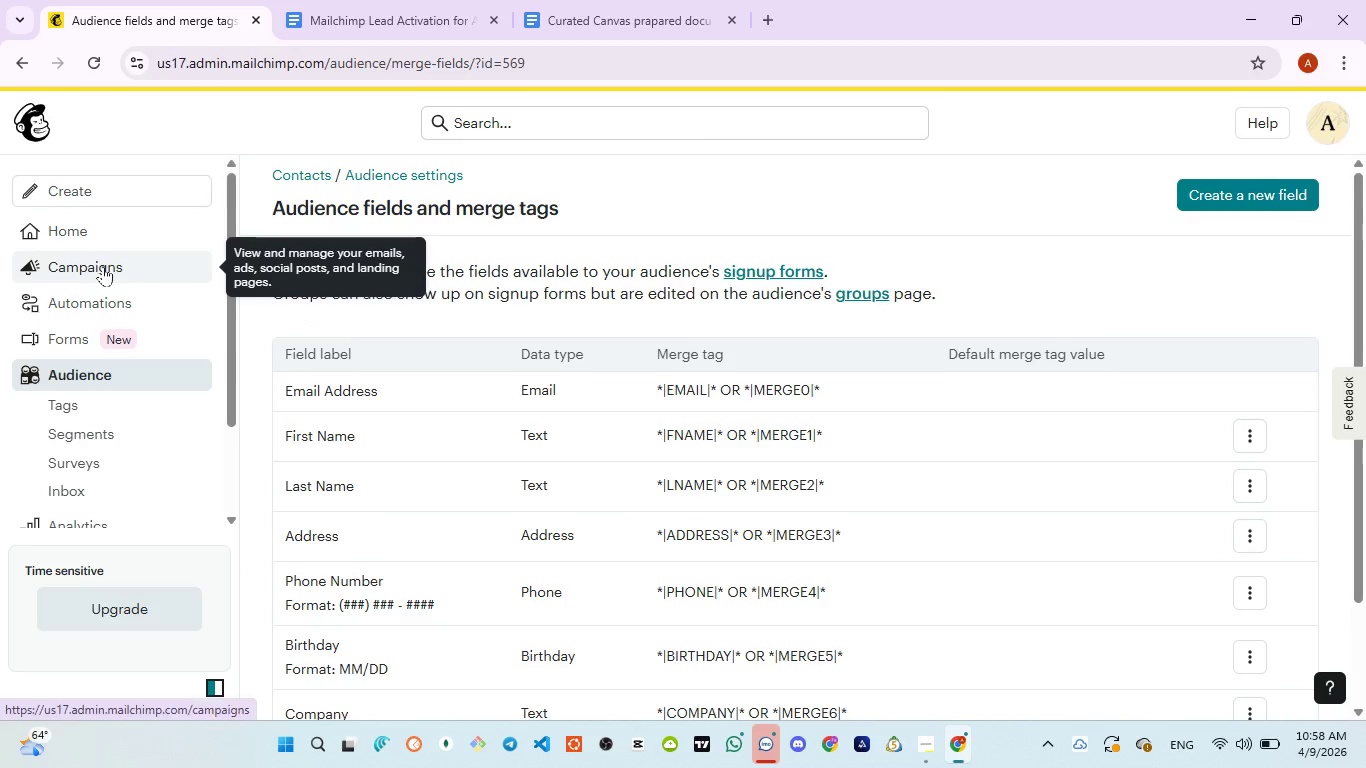 
left_click([103, 266])
 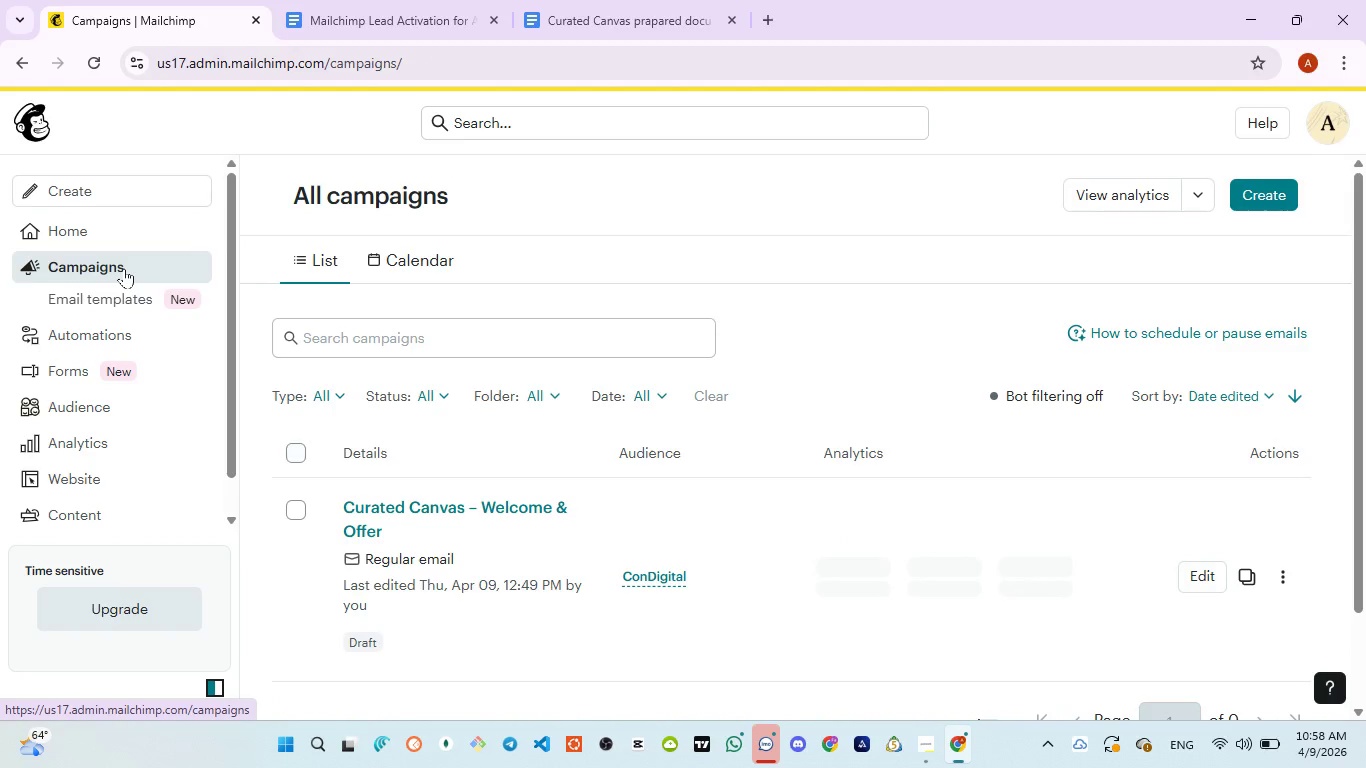 
wait(9.84)
 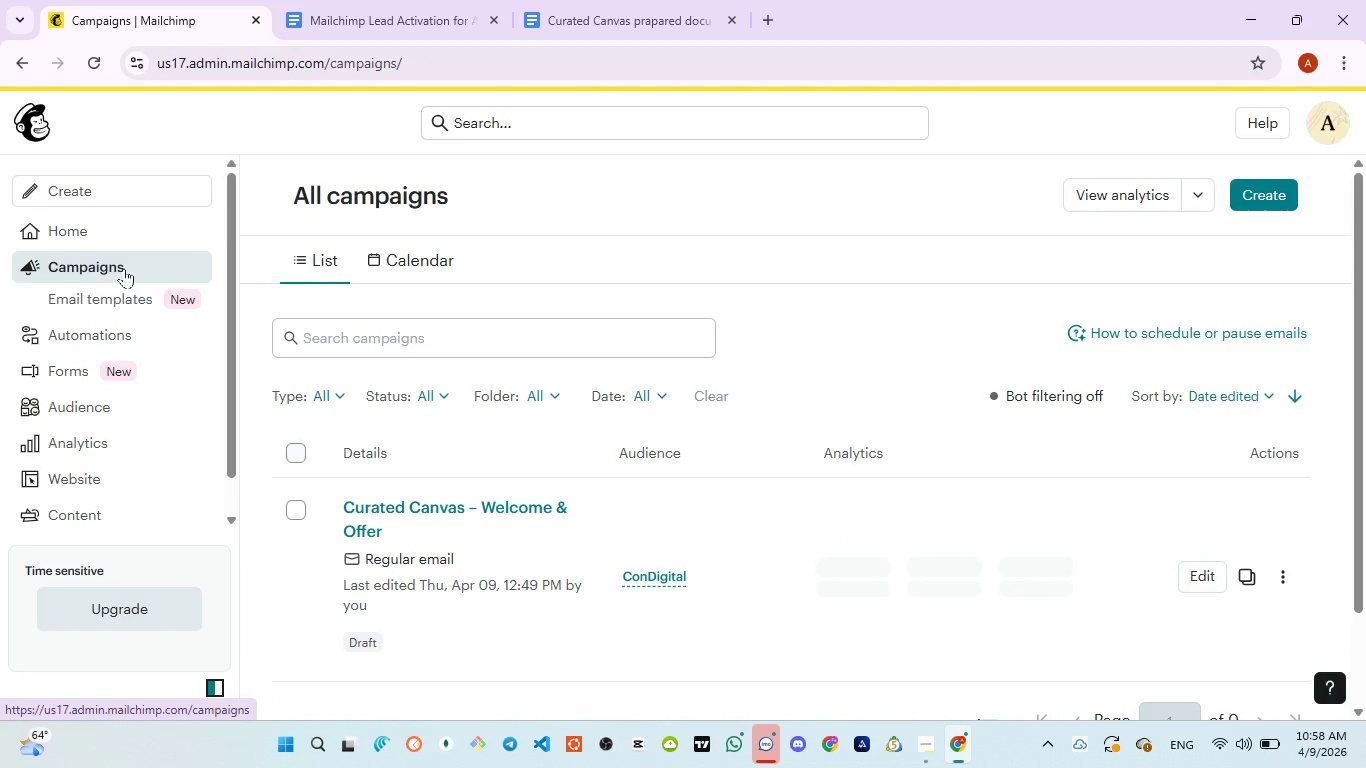 
left_click([448, 504])
 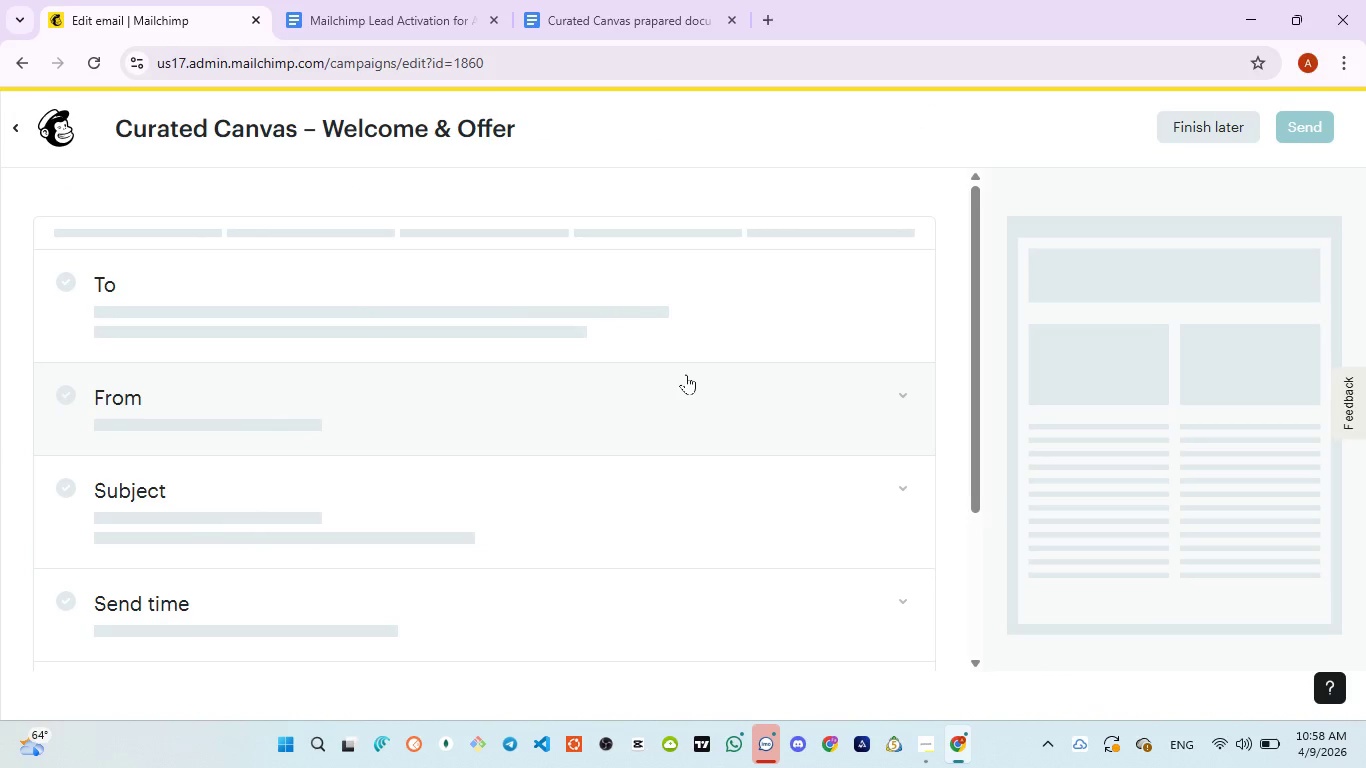 
wait(7.78)
 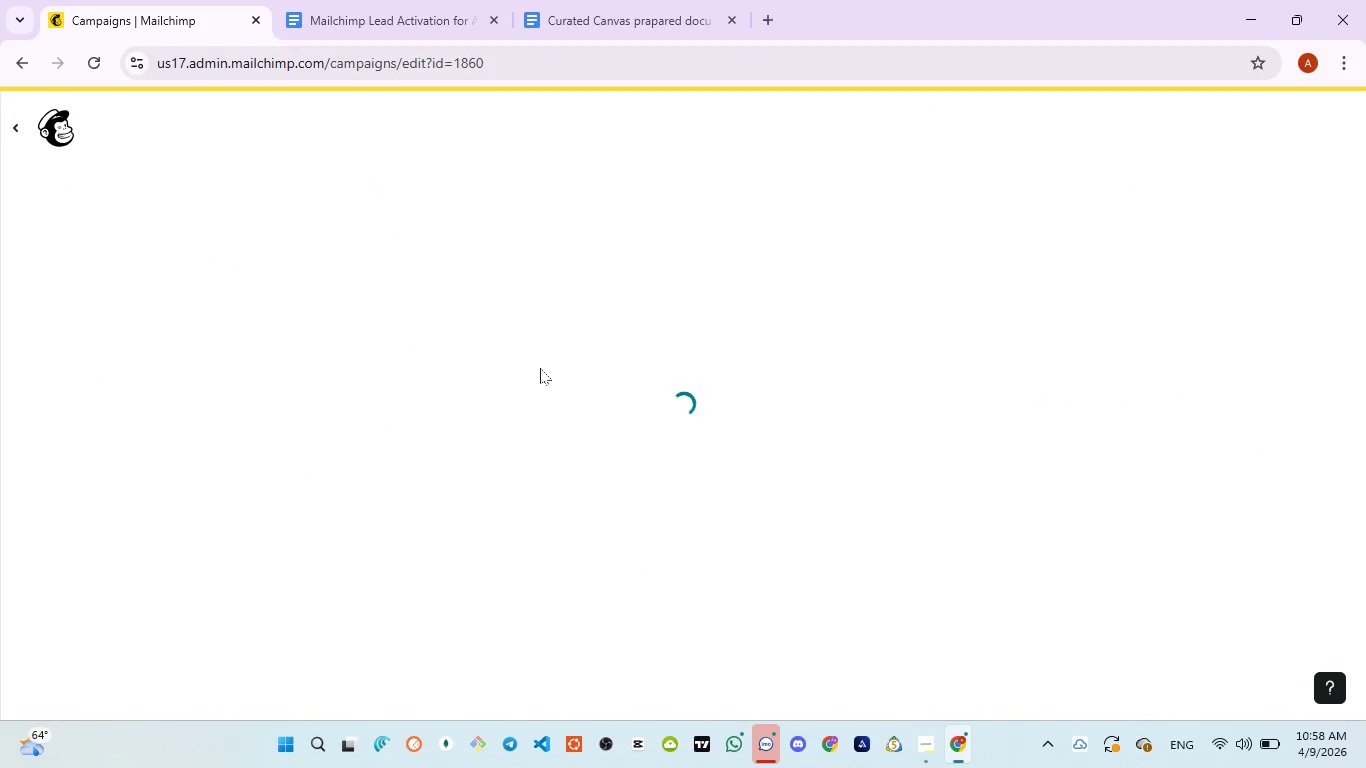 
scroll: coordinate [683, 423], scroll_direction: down, amount: 7.0
 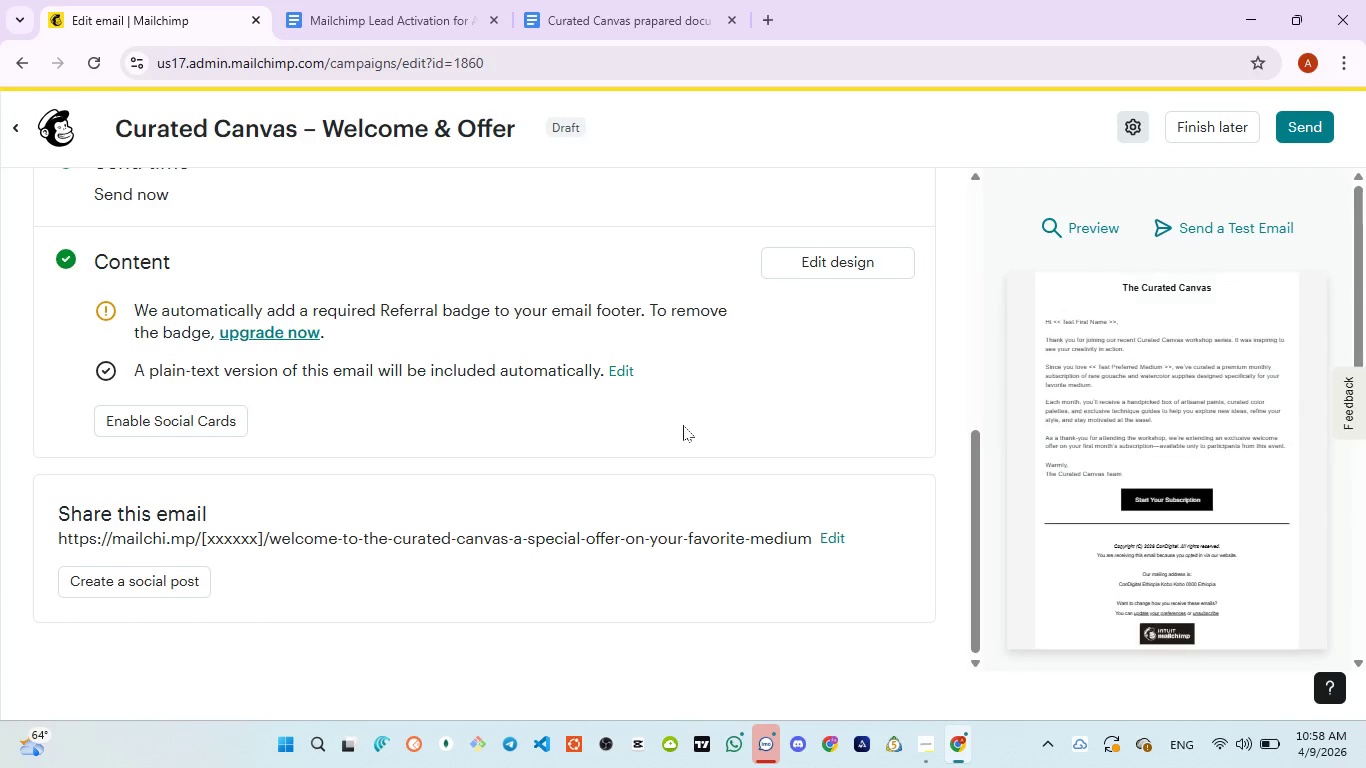 
scroll: coordinate [683, 425], scroll_direction: up, amount: 4.0
 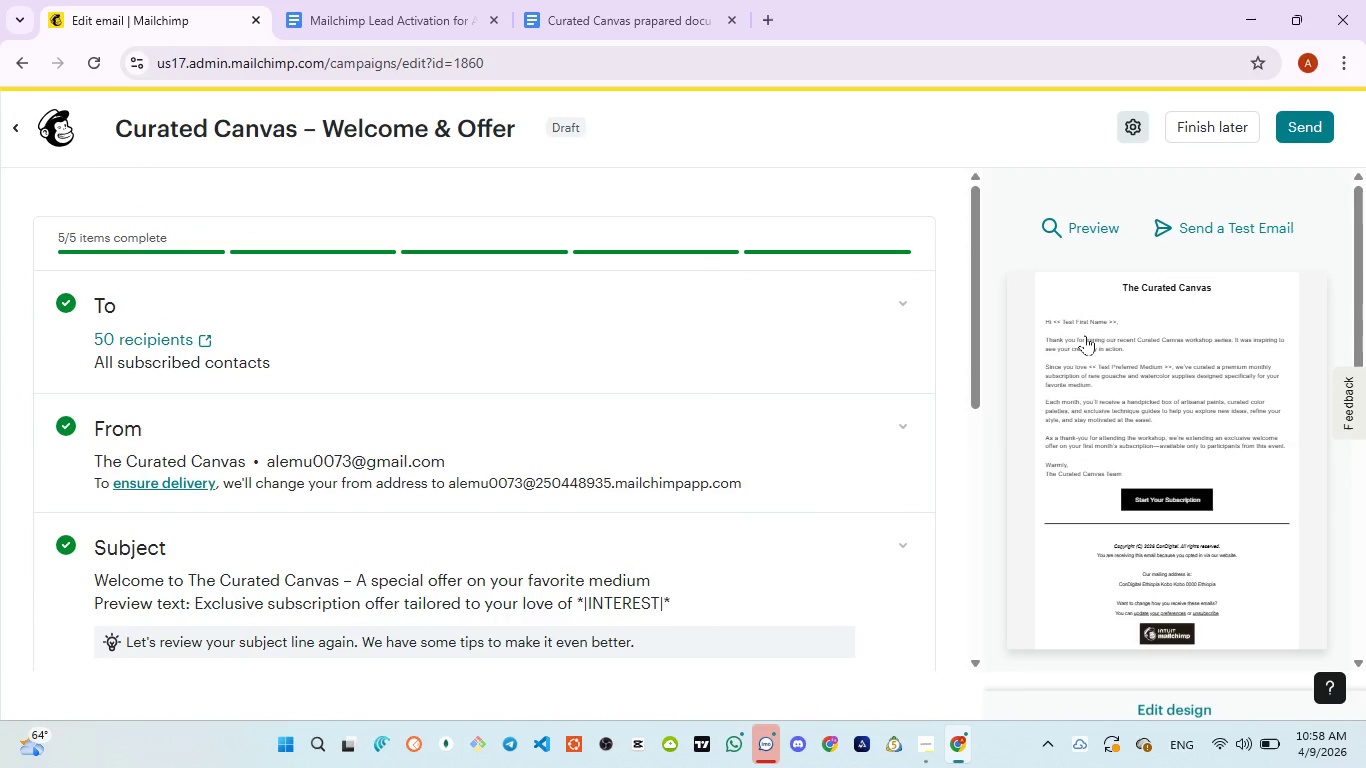 
wait(5.08)
 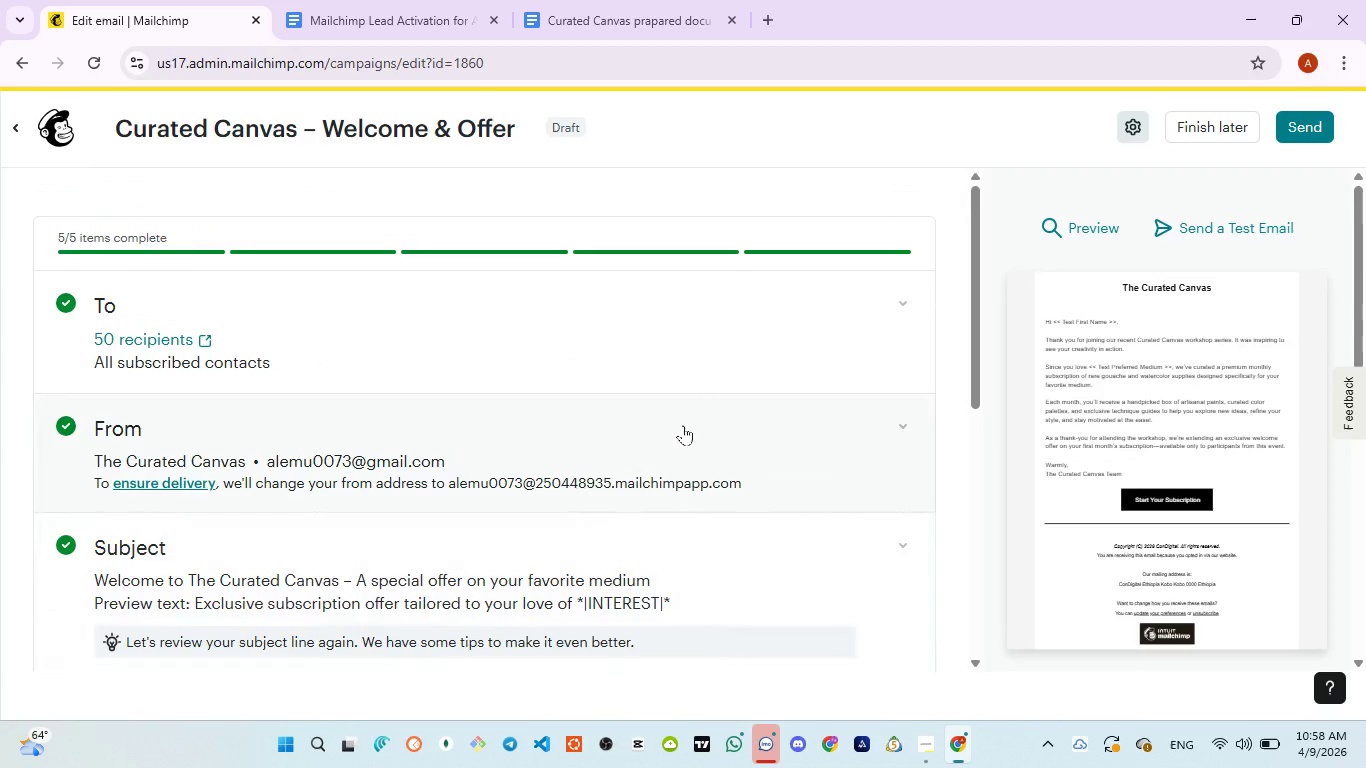 
left_click([1085, 231])
 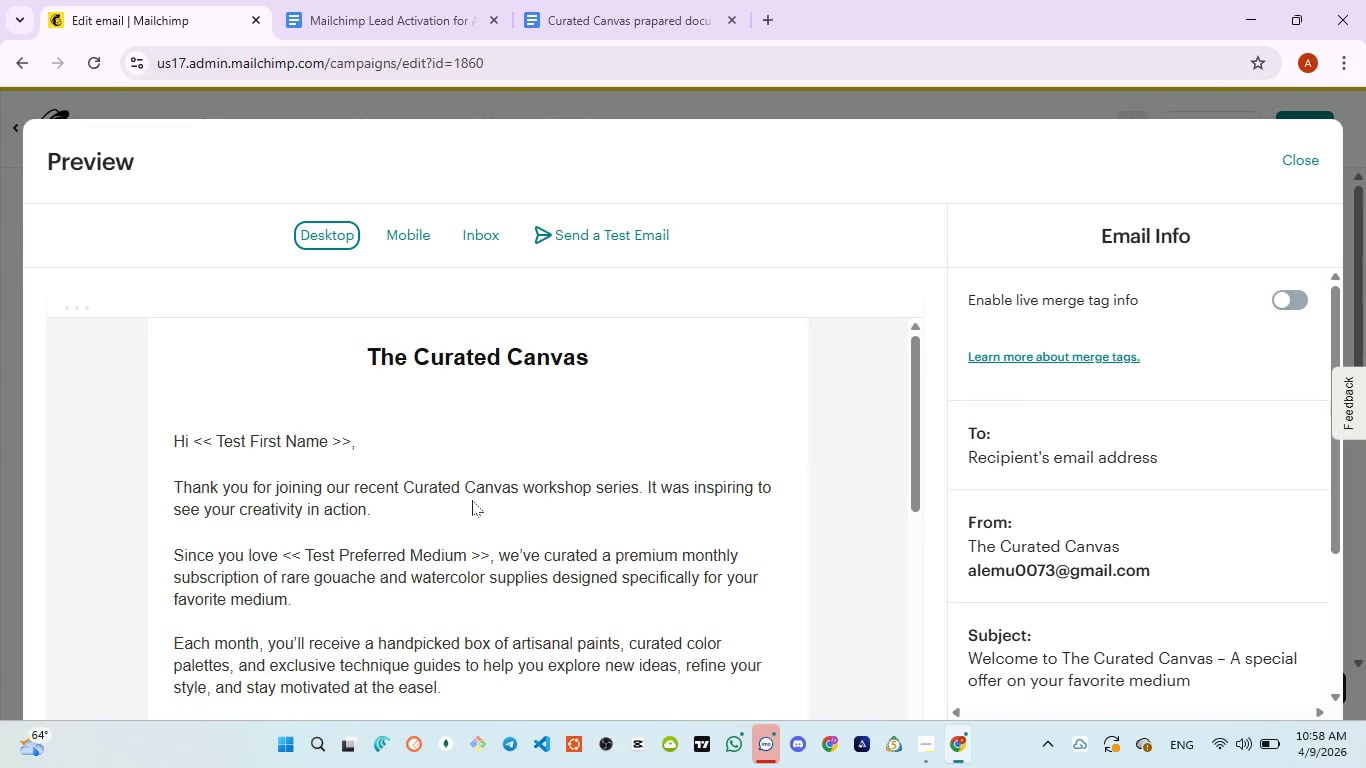 
wait(6.53)
 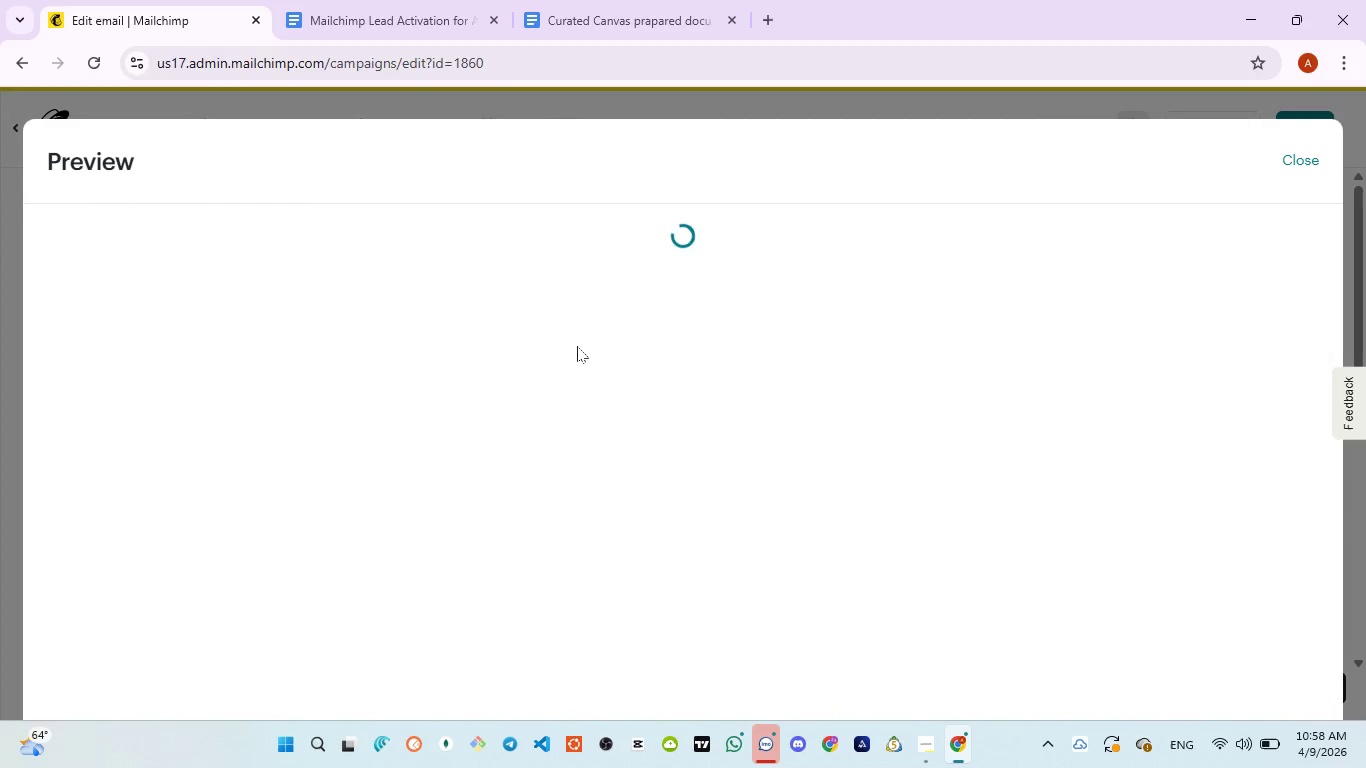 
left_click_drag(start_coordinate=[189, 445], to_coordinate=[365, 455])
 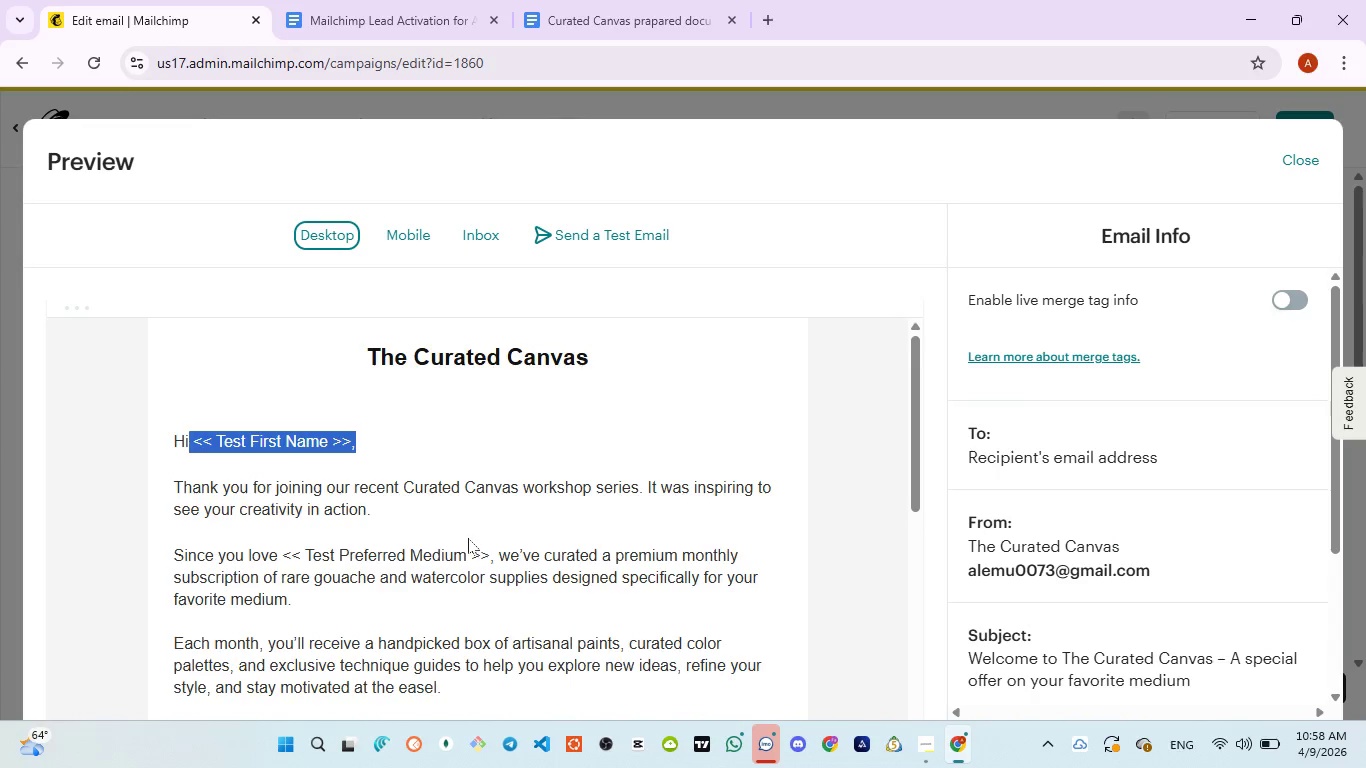 
scroll: coordinate [468, 537], scroll_direction: down, amount: 1.0
 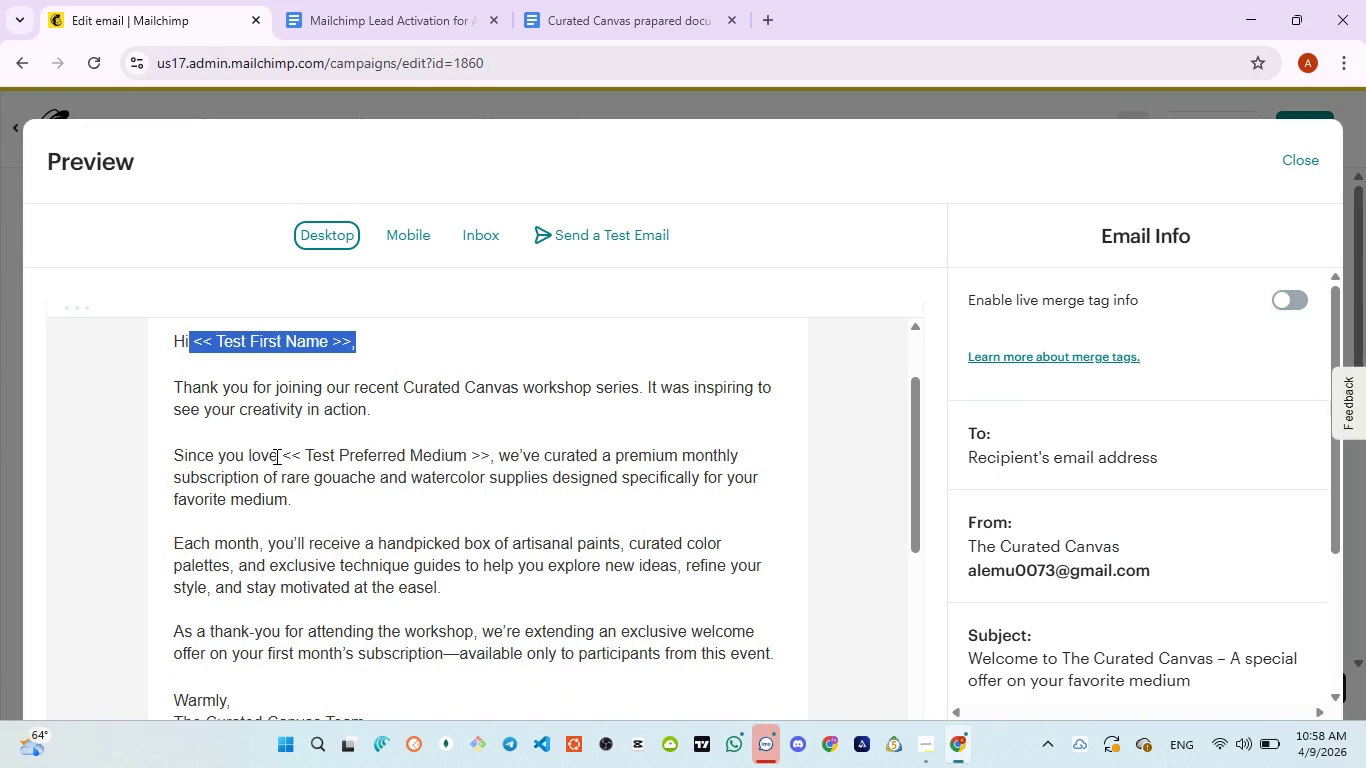 
left_click_drag(start_coordinate=[275, 456], to_coordinate=[494, 454])
 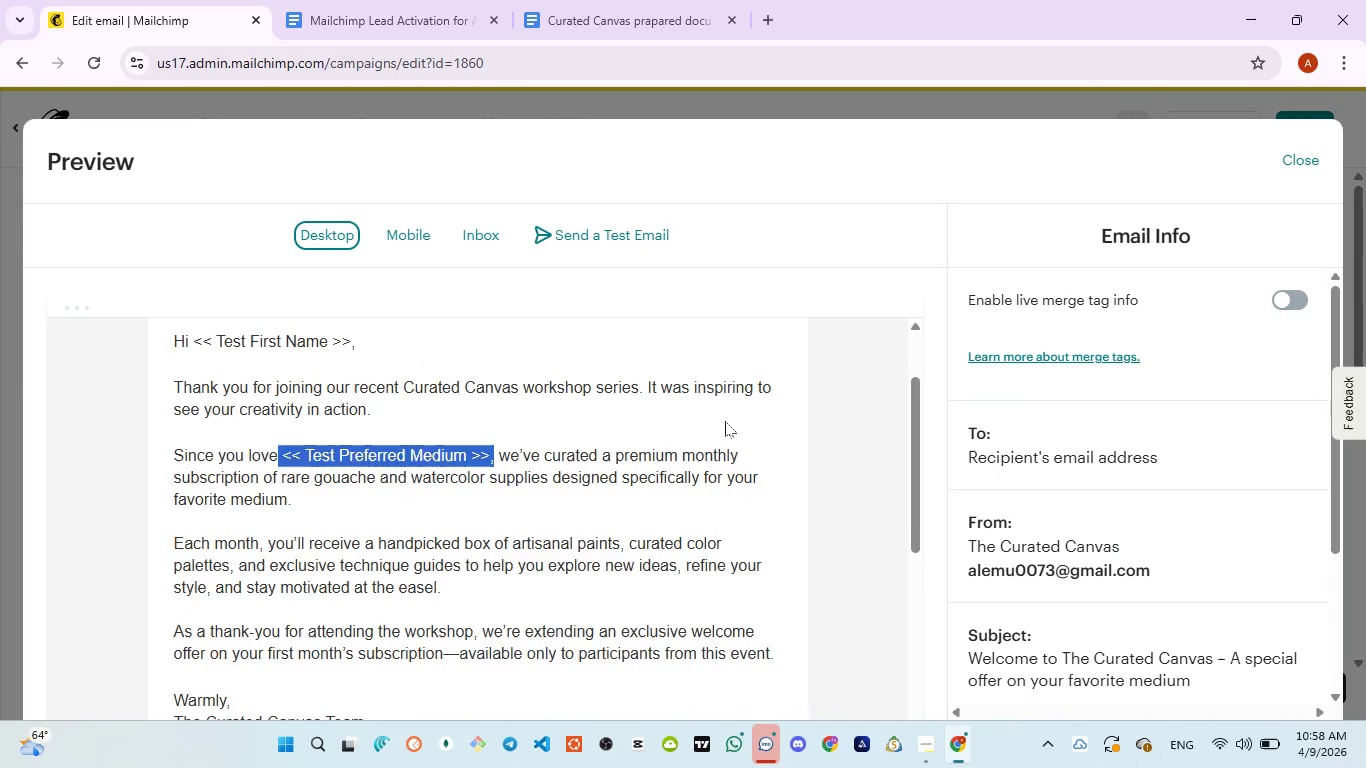 
scroll: coordinate [726, 428], scroll_direction: down, amount: 1.0
 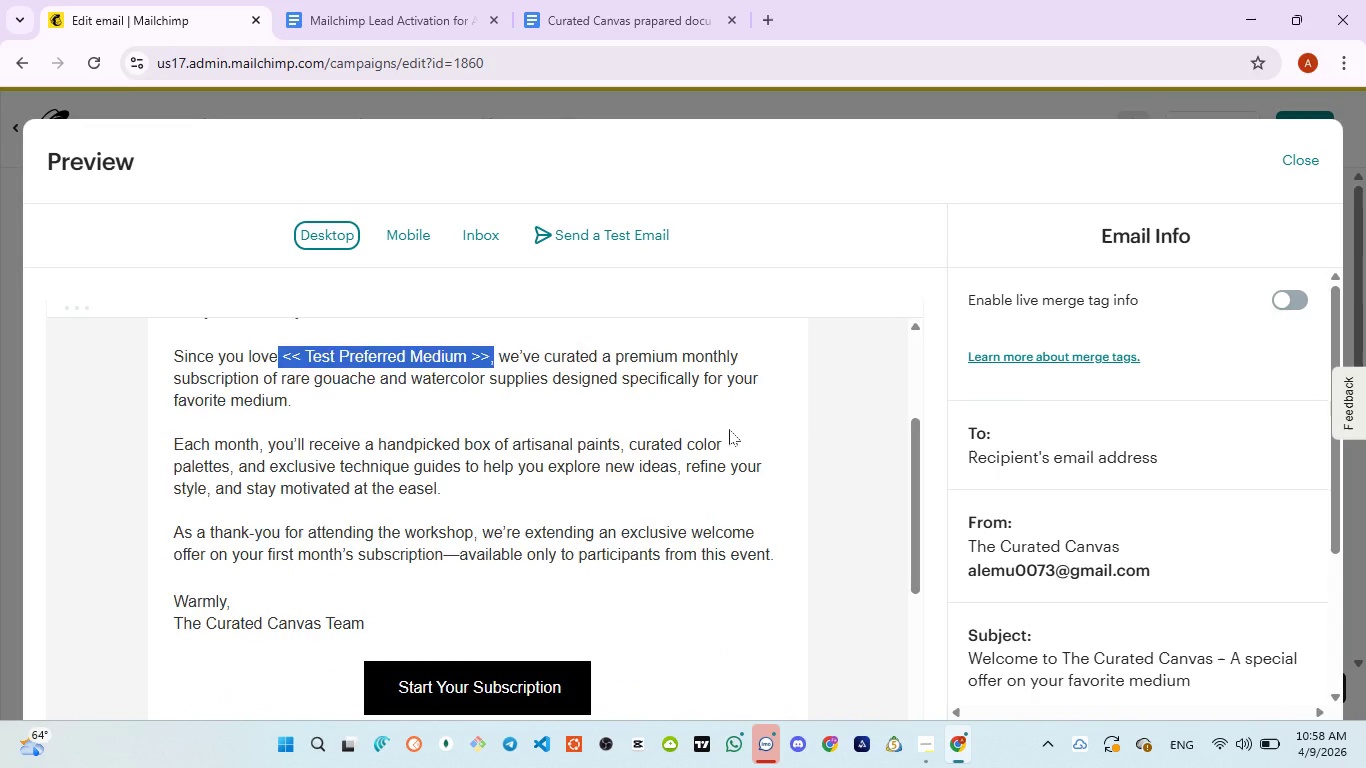 
scroll: coordinate [729, 429], scroll_direction: up, amount: 2.0
 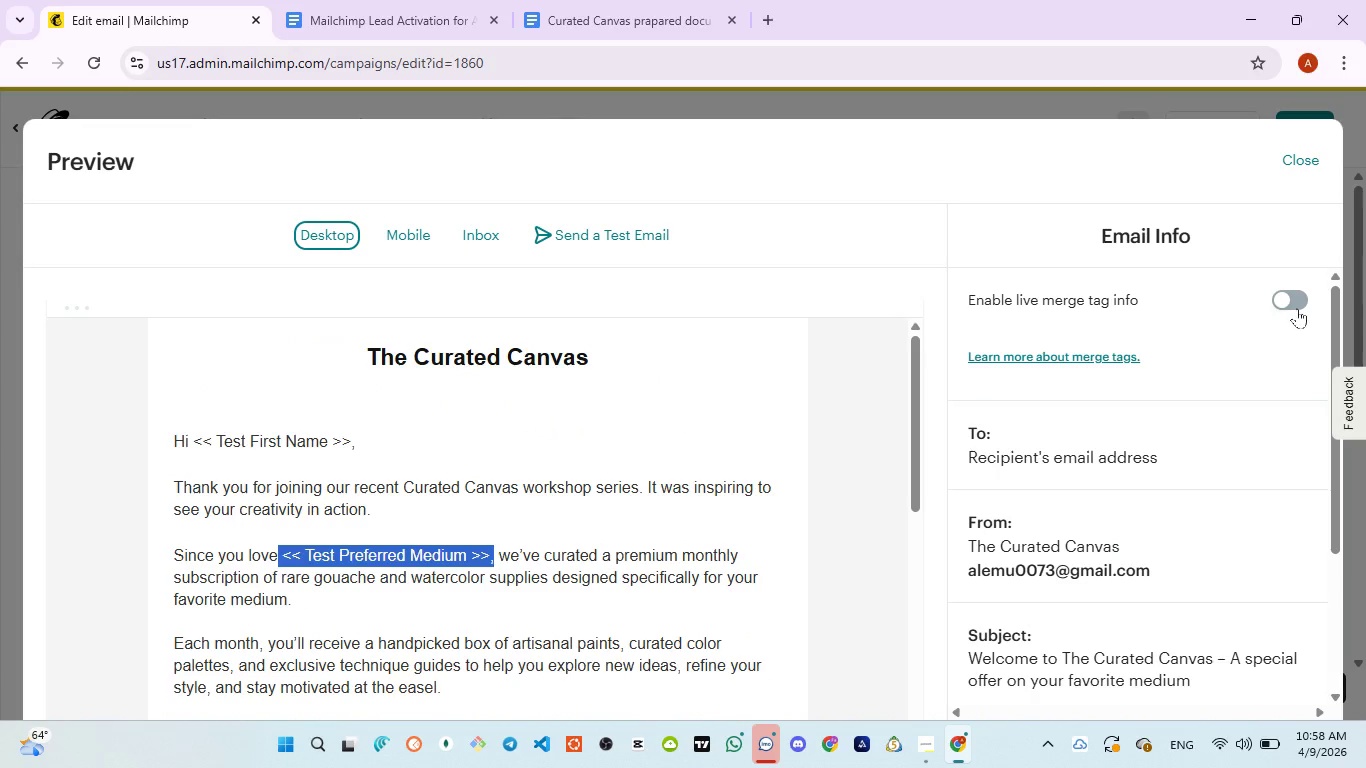 
left_click([1290, 302])
 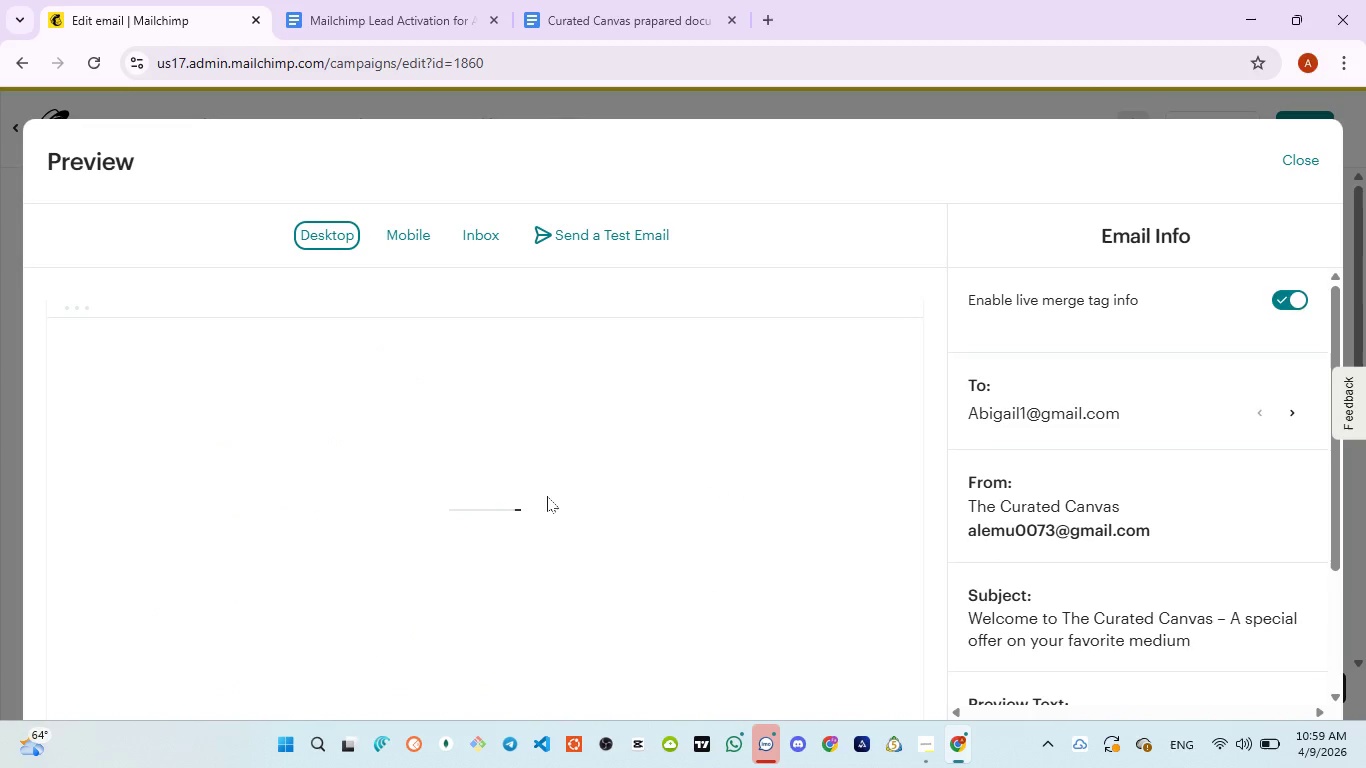 
wait(10.29)
 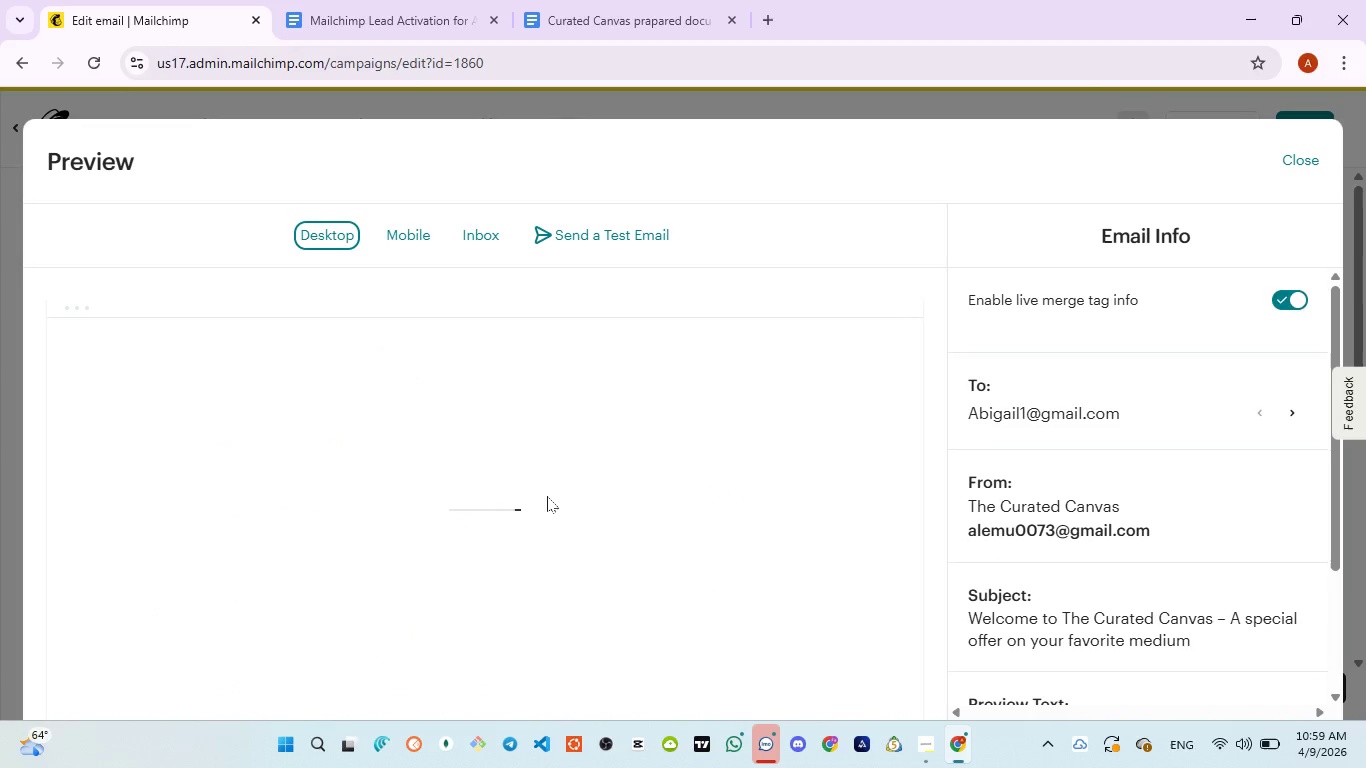 
mouse_move([523, 516])
 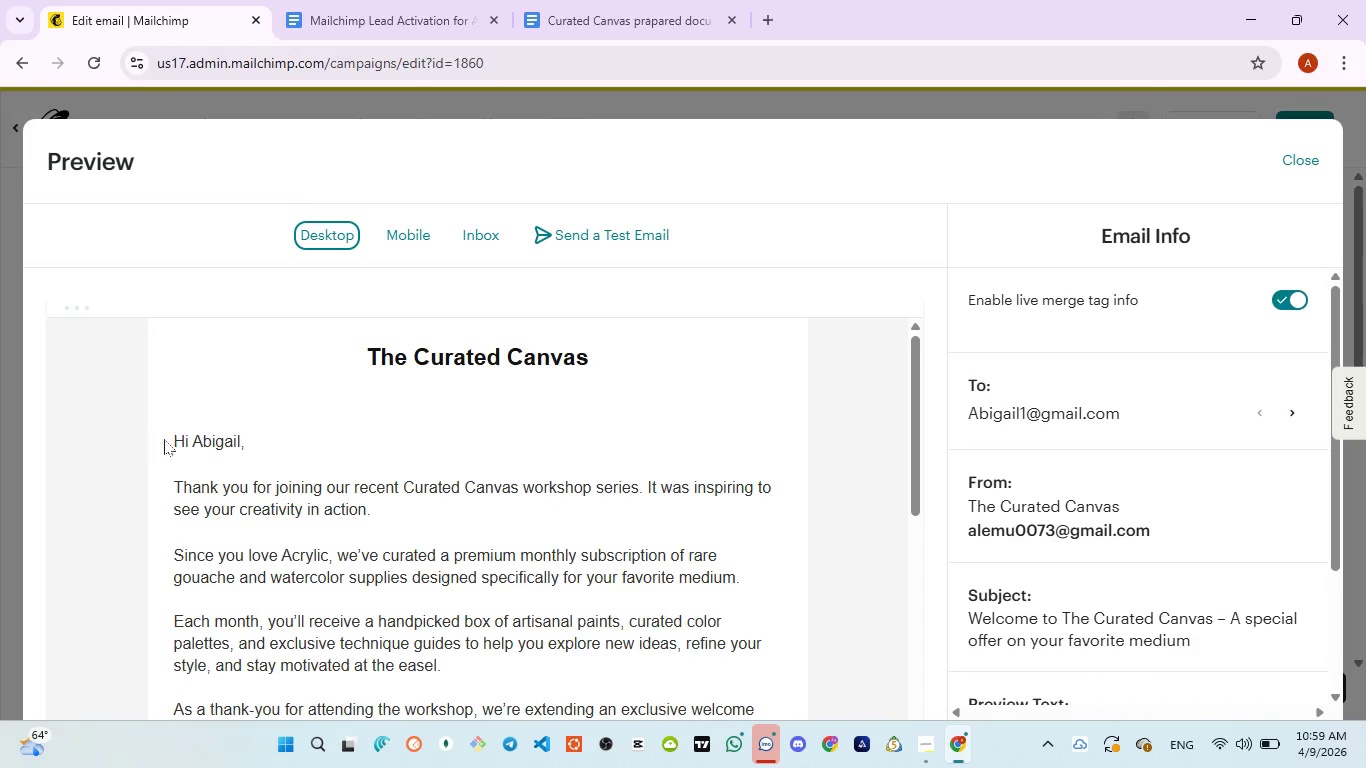 
left_click_drag(start_coordinate=[165, 439], to_coordinate=[248, 439])
 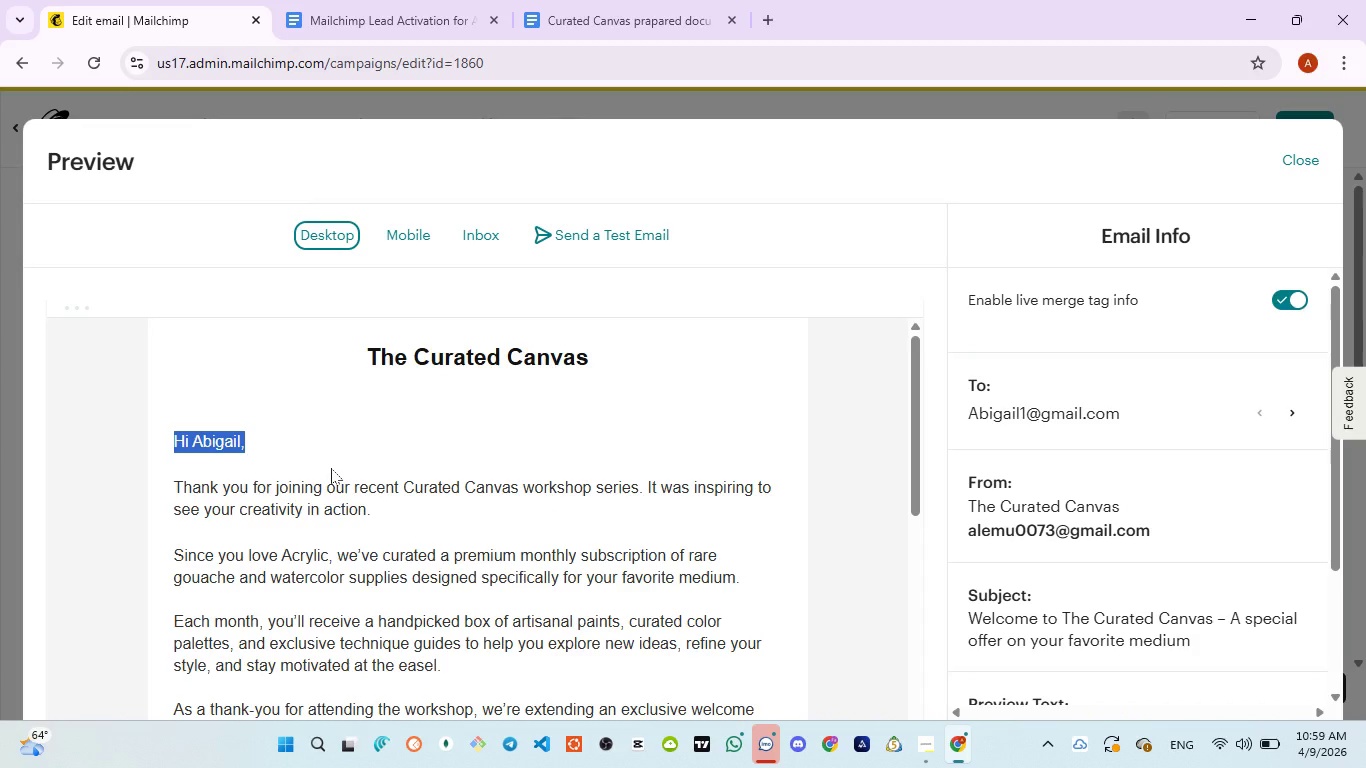 
scroll: coordinate [331, 468], scroll_direction: down, amount: 1.0
 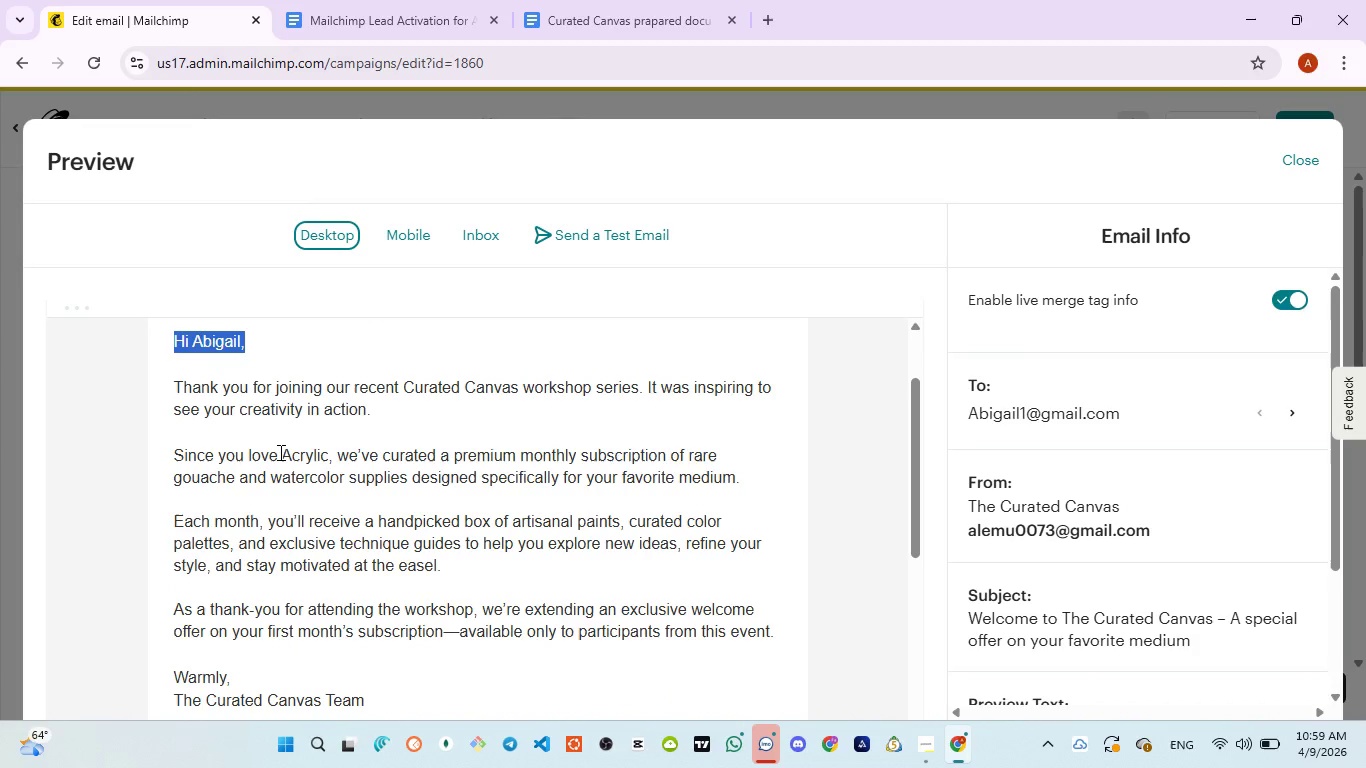 
left_click_drag(start_coordinate=[282, 451], to_coordinate=[333, 457])
 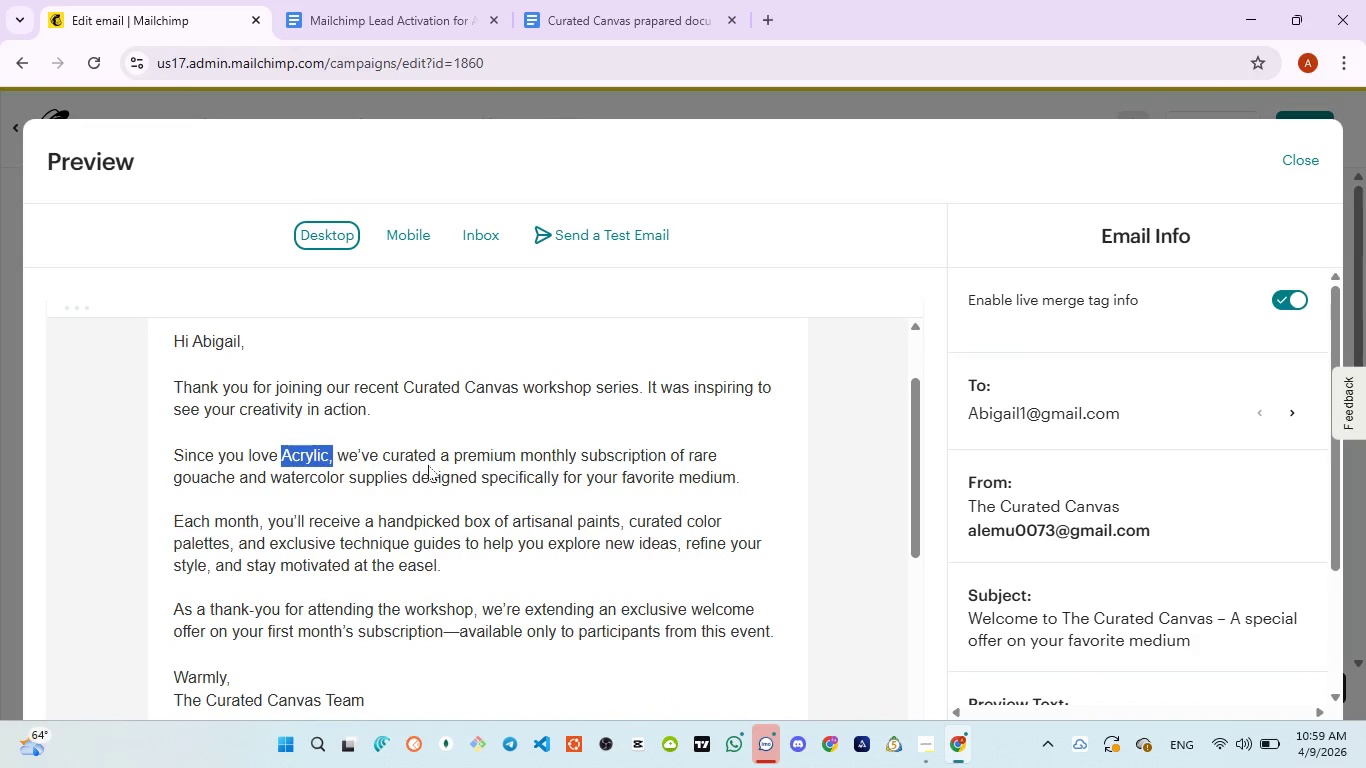 
scroll: coordinate [431, 468], scroll_direction: down, amount: 2.0
 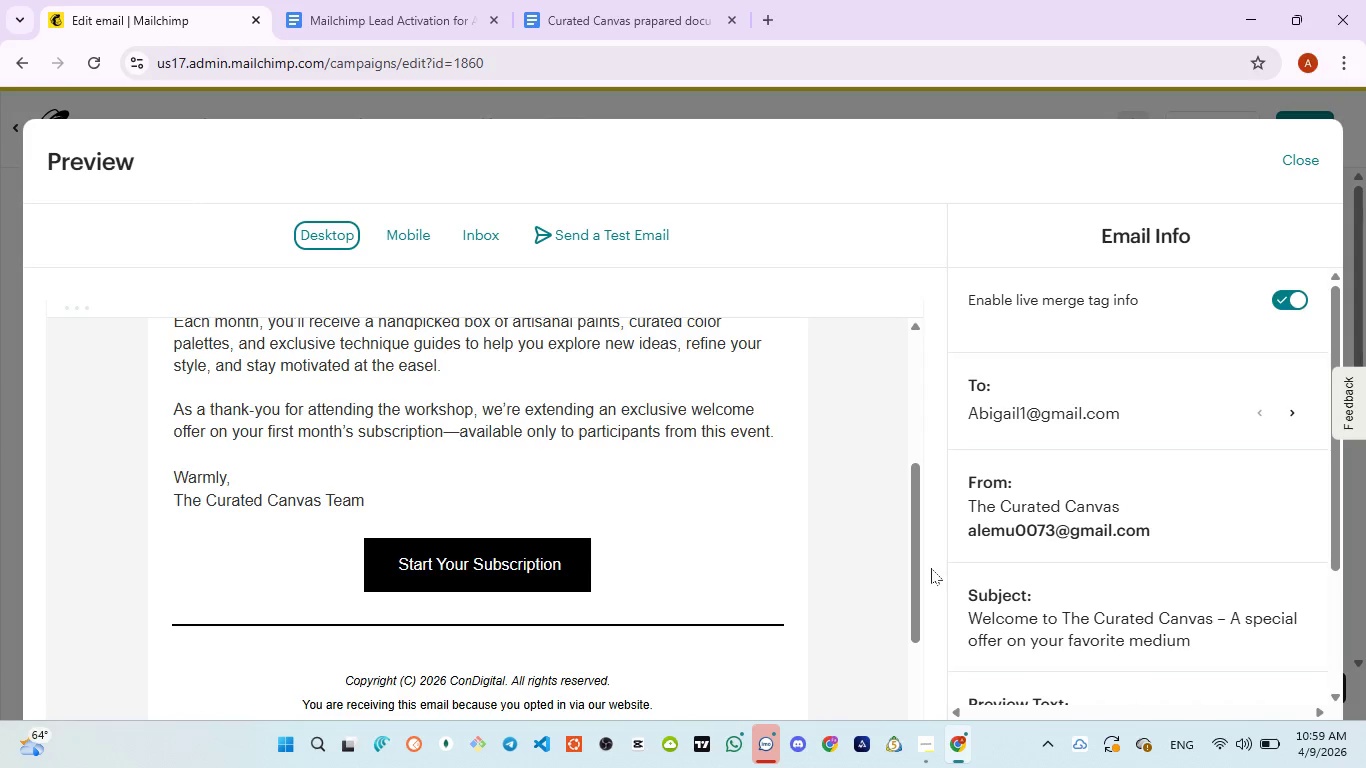 
left_click_drag(start_coordinate=[918, 571], to_coordinate=[913, 395])
 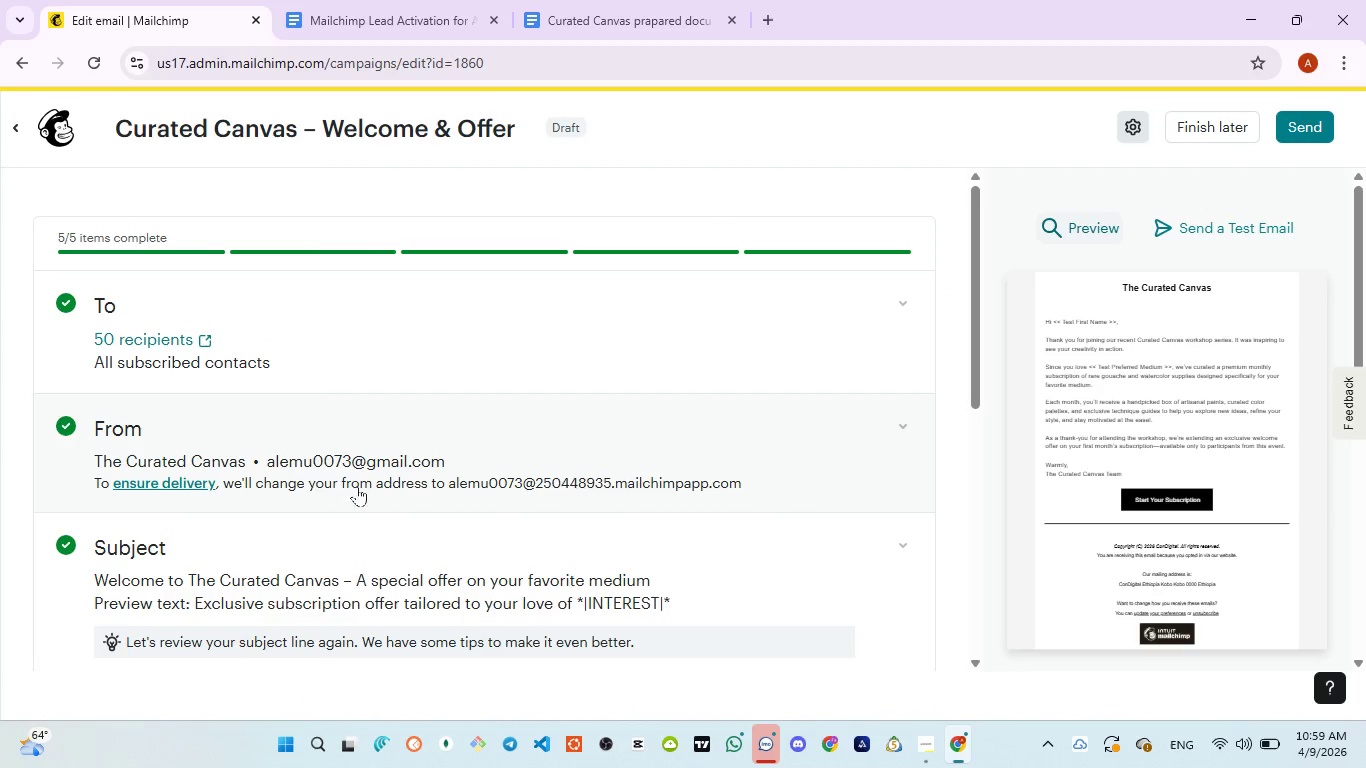 
scroll: coordinate [388, 393], scroll_direction: up, amount: 4.0
 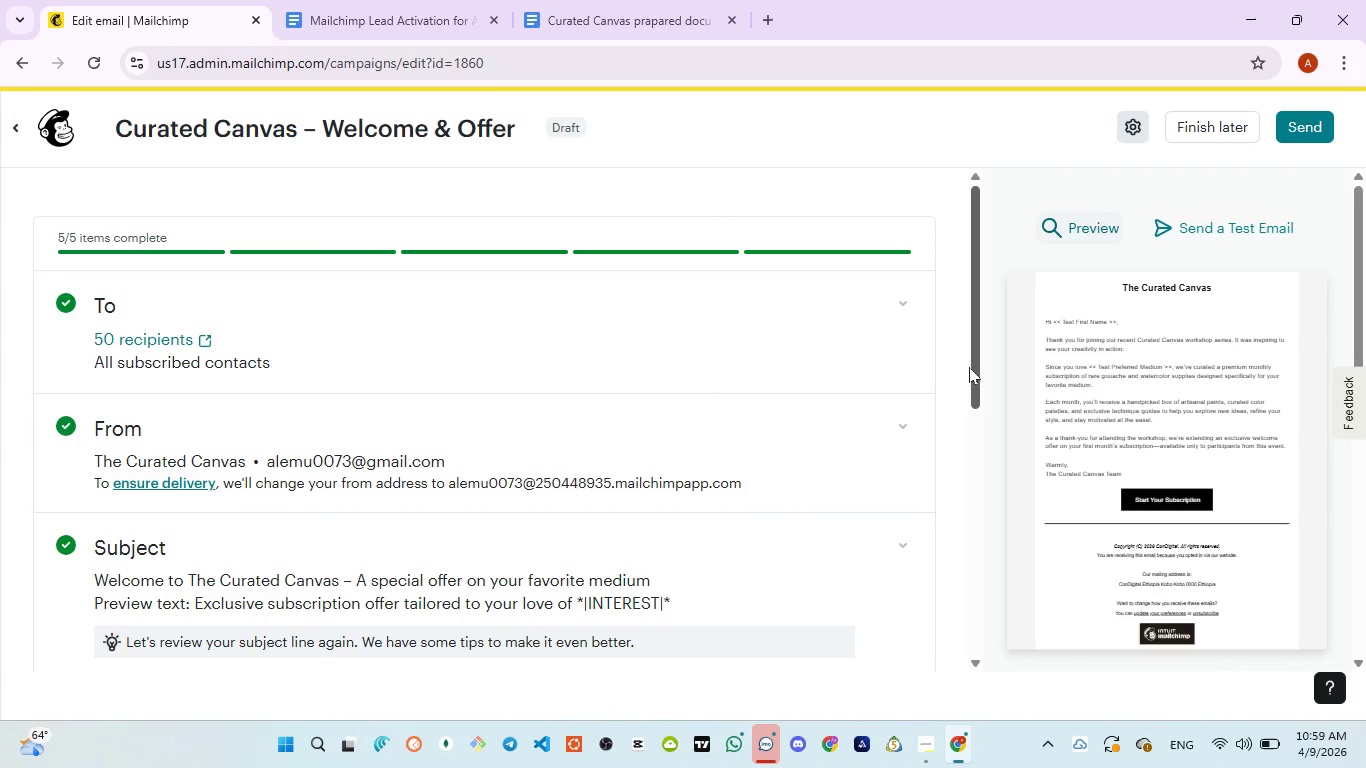 
left_click_drag(start_coordinate=[974, 363], to_coordinate=[982, 531])
 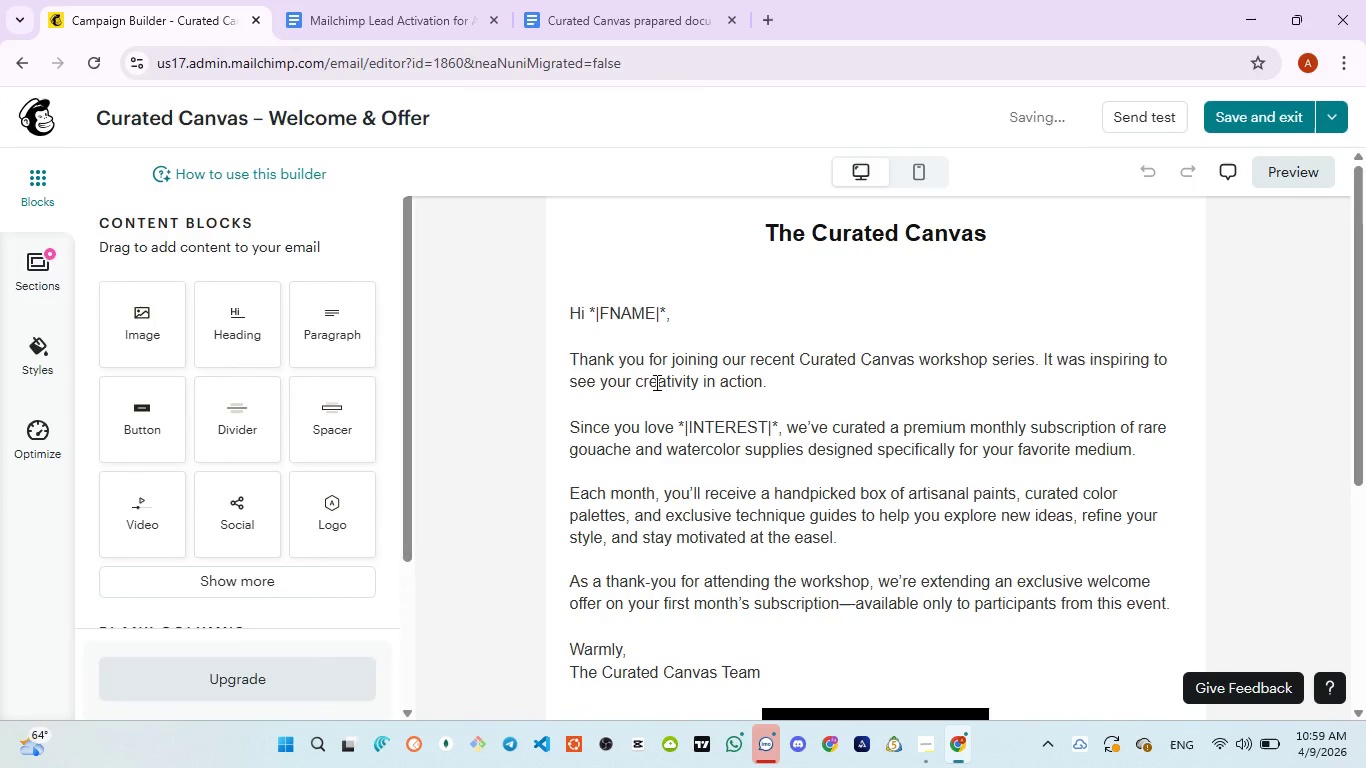 
wait(5.3)
 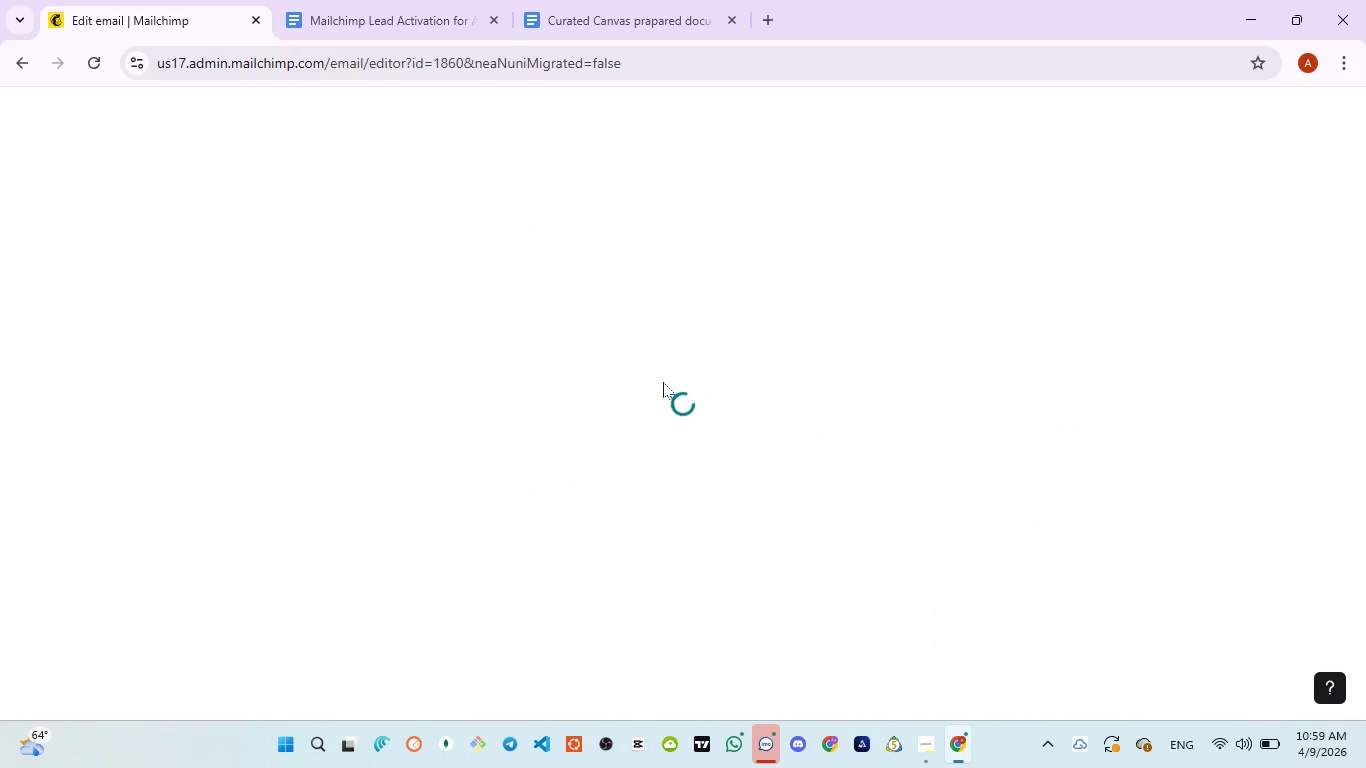 
left_click_drag(start_coordinate=[570, 316], to_coordinate=[703, 316])
 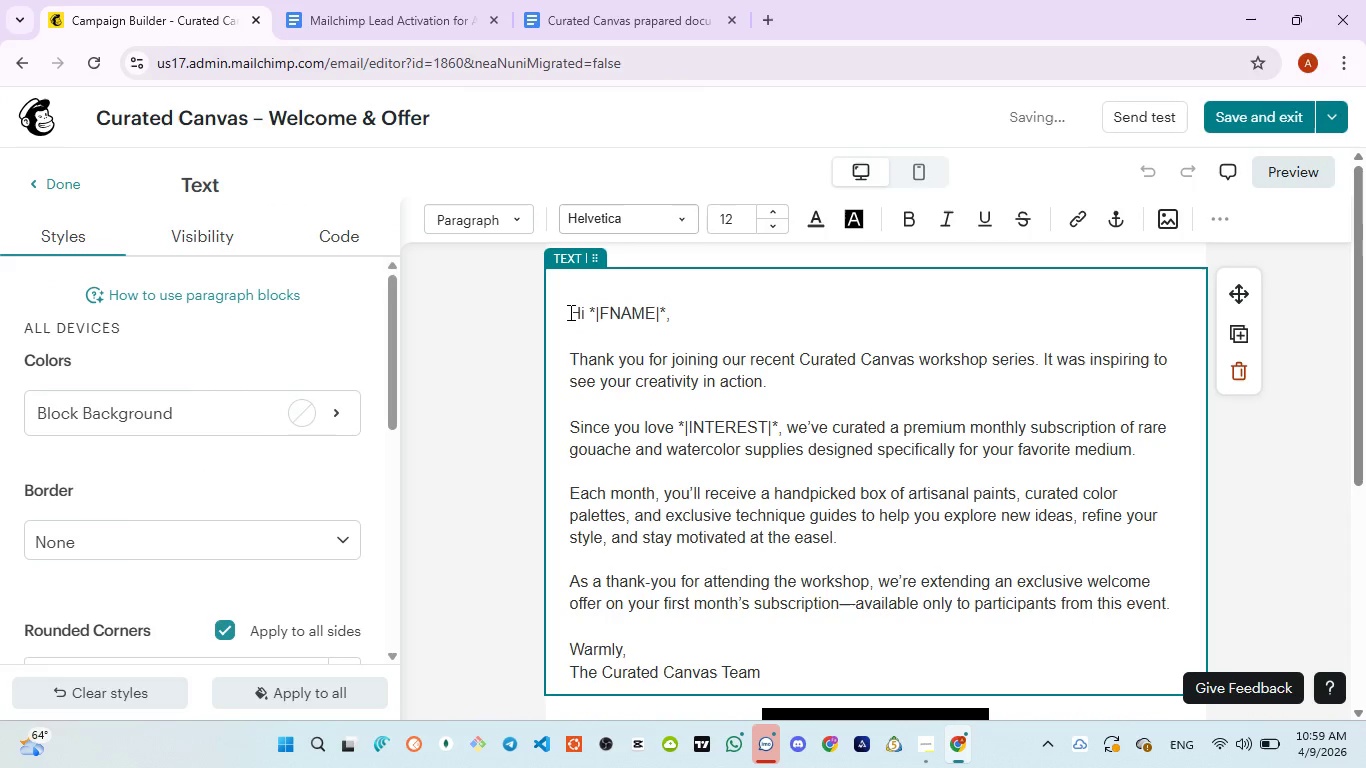 
left_click_drag(start_coordinate=[569, 312], to_coordinate=[677, 318])
 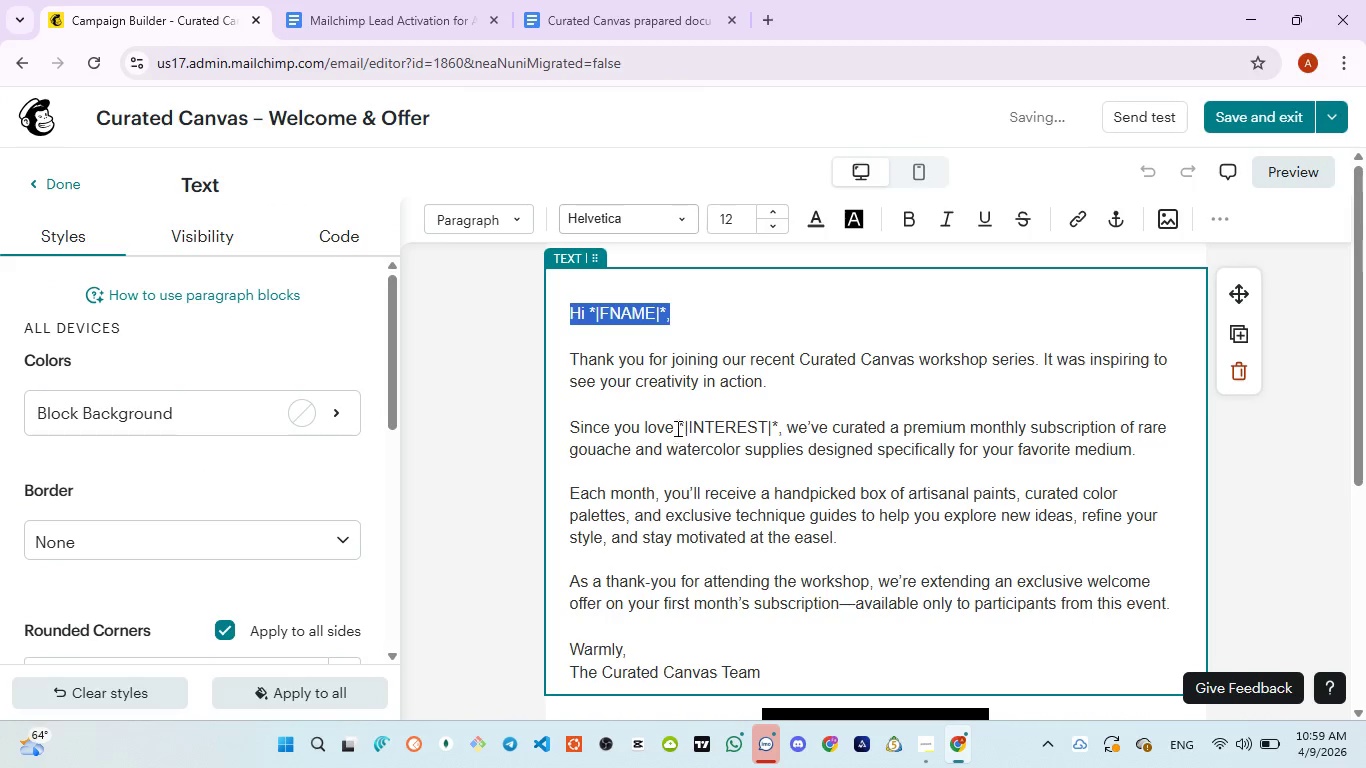 
left_click_drag(start_coordinate=[676, 428], to_coordinate=[783, 427])
 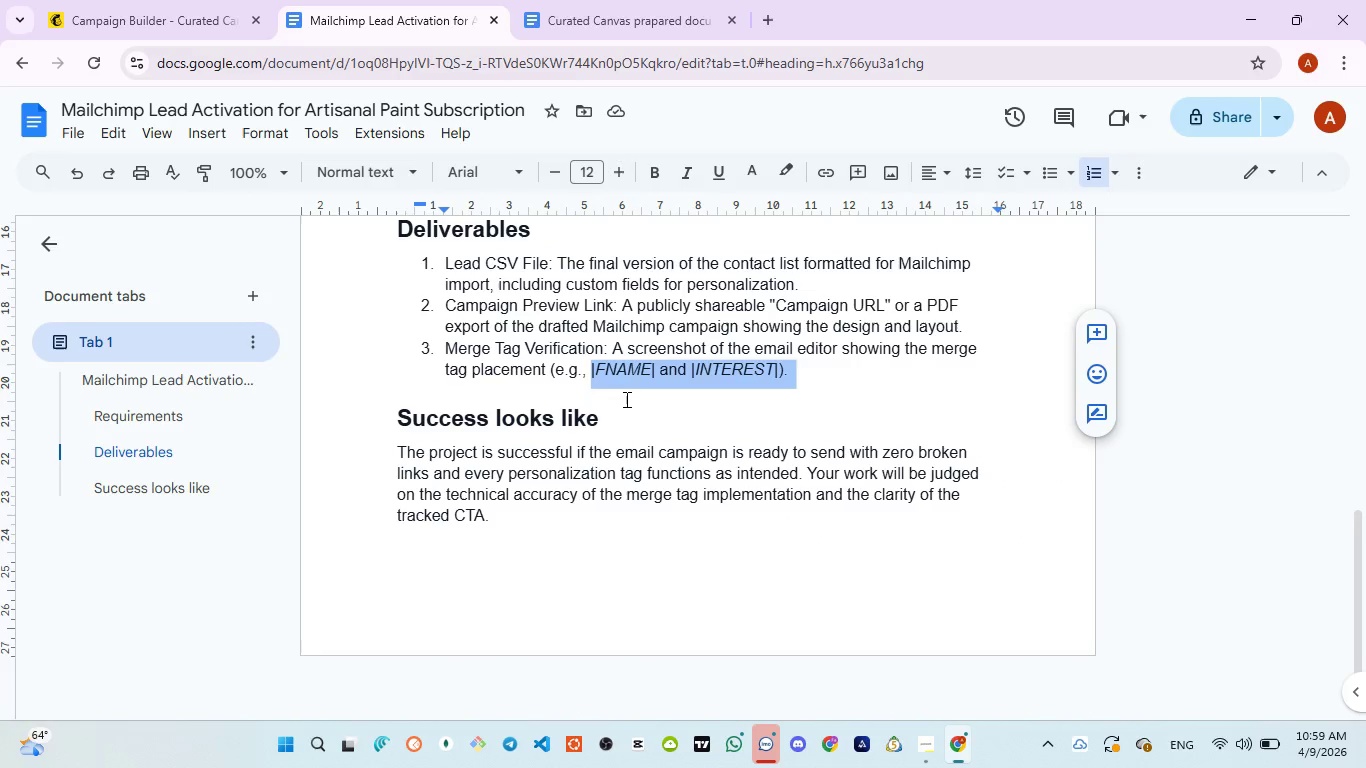 
left_click([621, 370])
 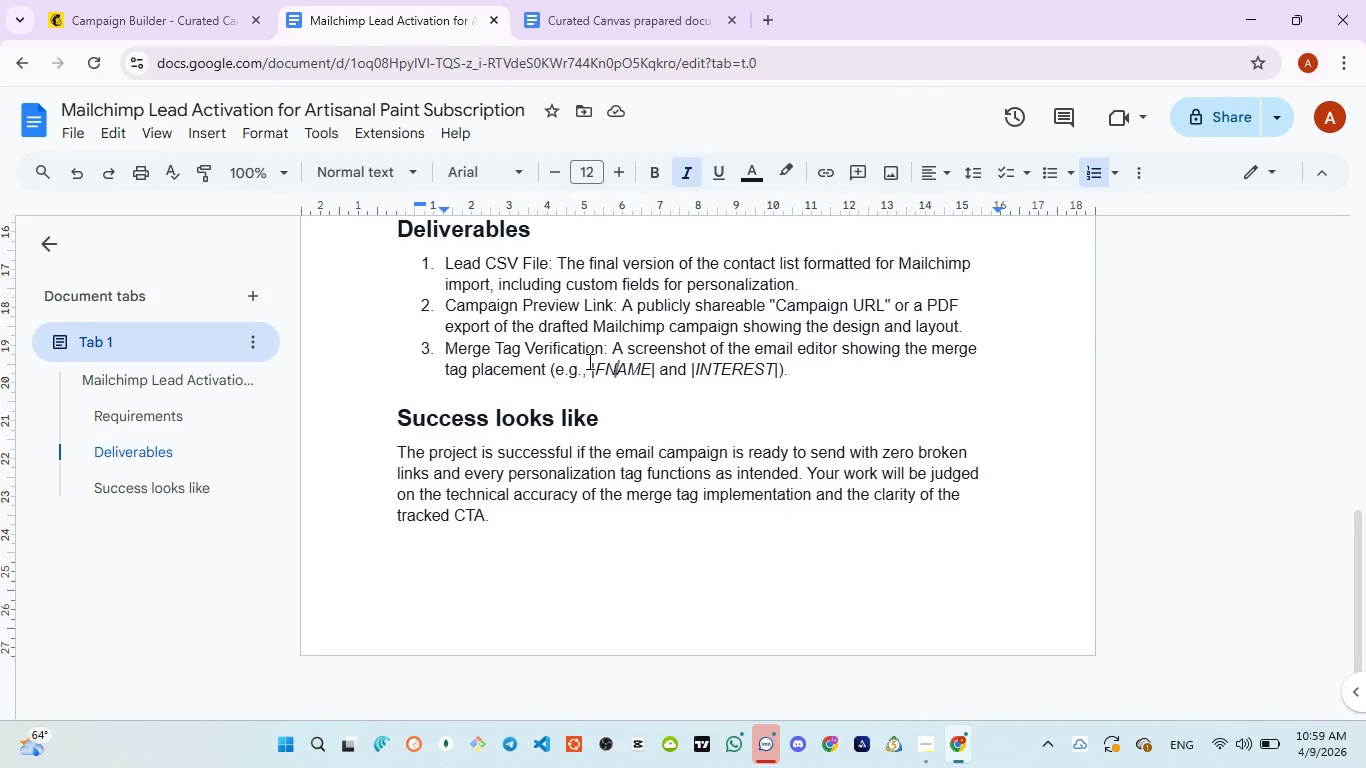 
left_click_drag(start_coordinate=[587, 361], to_coordinate=[795, 375])
 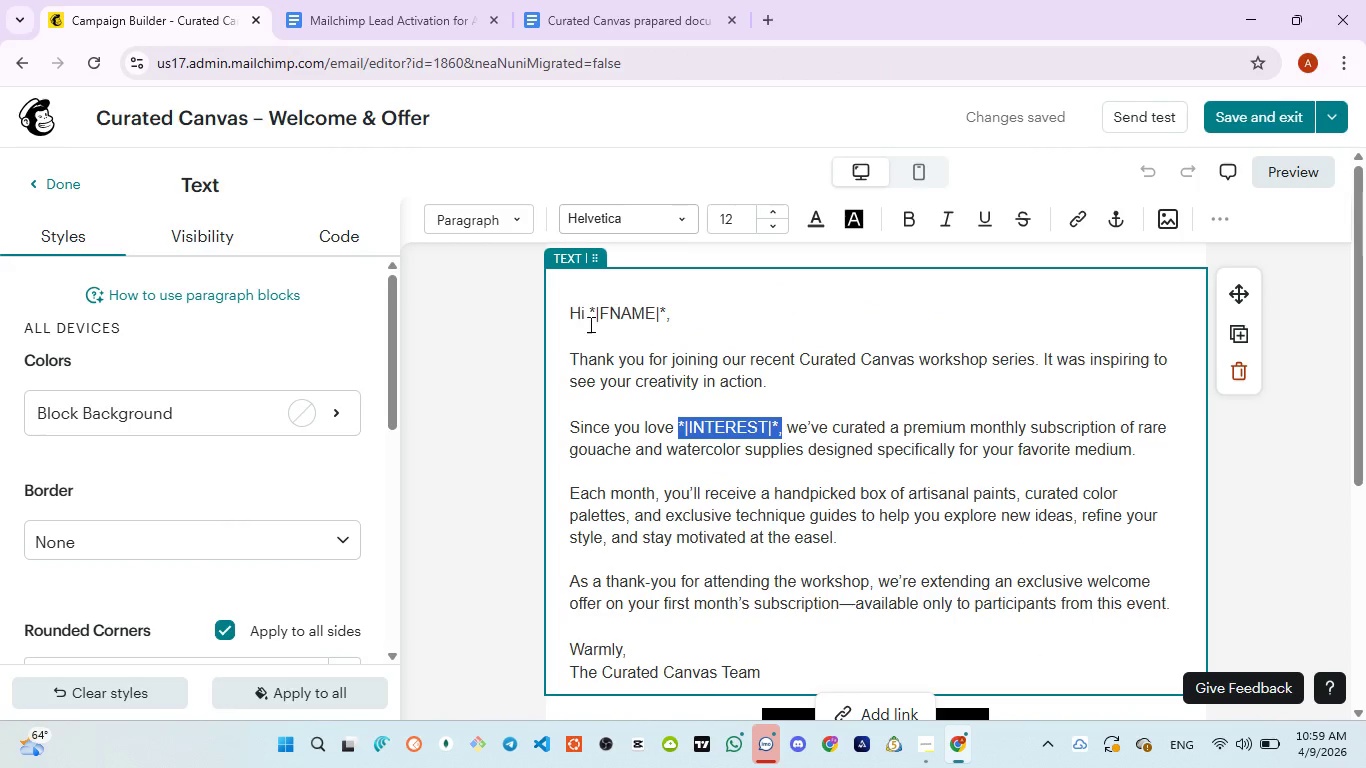 
left_click_drag(start_coordinate=[585, 309], to_coordinate=[680, 317])
 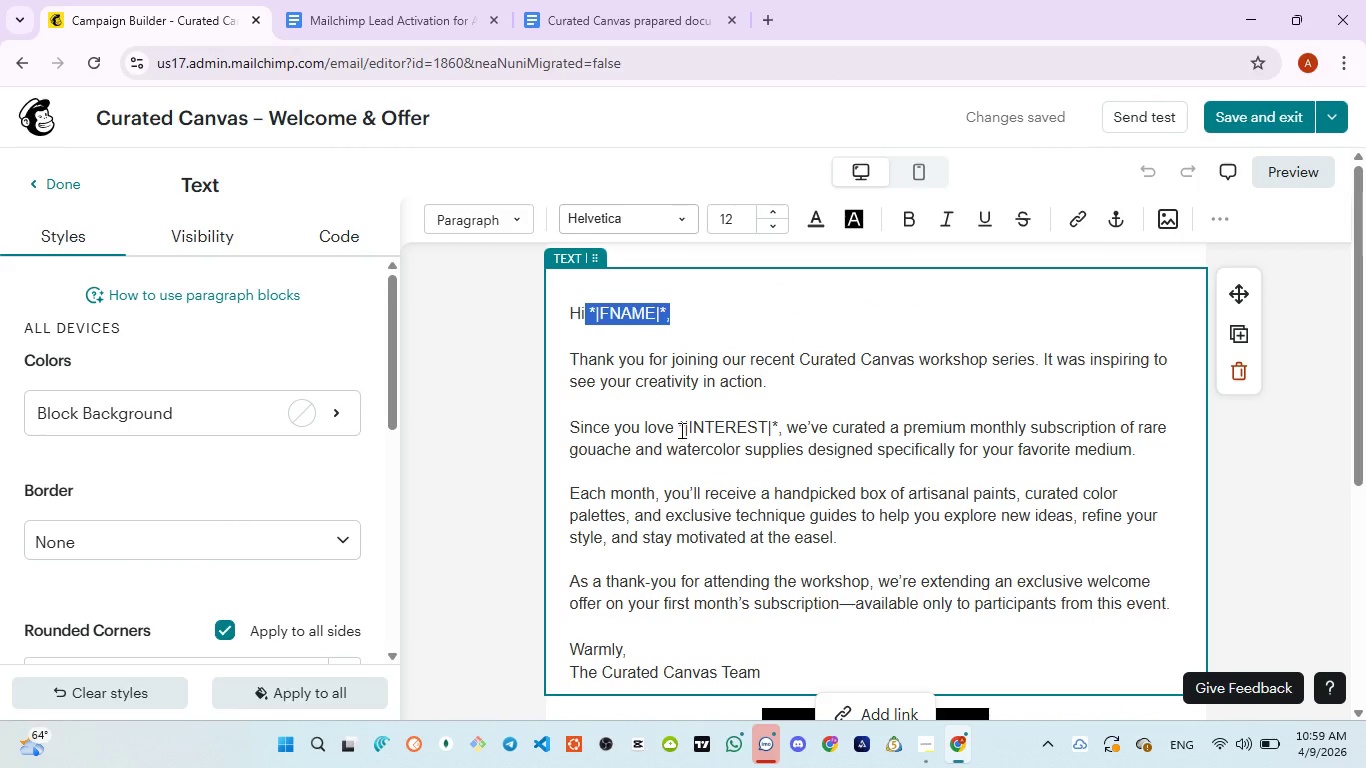 
left_click_drag(start_coordinate=[680, 430], to_coordinate=[778, 423])
 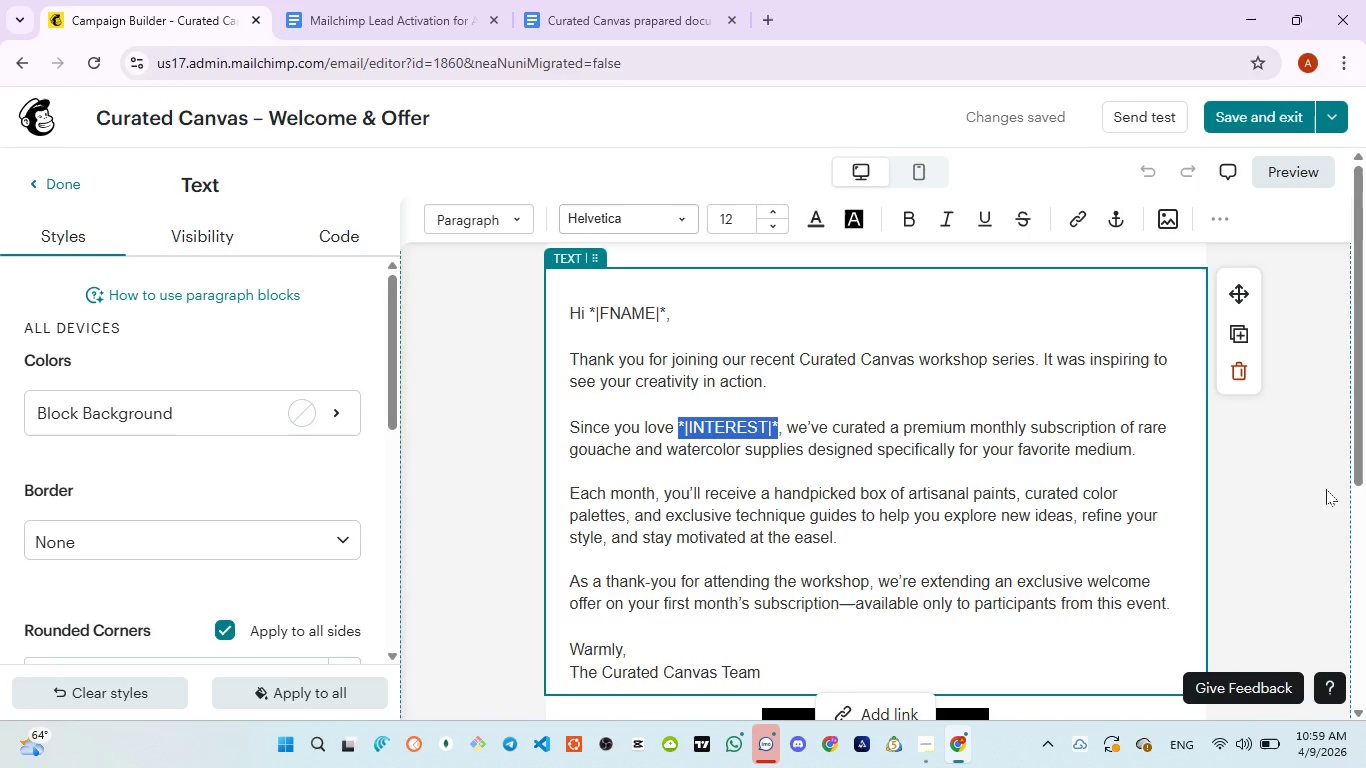 
left_click([1326, 486])
 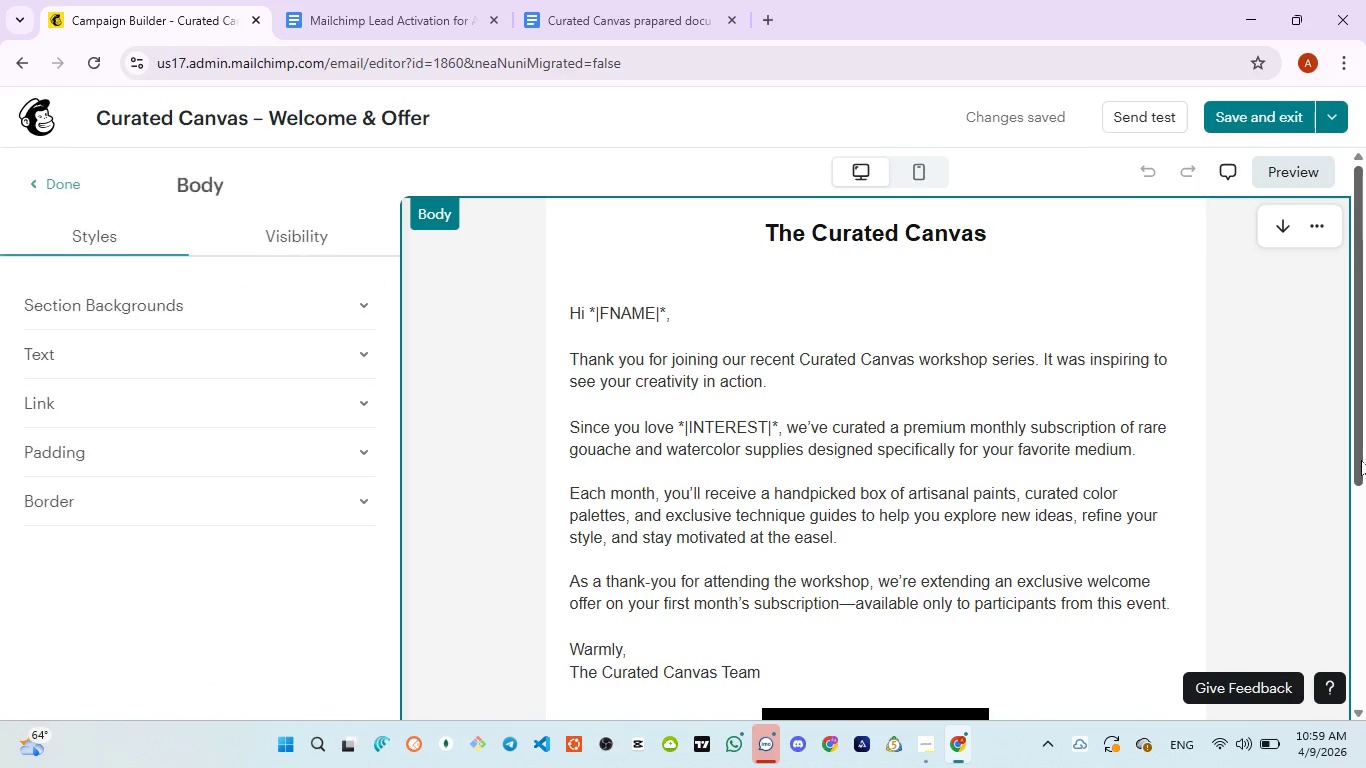 
left_click_drag(start_coordinate=[1361, 460], to_coordinate=[1365, 655])
 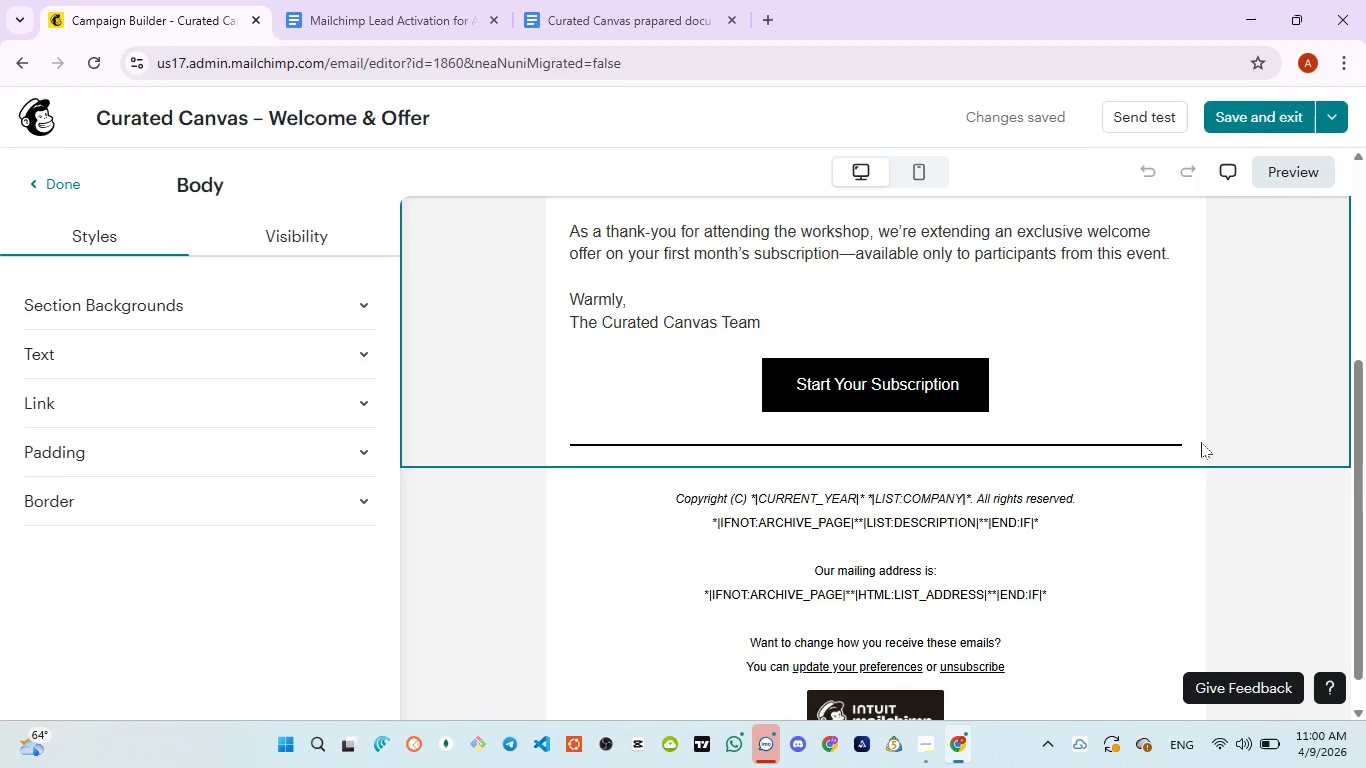 
left_click([912, 388])
 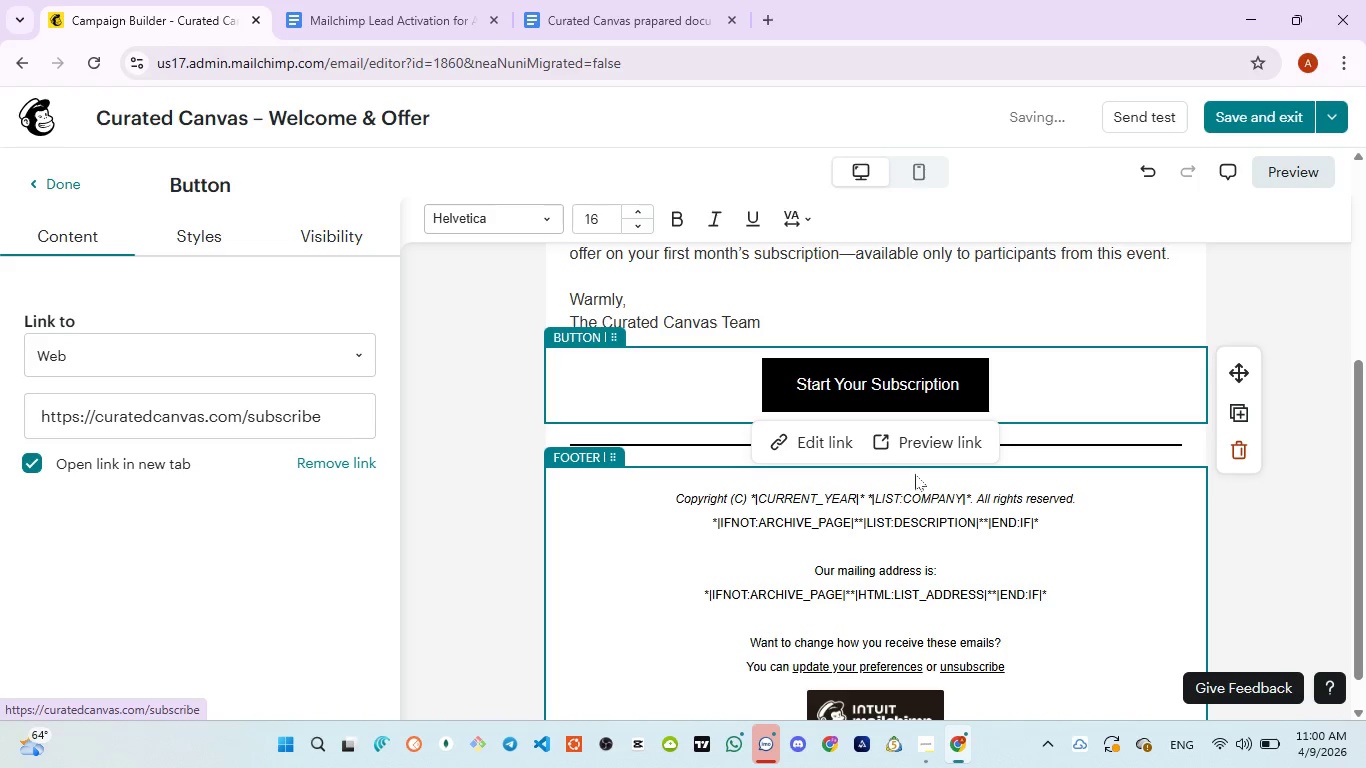 
wait(5.98)
 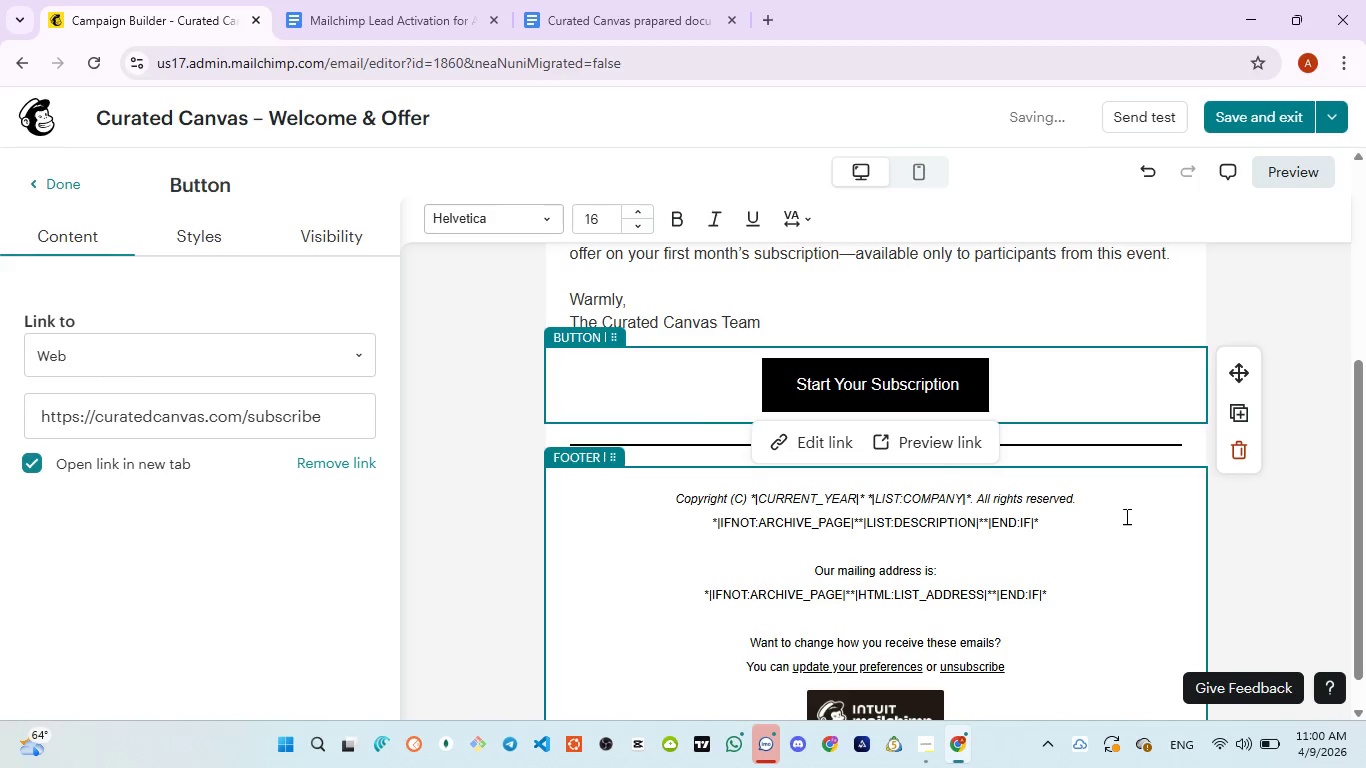 
left_click_drag(start_coordinate=[1362, 506], to_coordinate=[1346, 298])
 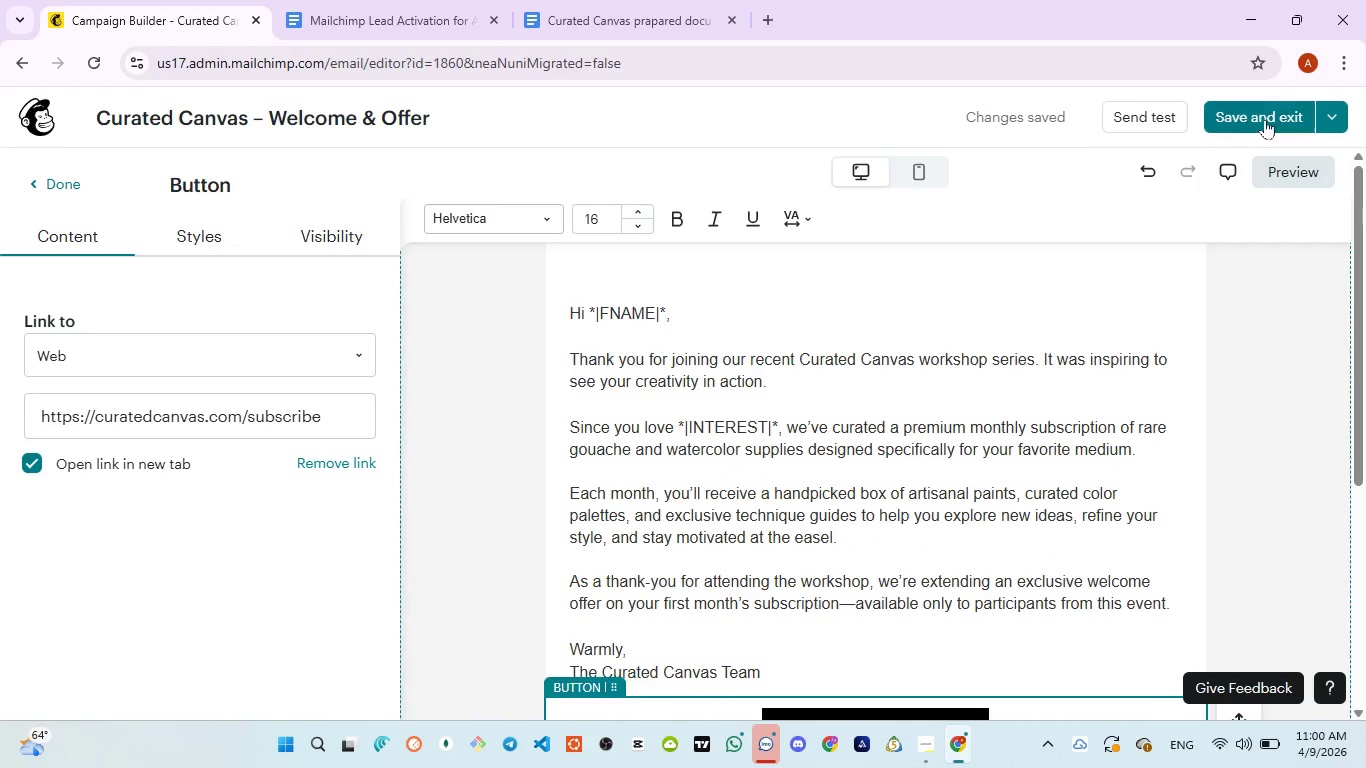 
left_click([1266, 117])
 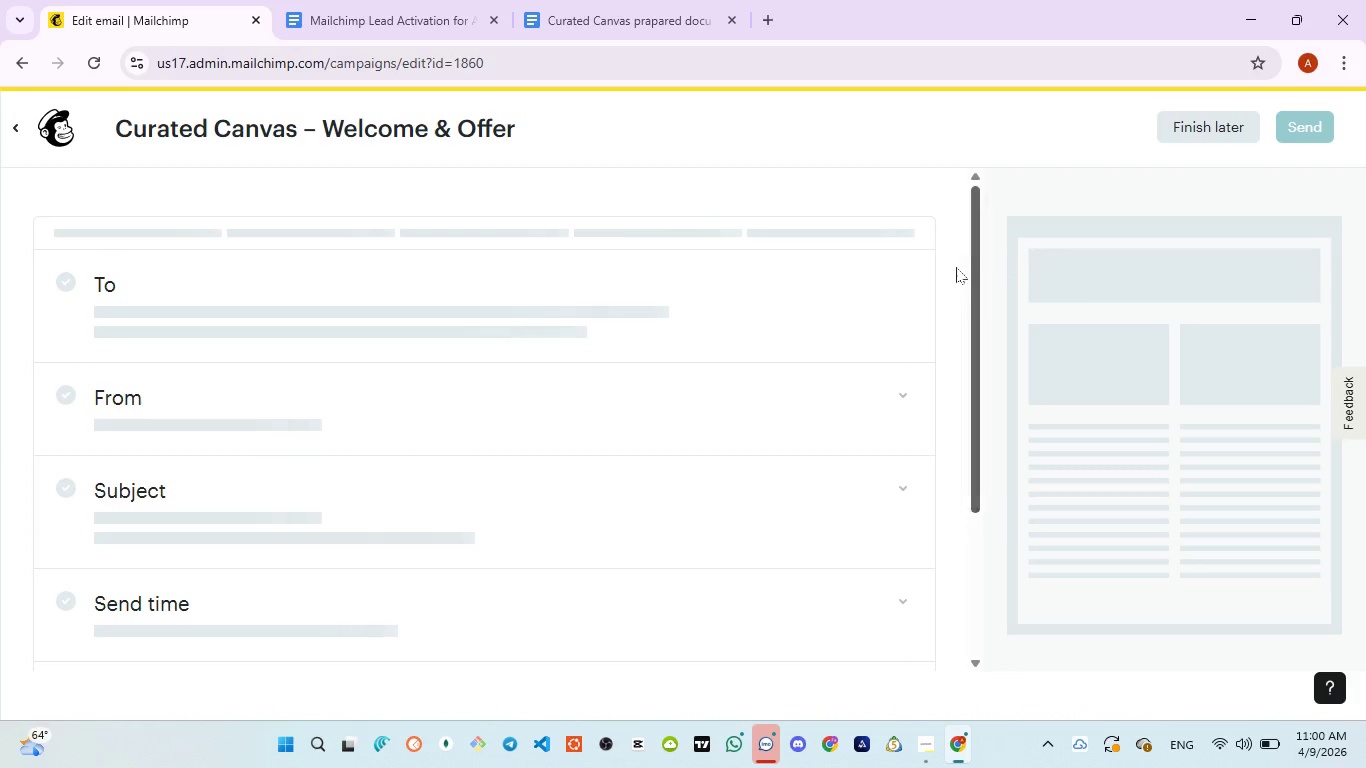 
wait(9.32)
 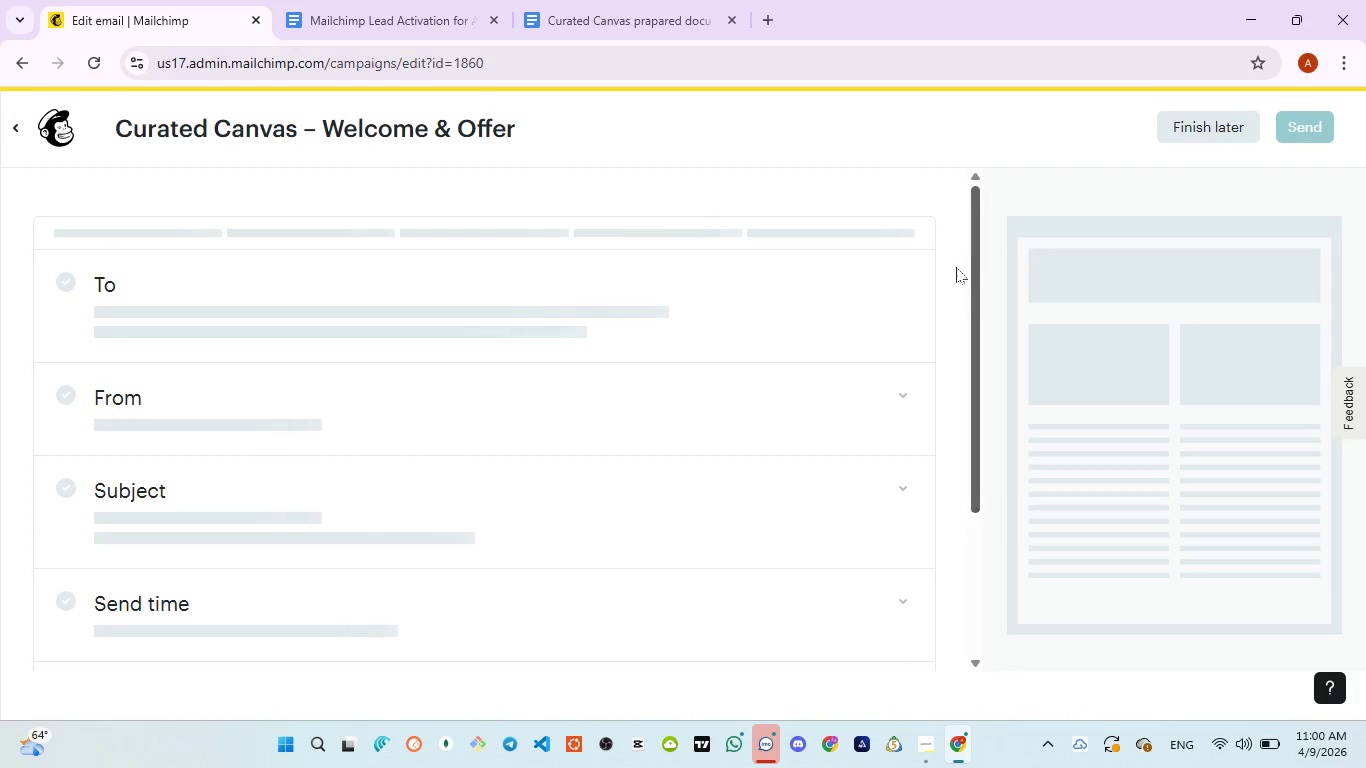 
mouse_move([402, 481])
 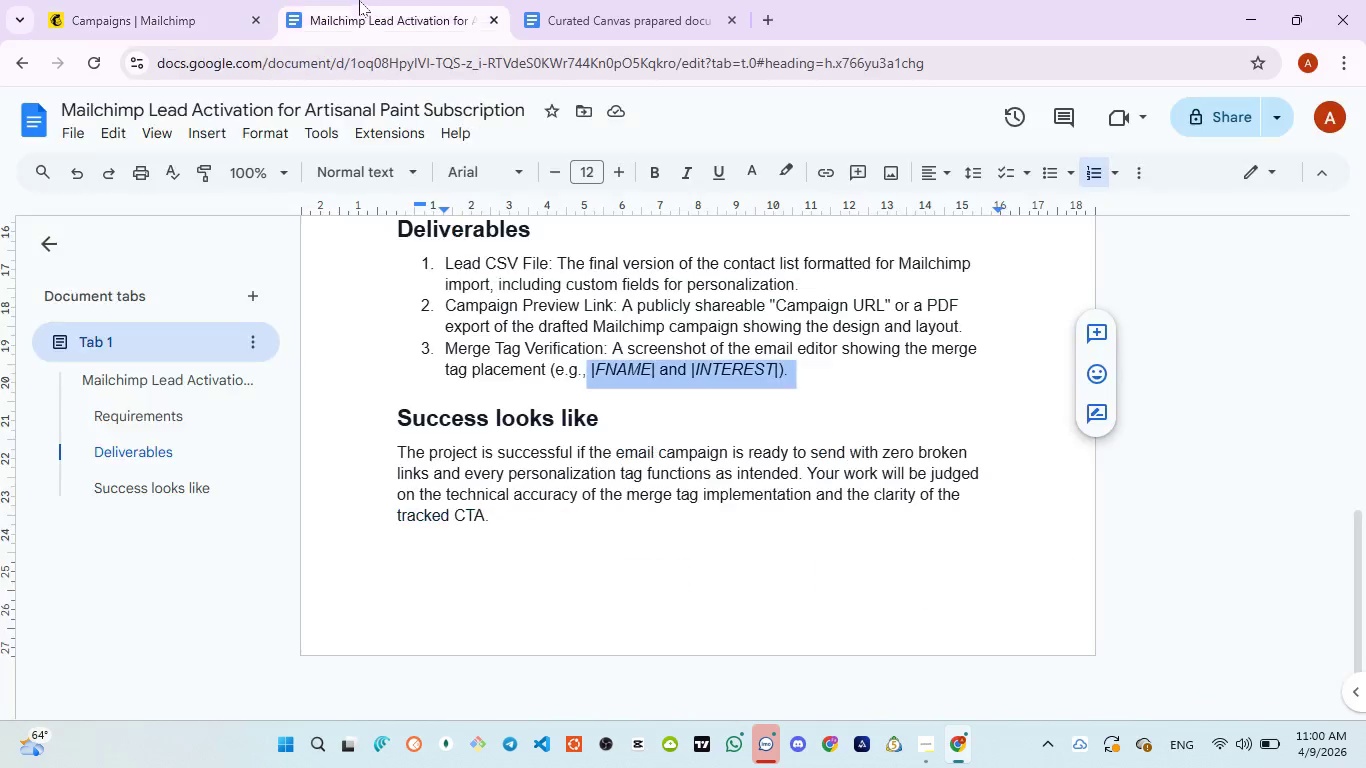 
scroll: coordinate [565, 424], scroll_direction: up, amount: 4.0
 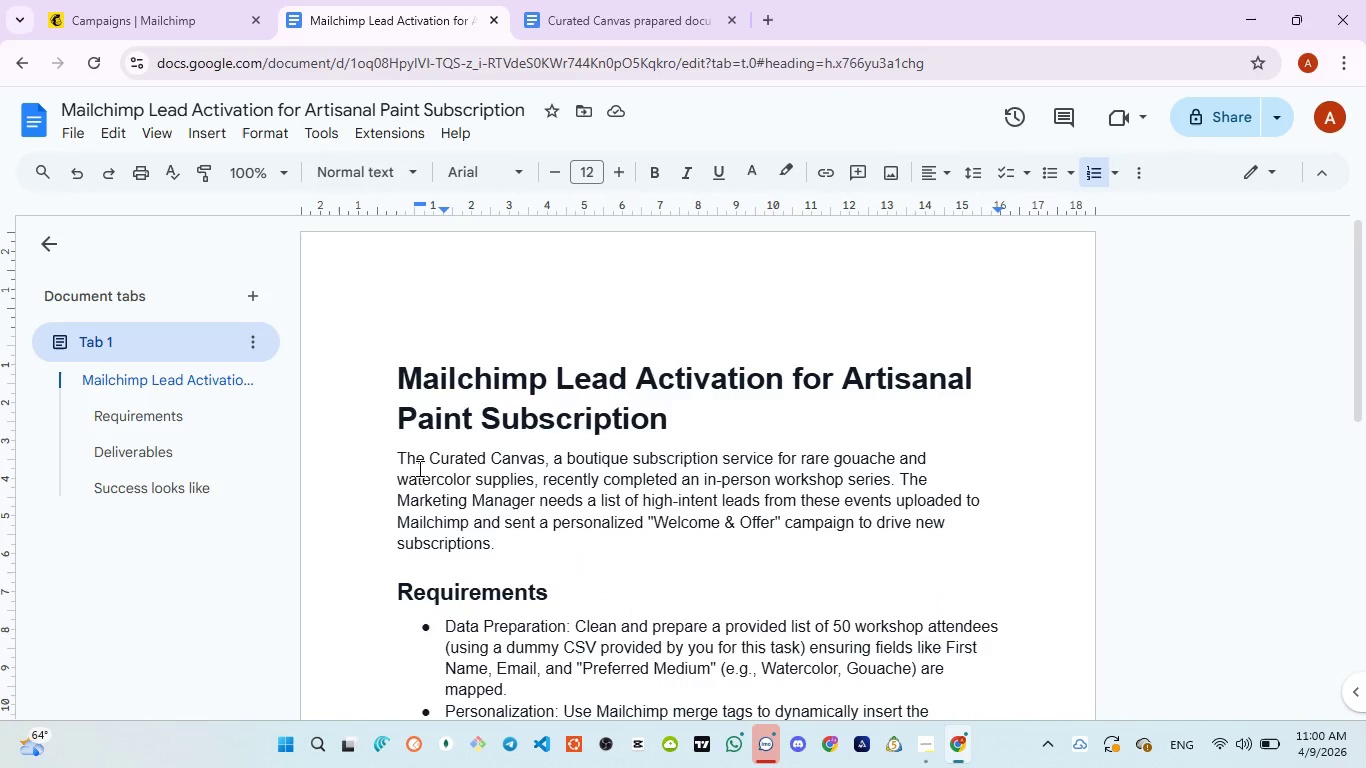 
left_click_drag(start_coordinate=[398, 466], to_coordinate=[506, 547])
 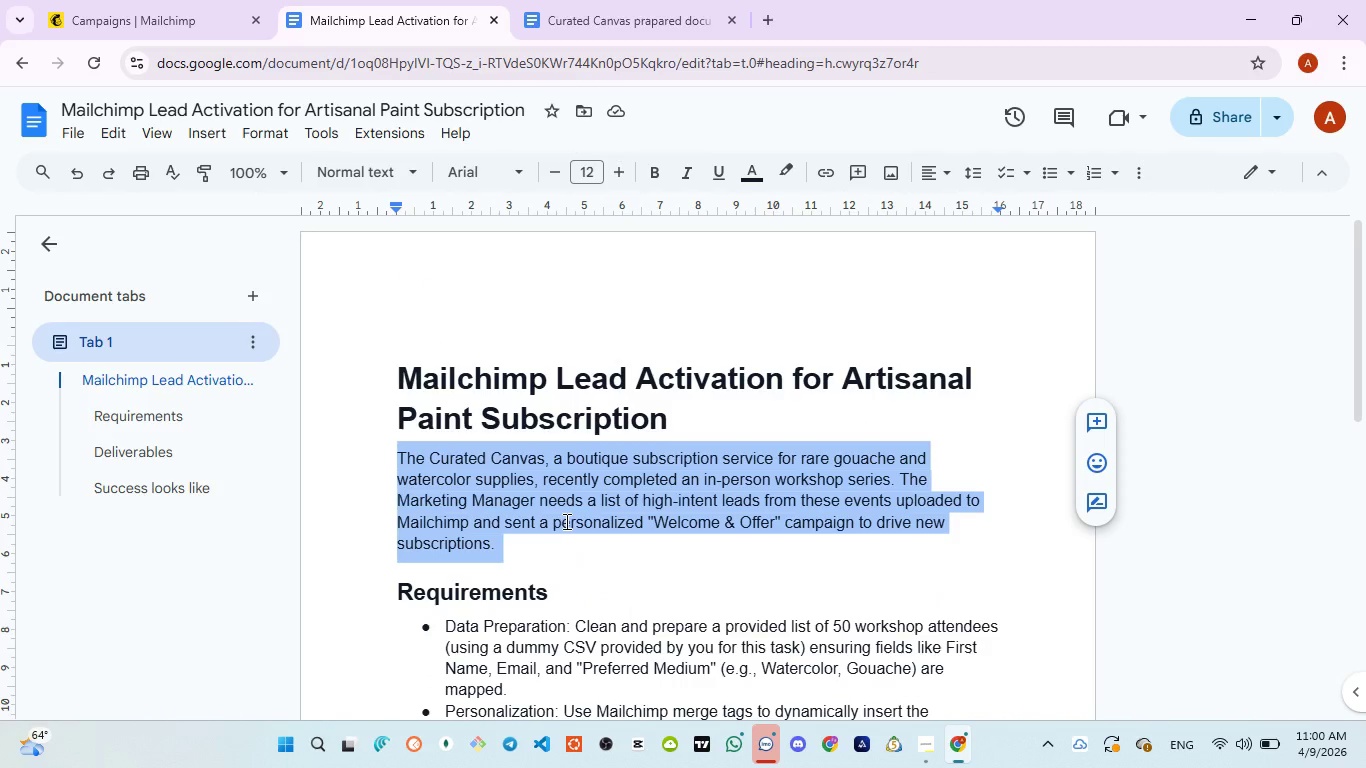 
scroll: coordinate [566, 521], scroll_direction: down, amount: 2.0
 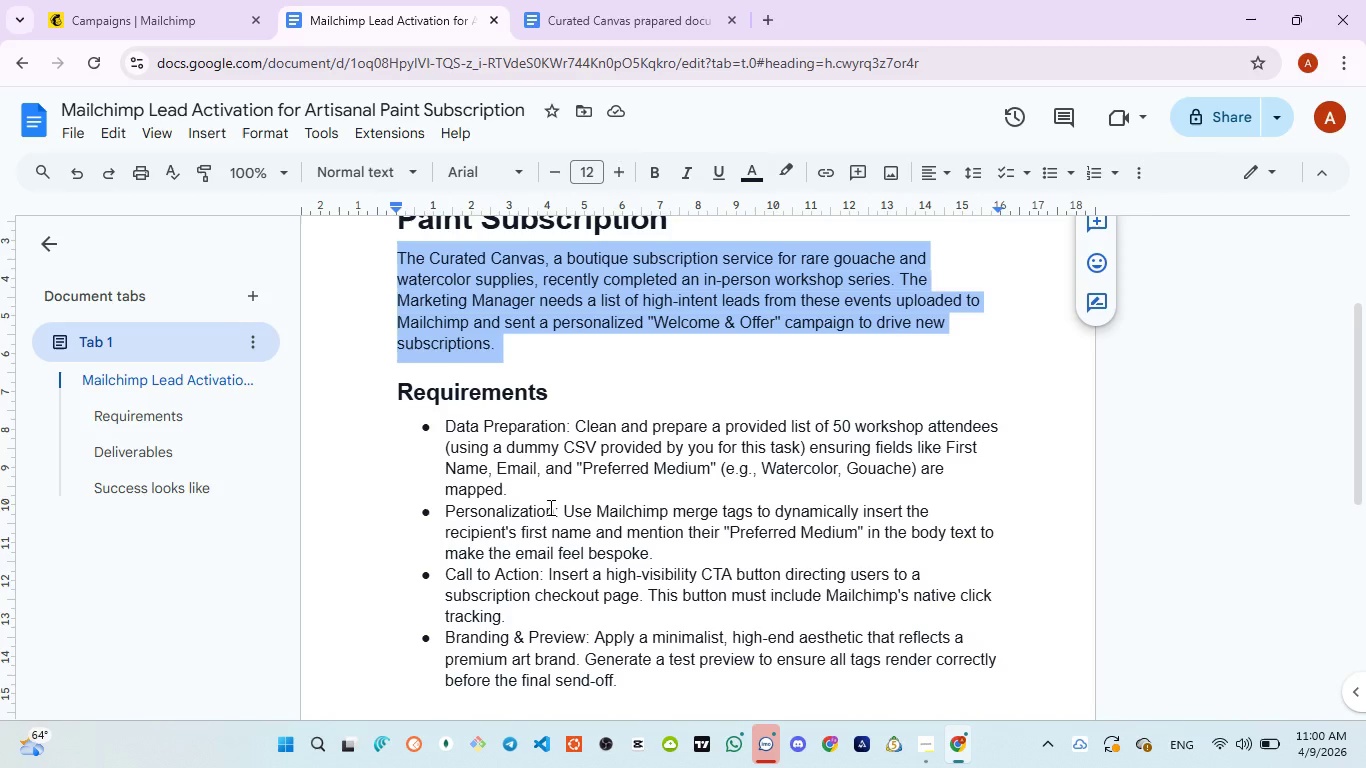 
left_click_drag(start_coordinate=[443, 422], to_coordinate=[520, 495])
 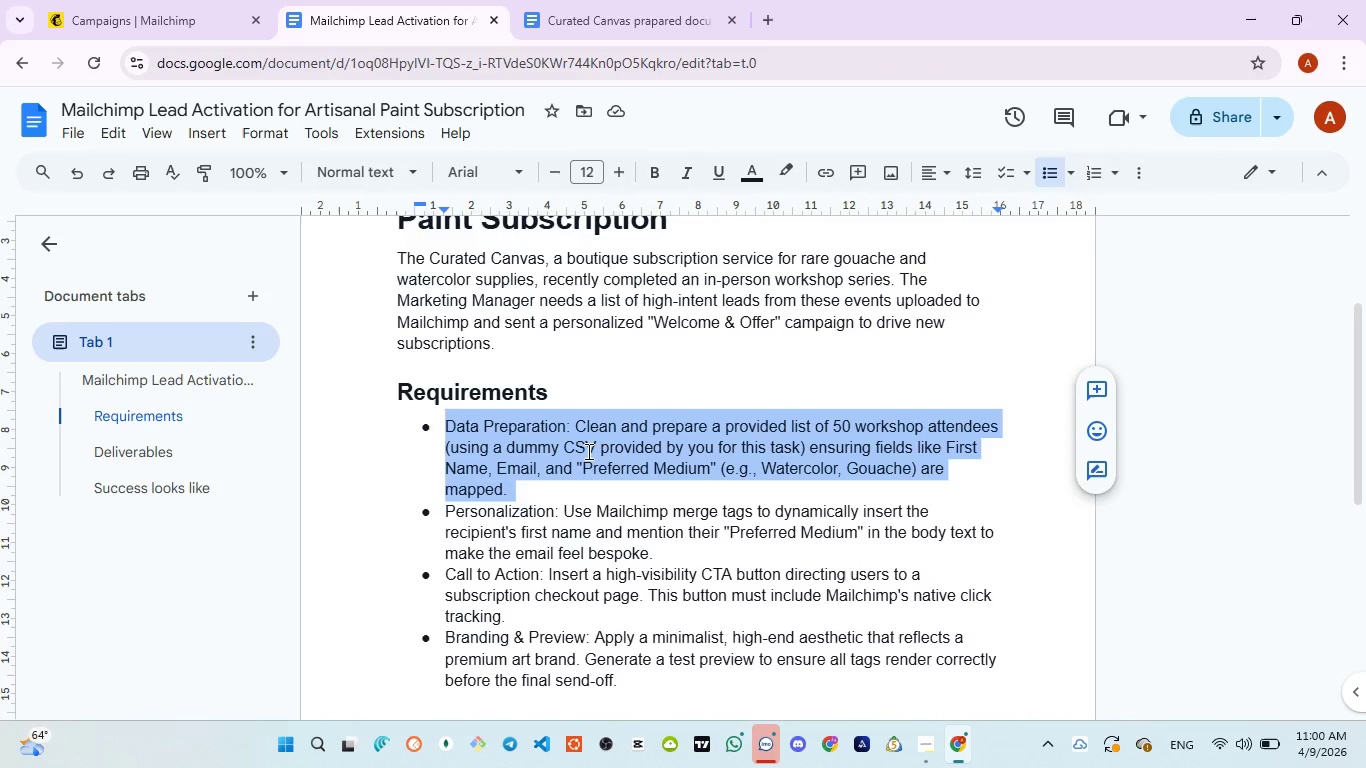 
scroll: coordinate [587, 451], scroll_direction: down, amount: 1.0
 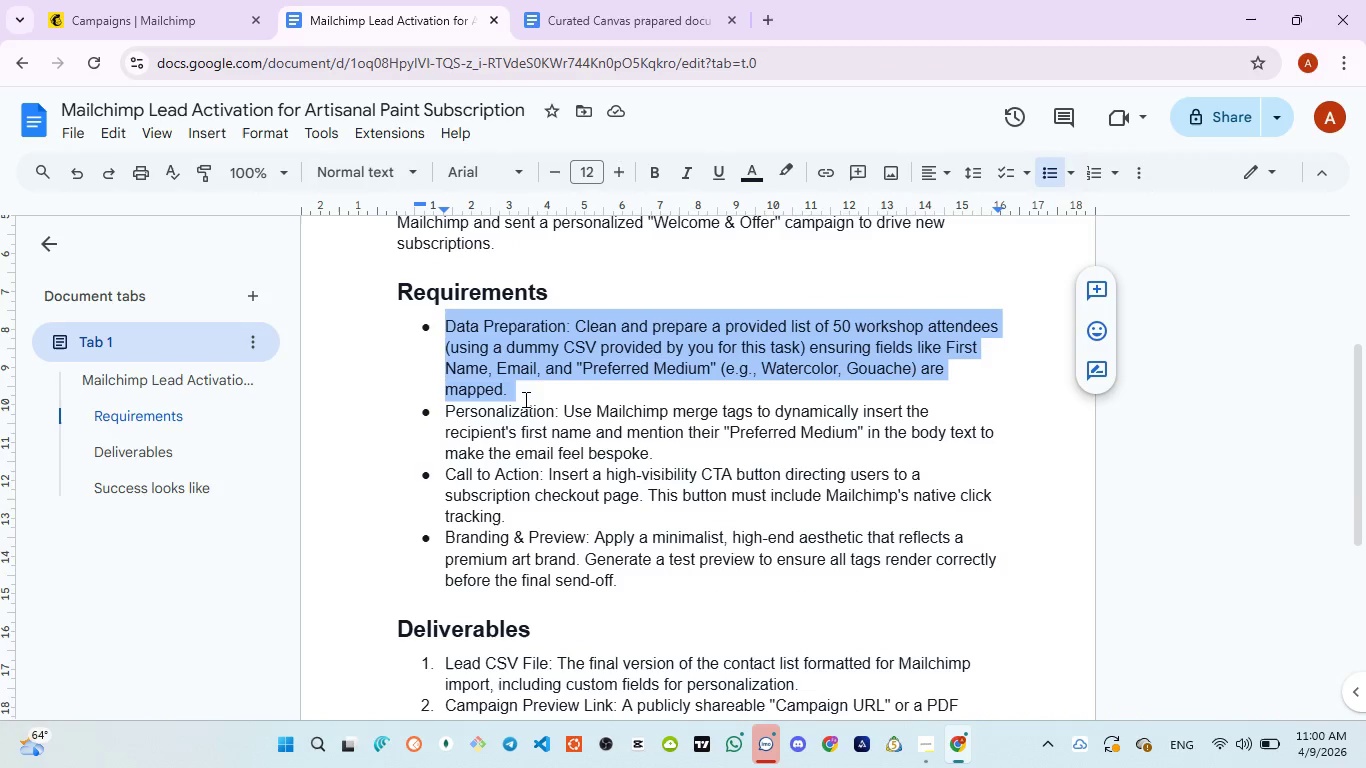 
wait(5.35)
 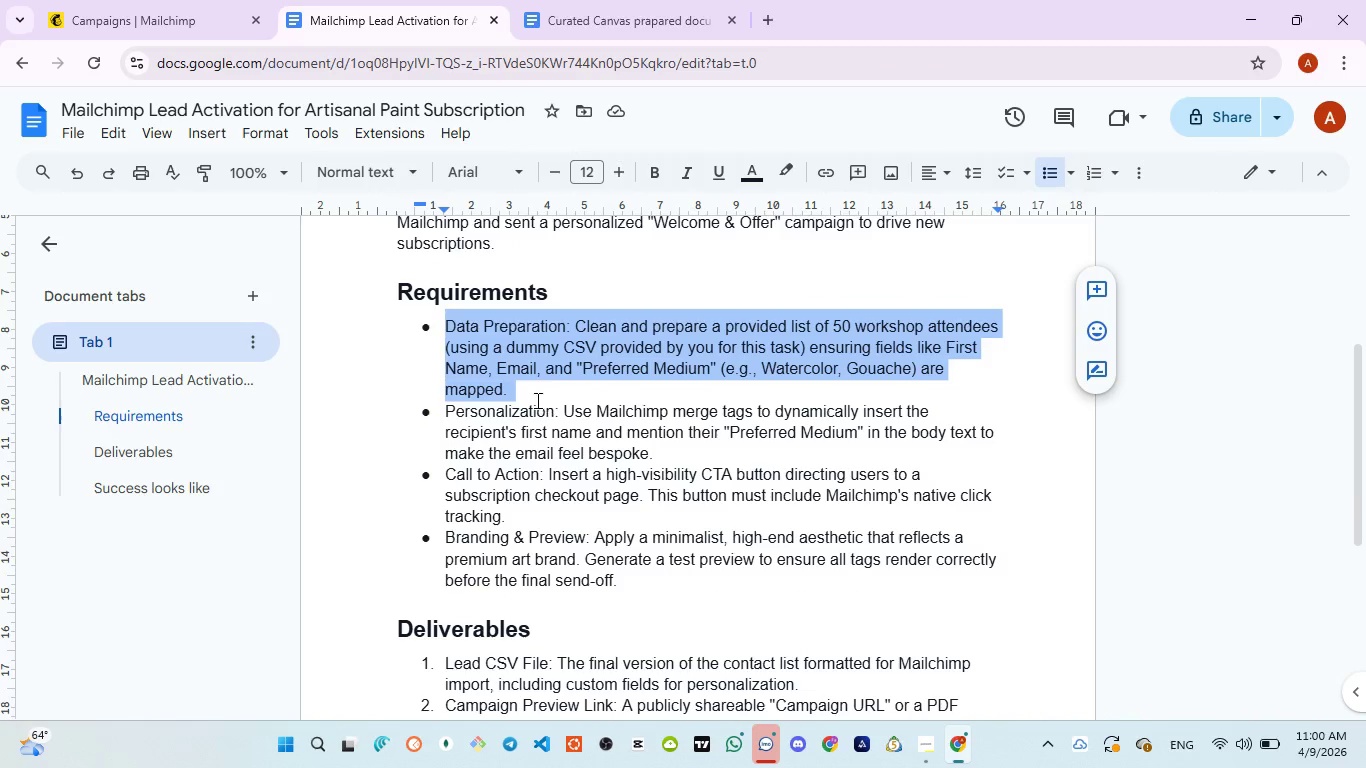 
left_click([562, 380])
 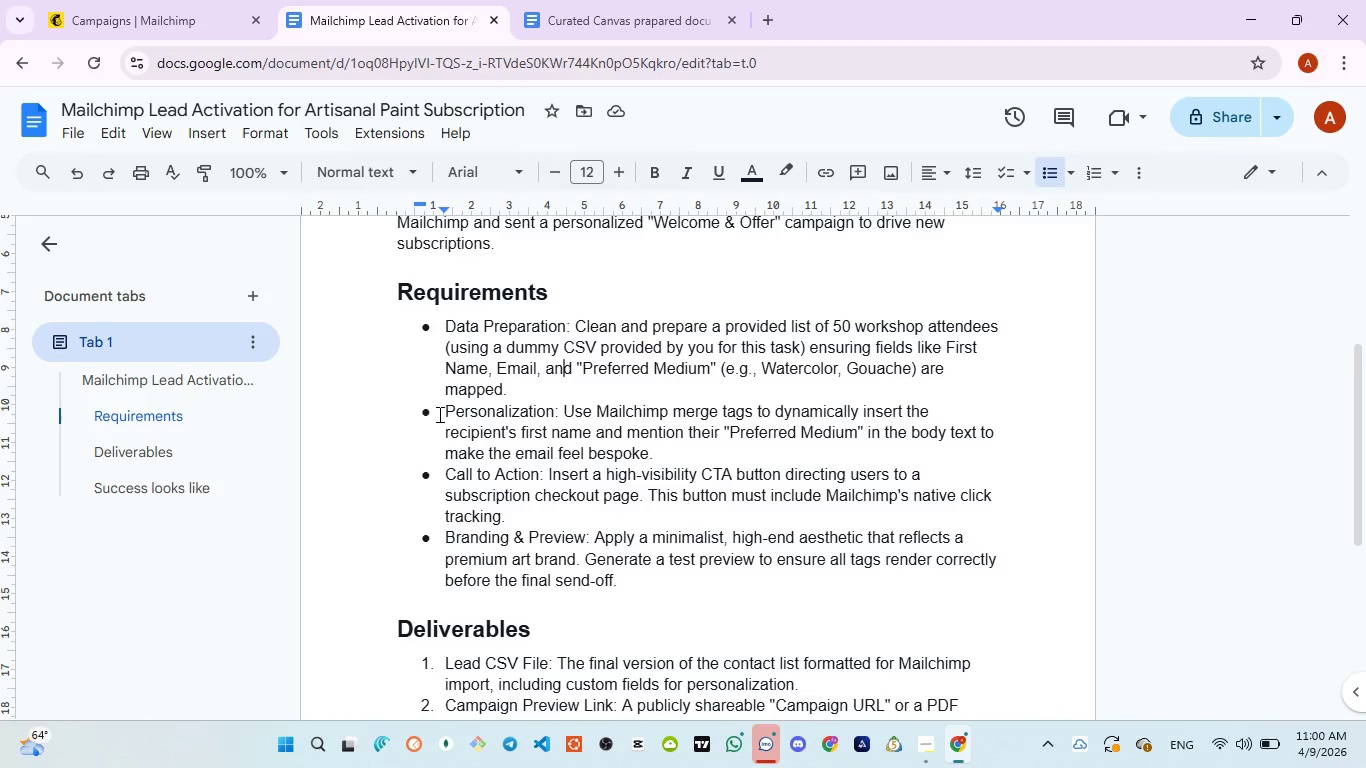 
left_click_drag(start_coordinate=[438, 414], to_coordinate=[673, 455])
 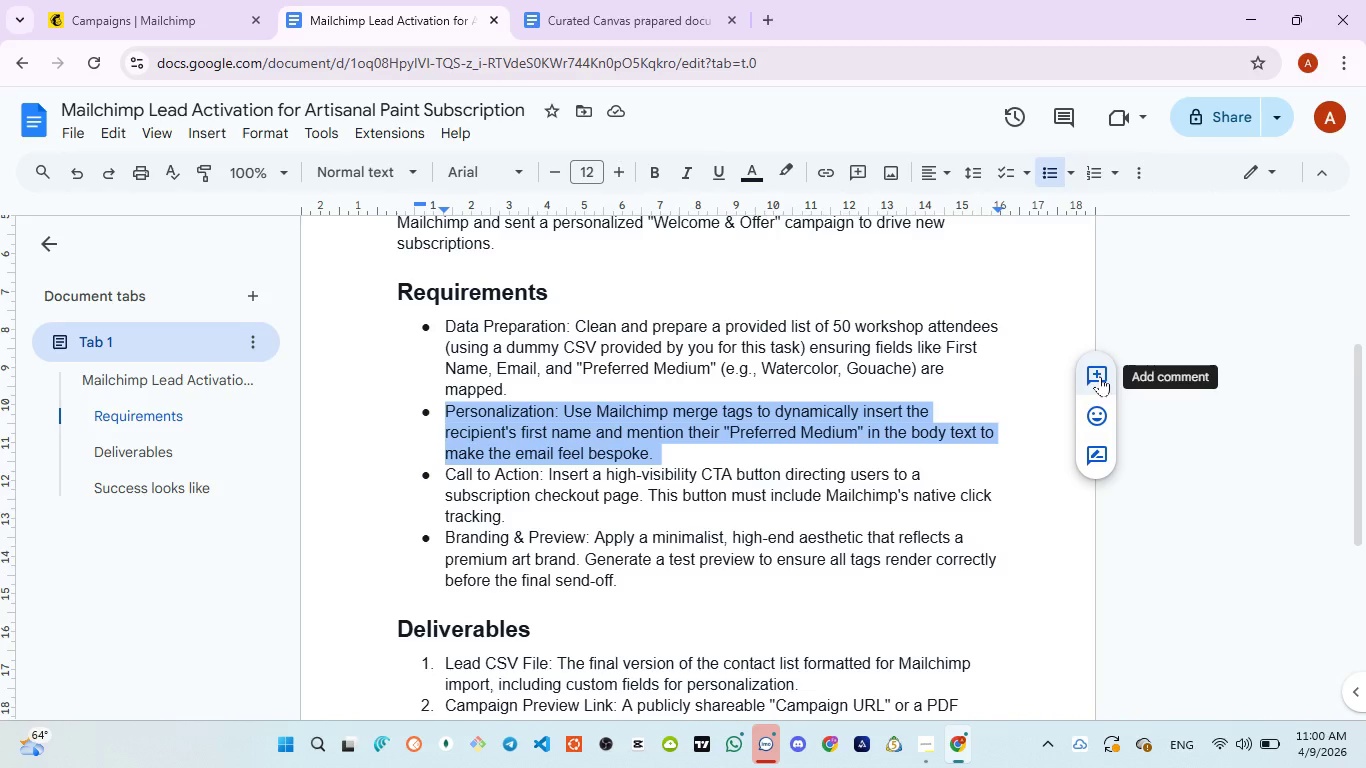 
wait(6.34)
 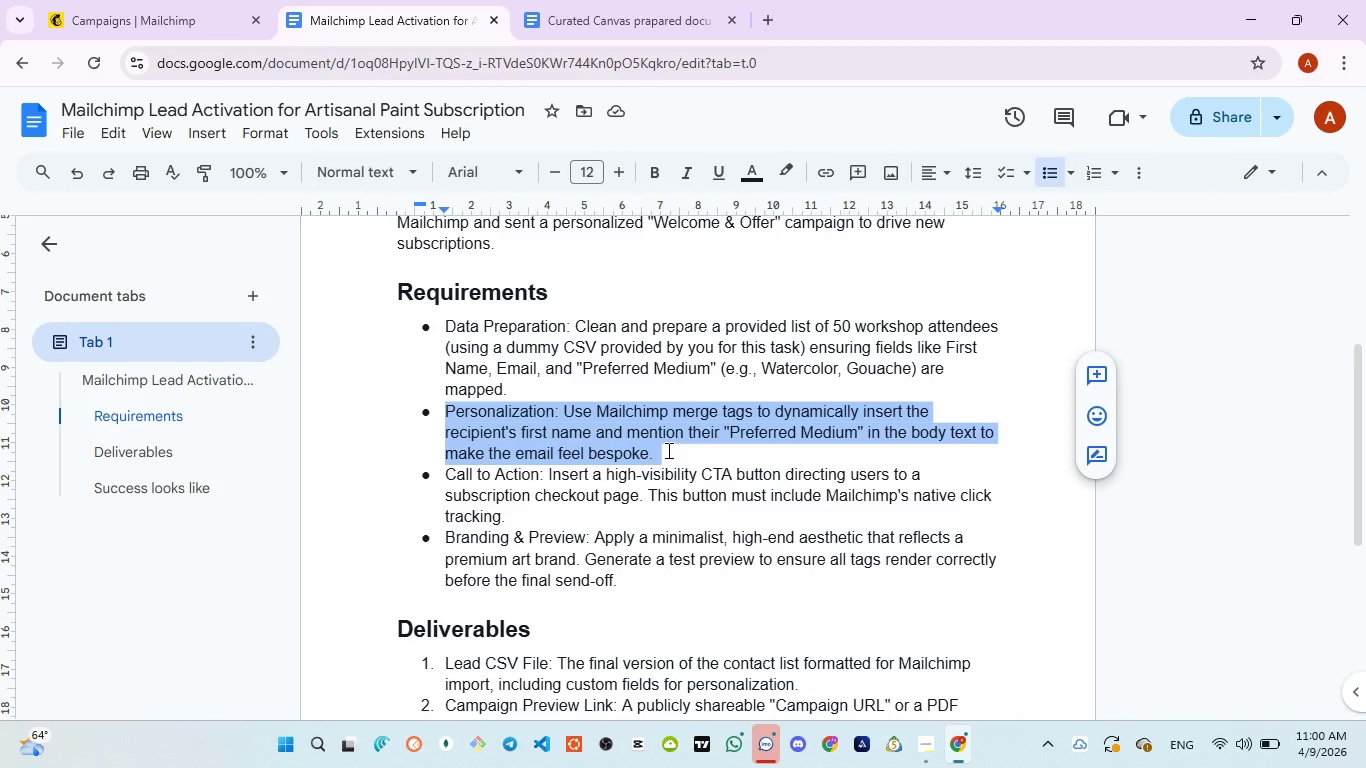 
left_click_drag(start_coordinate=[438, 322], to_coordinate=[539, 392])
 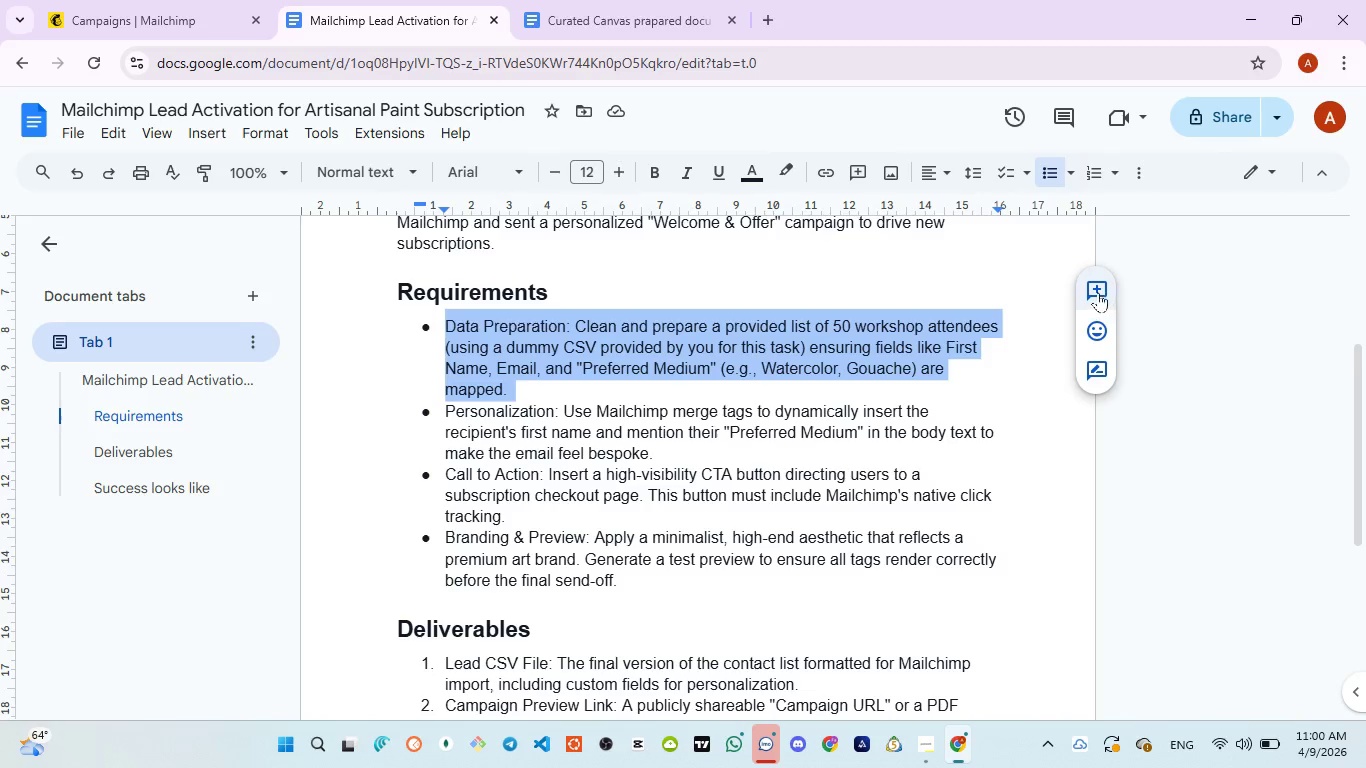 
left_click([1096, 291])
 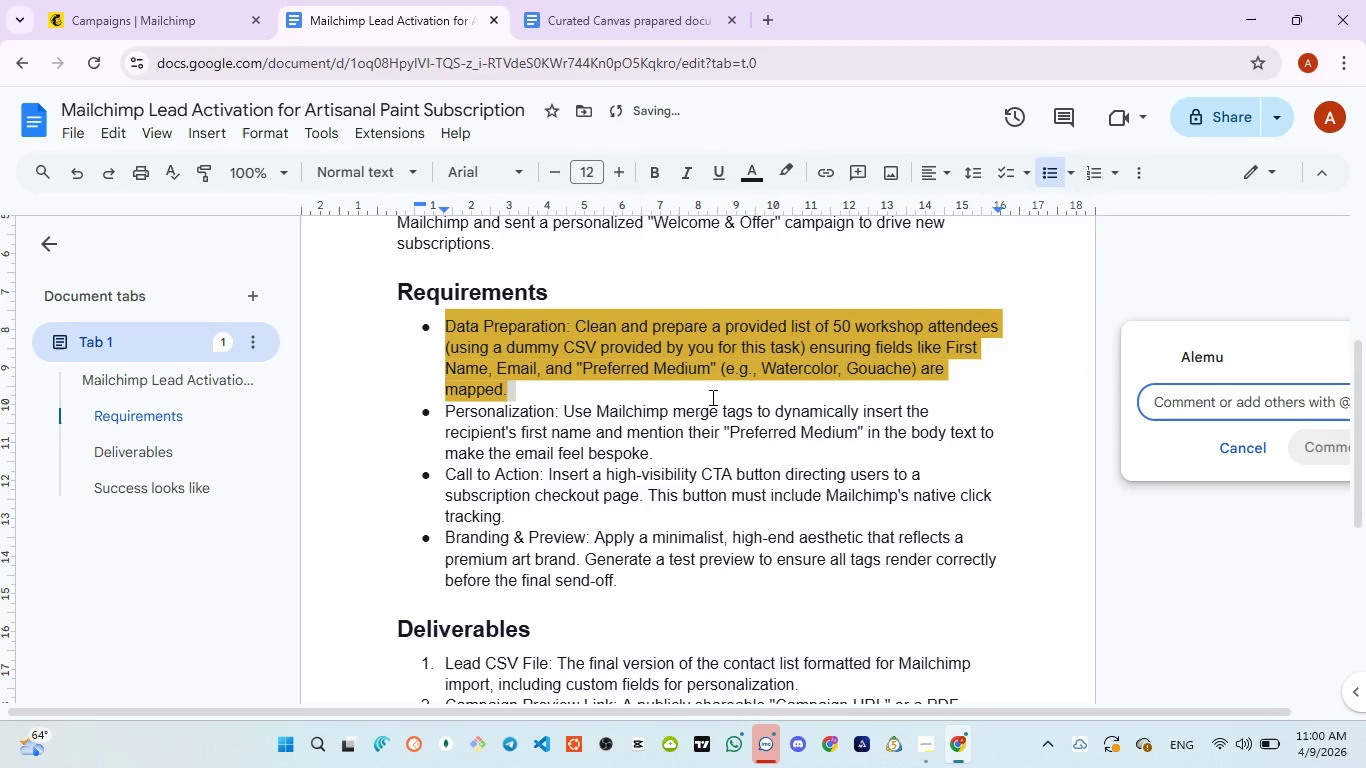 
key(Control+D)
 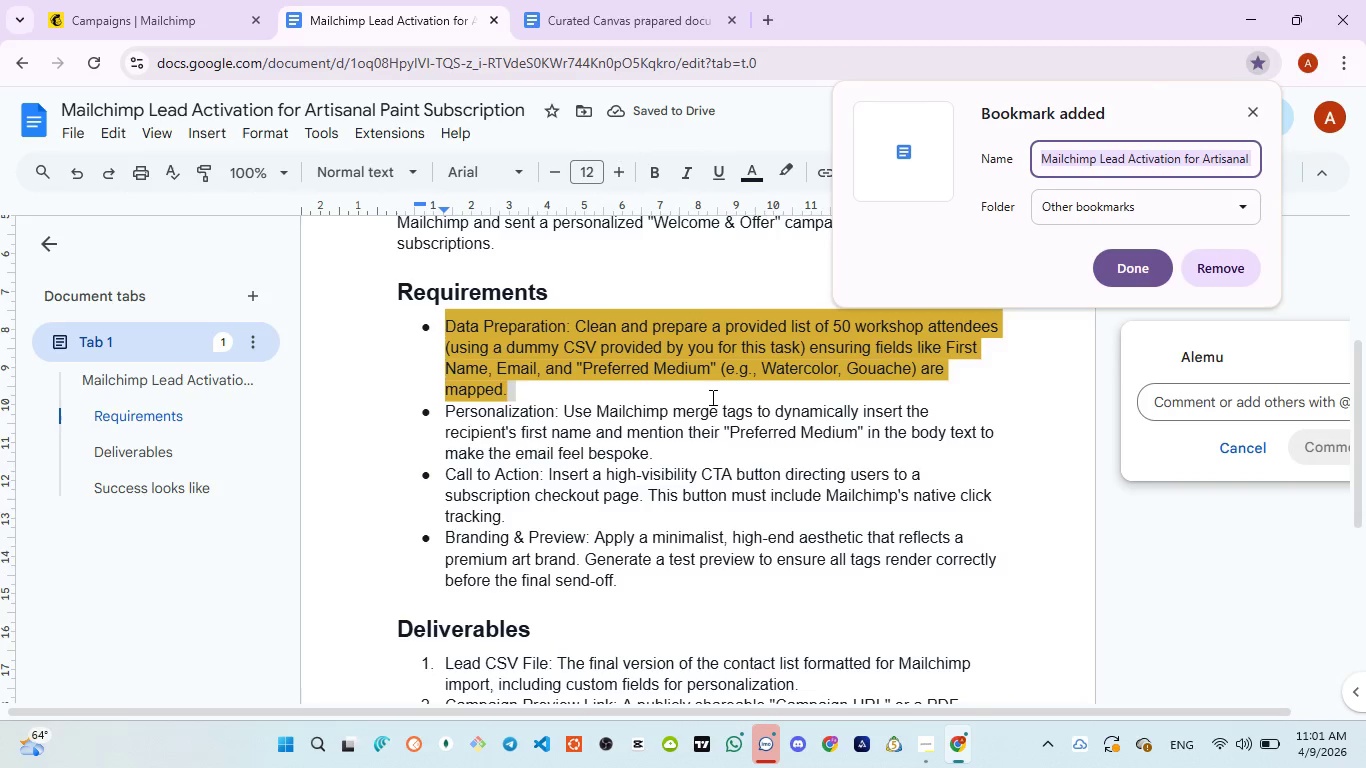 
type(one)
key(Backspace)
key(Backspace)
key(Backspace)
type(Done)
 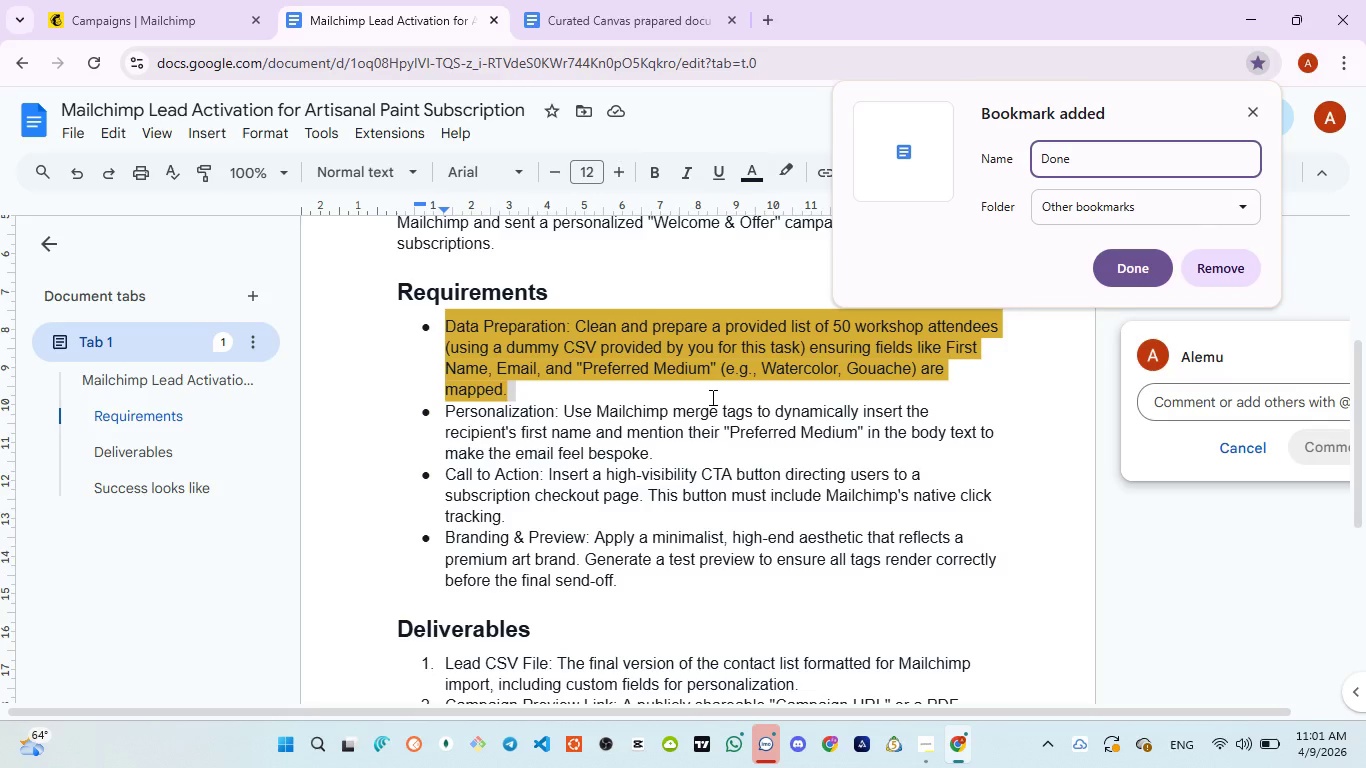 
left_click([1253, 109])
 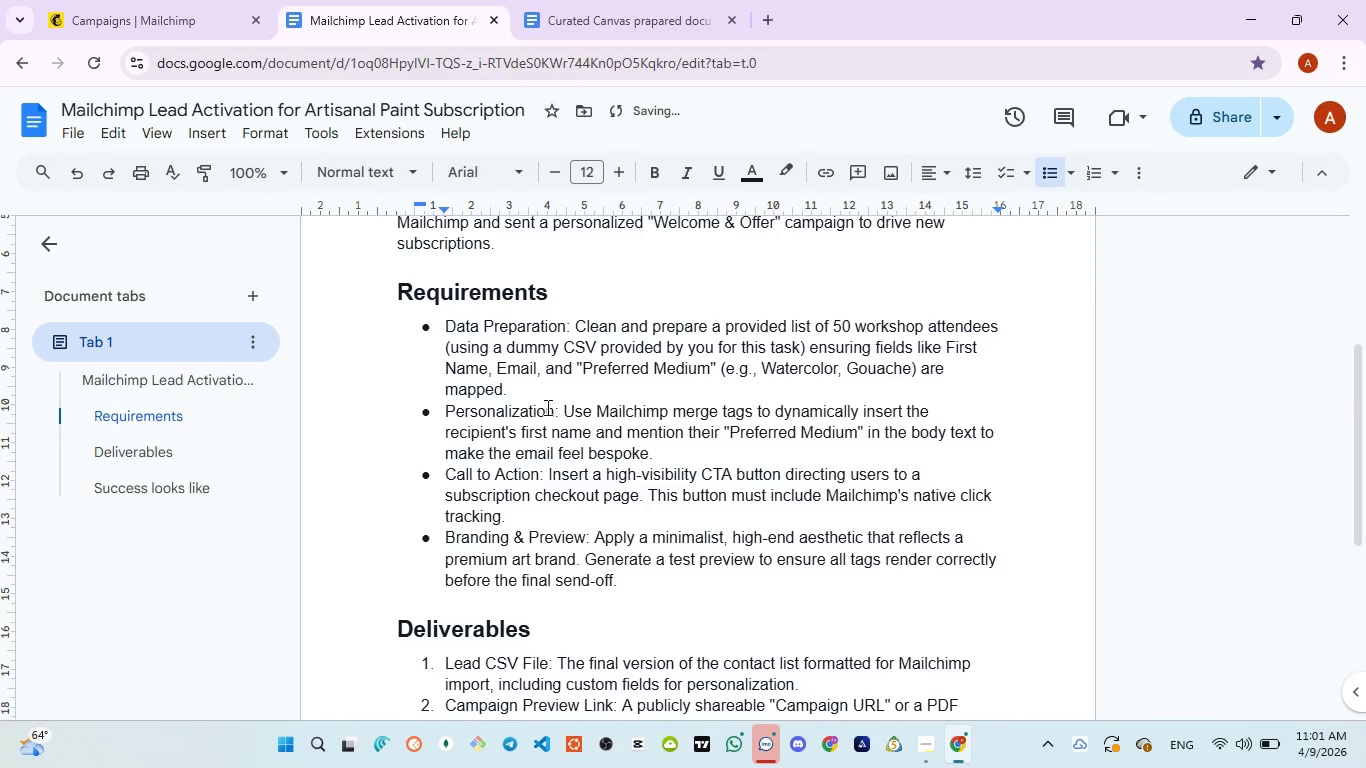 
left_click_drag(start_coordinate=[444, 410], to_coordinate=[660, 451])
 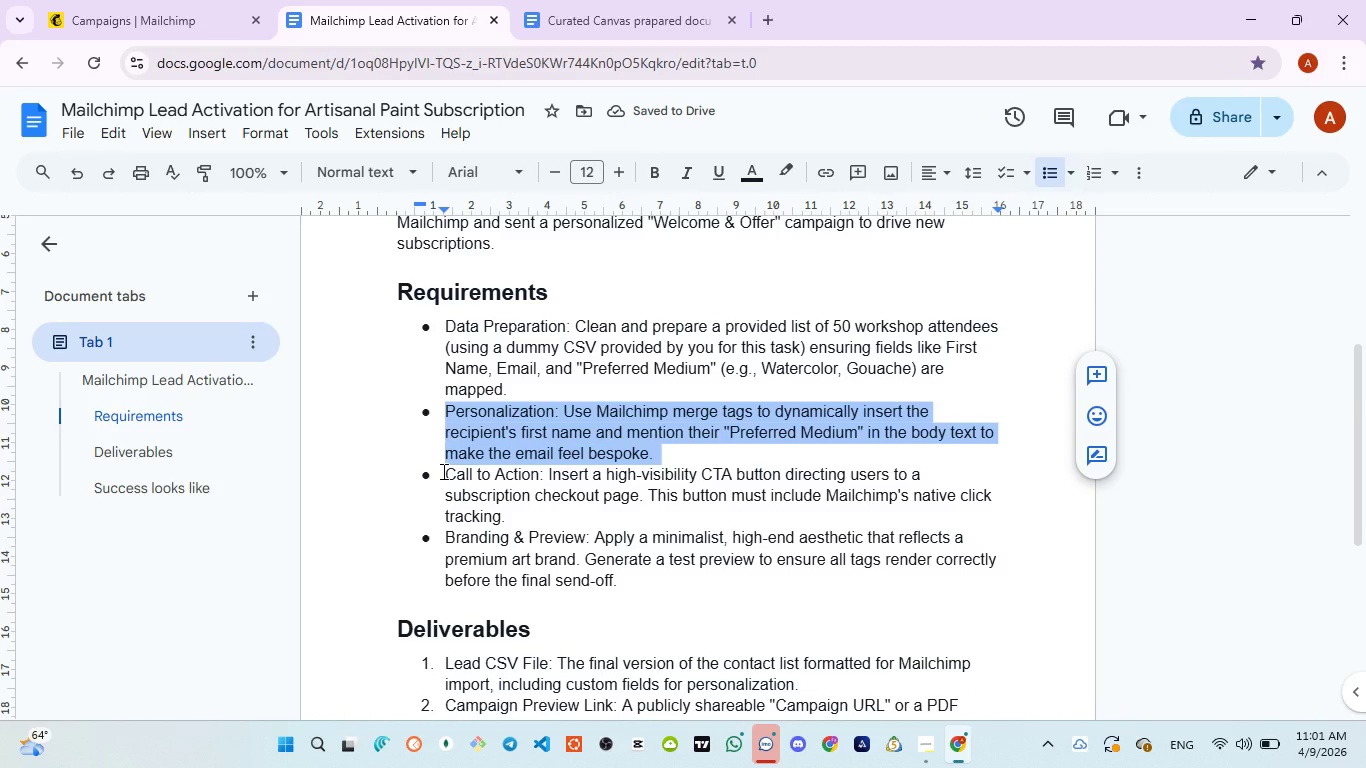 
left_click_drag(start_coordinate=[442, 471], to_coordinate=[524, 514])
 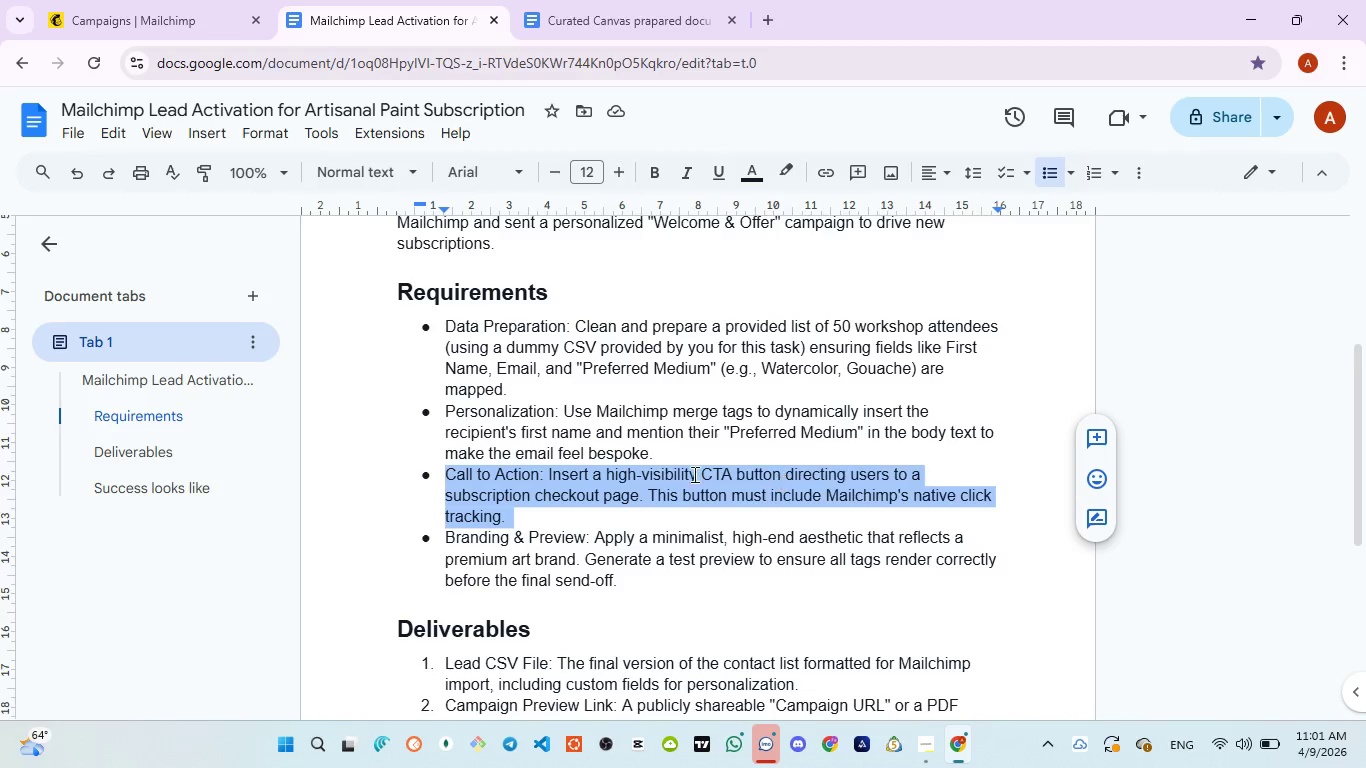 
wait(8.41)
 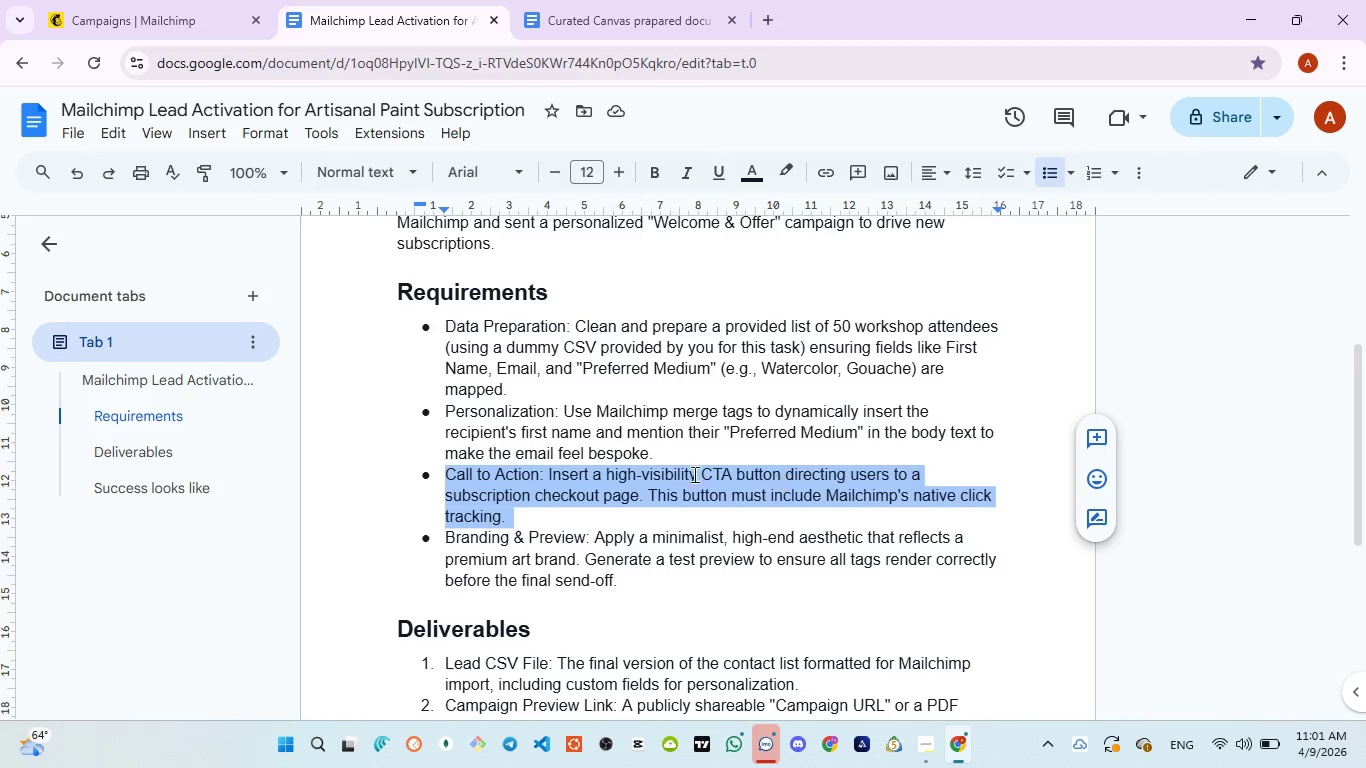 
left_click_drag(start_coordinate=[438, 539], to_coordinate=[626, 584])
 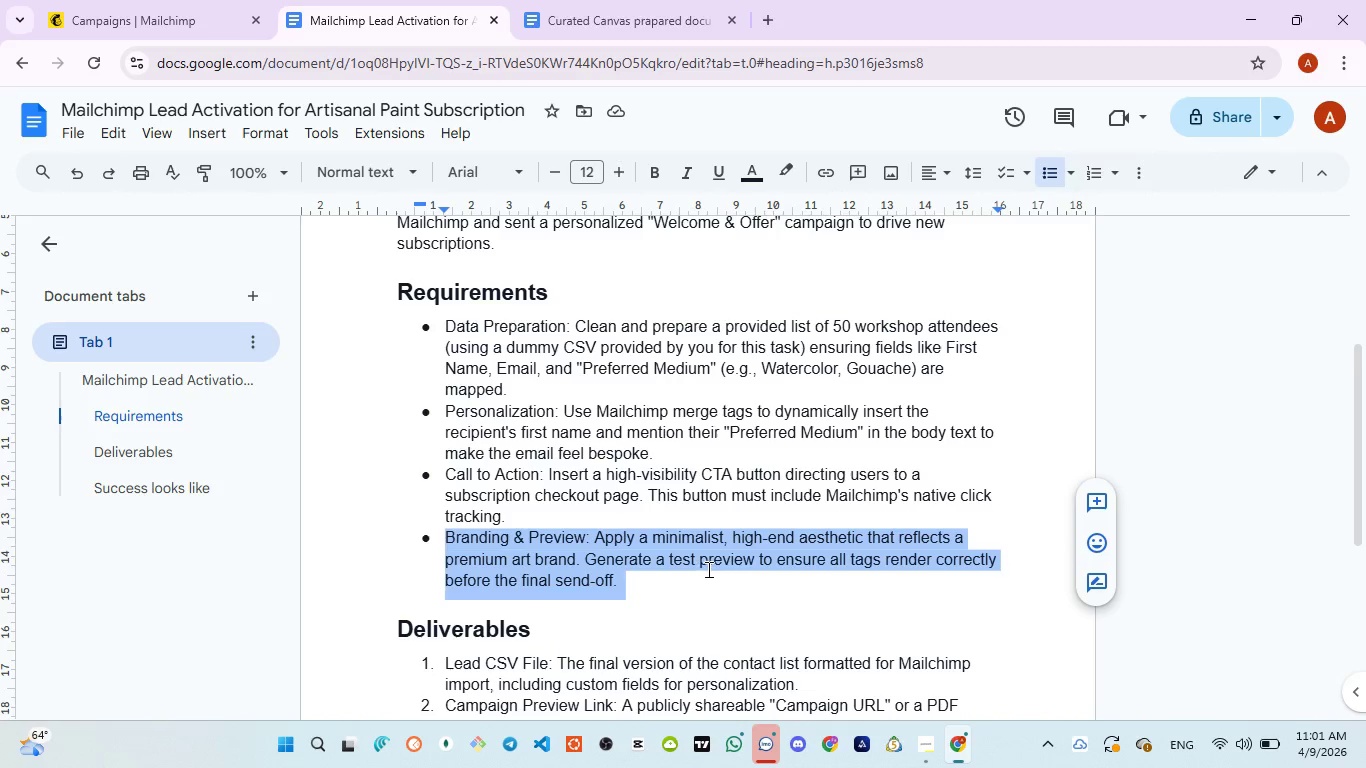 
scroll: coordinate [629, 543], scroll_direction: down, amount: 2.0
 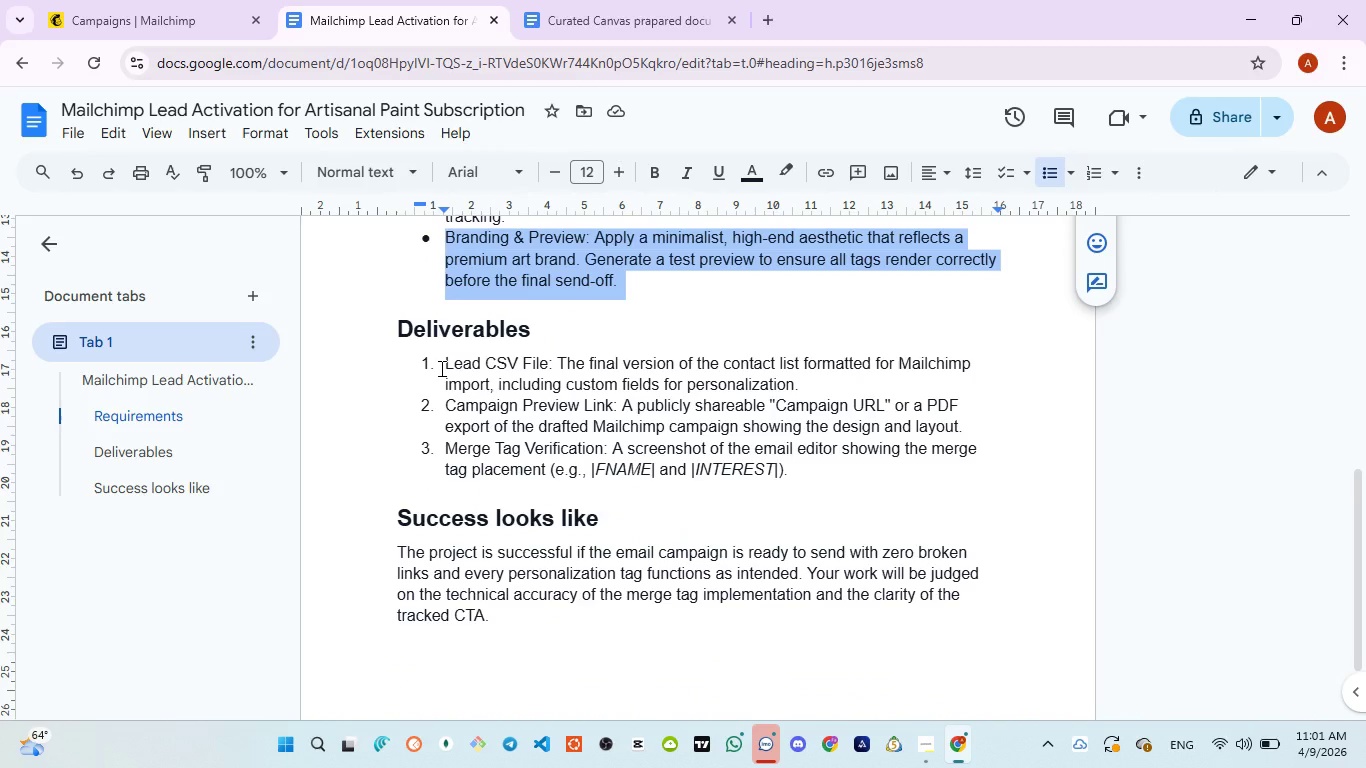 
left_click_drag(start_coordinate=[440, 368], to_coordinate=[821, 389])
 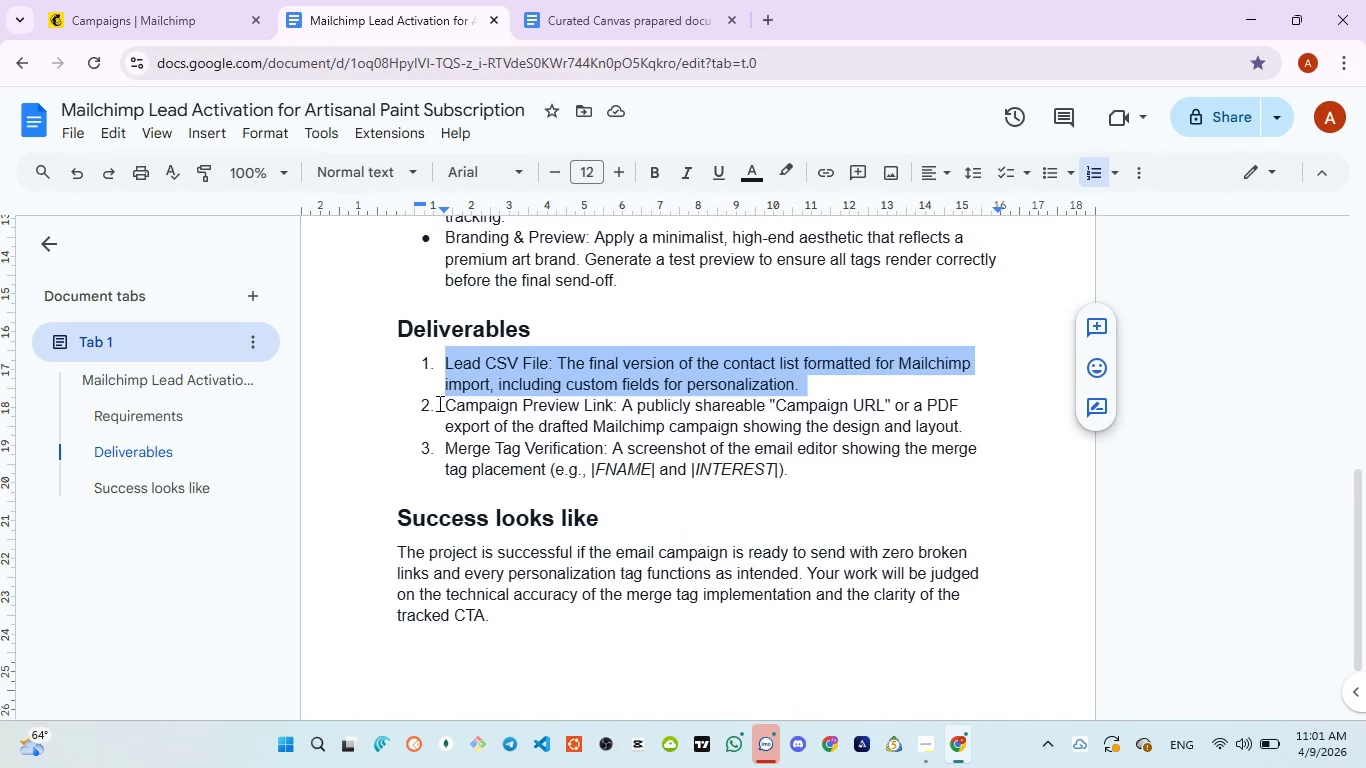 
left_click_drag(start_coordinate=[438, 403], to_coordinate=[533, 417])
 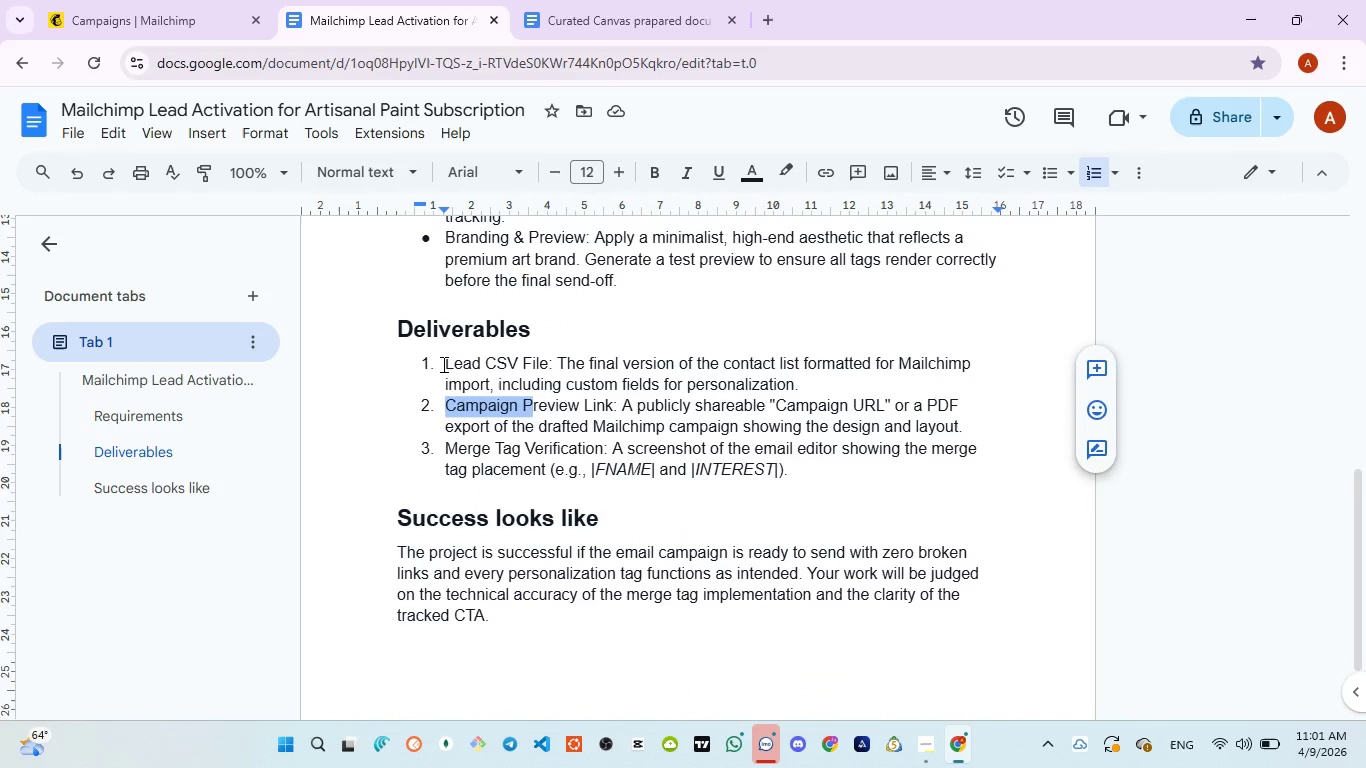 
left_click_drag(start_coordinate=[442, 364], to_coordinate=[819, 379])
 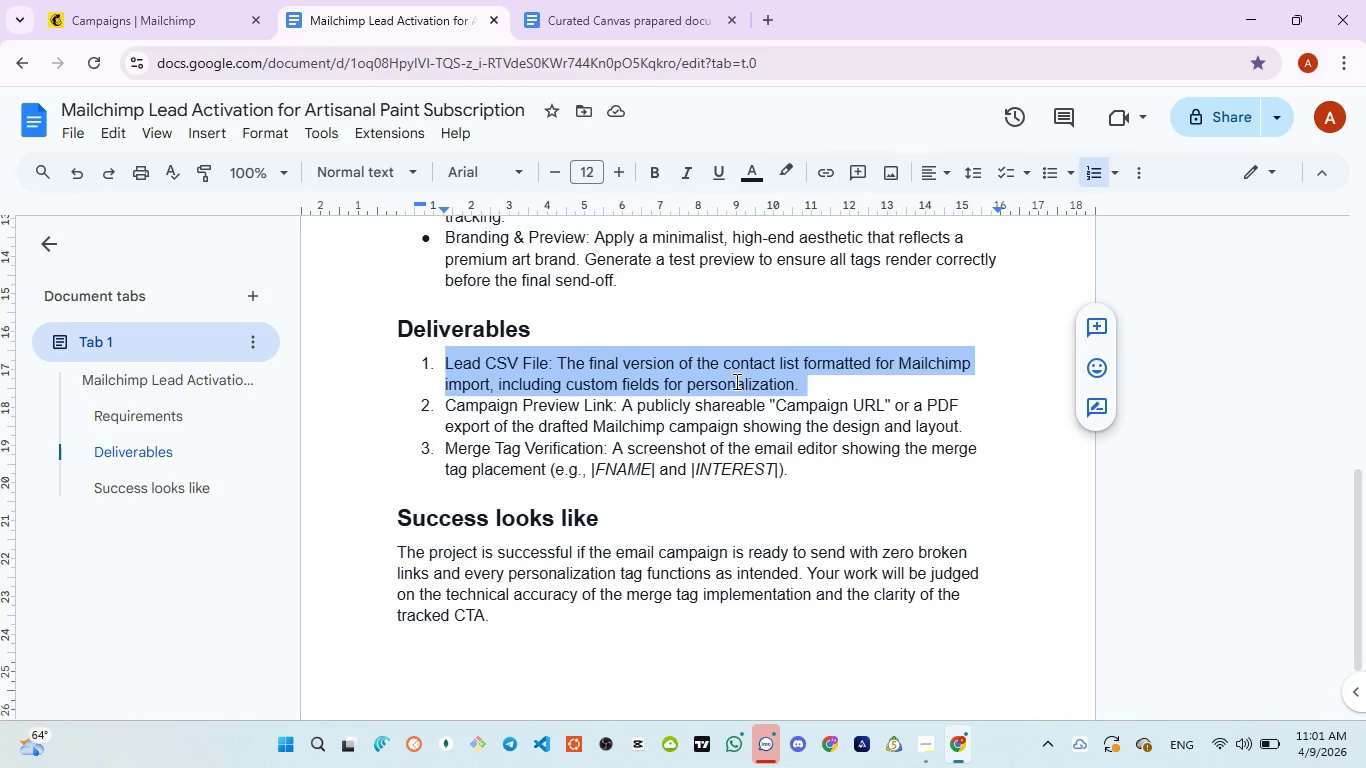 
left_click([735, 381])
 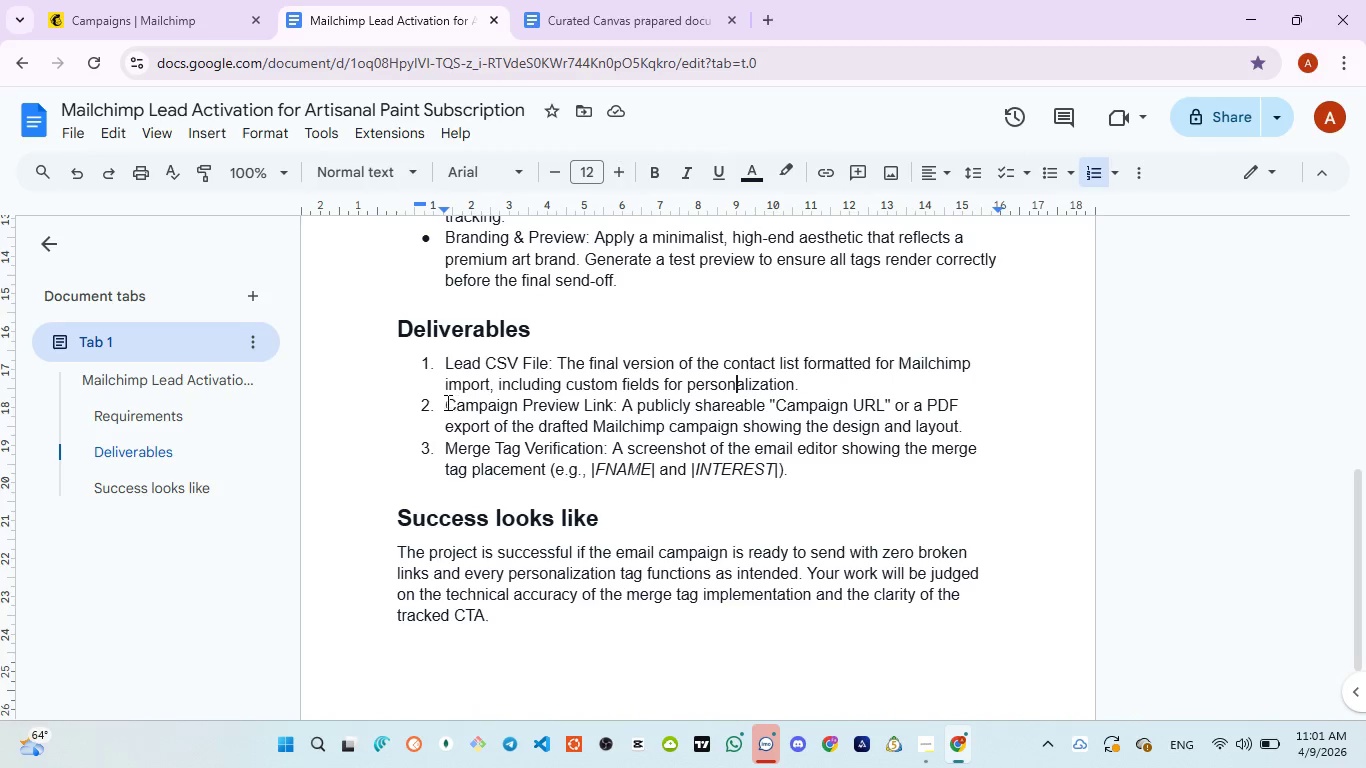 
left_click_drag(start_coordinate=[441, 404], to_coordinate=[967, 419])
 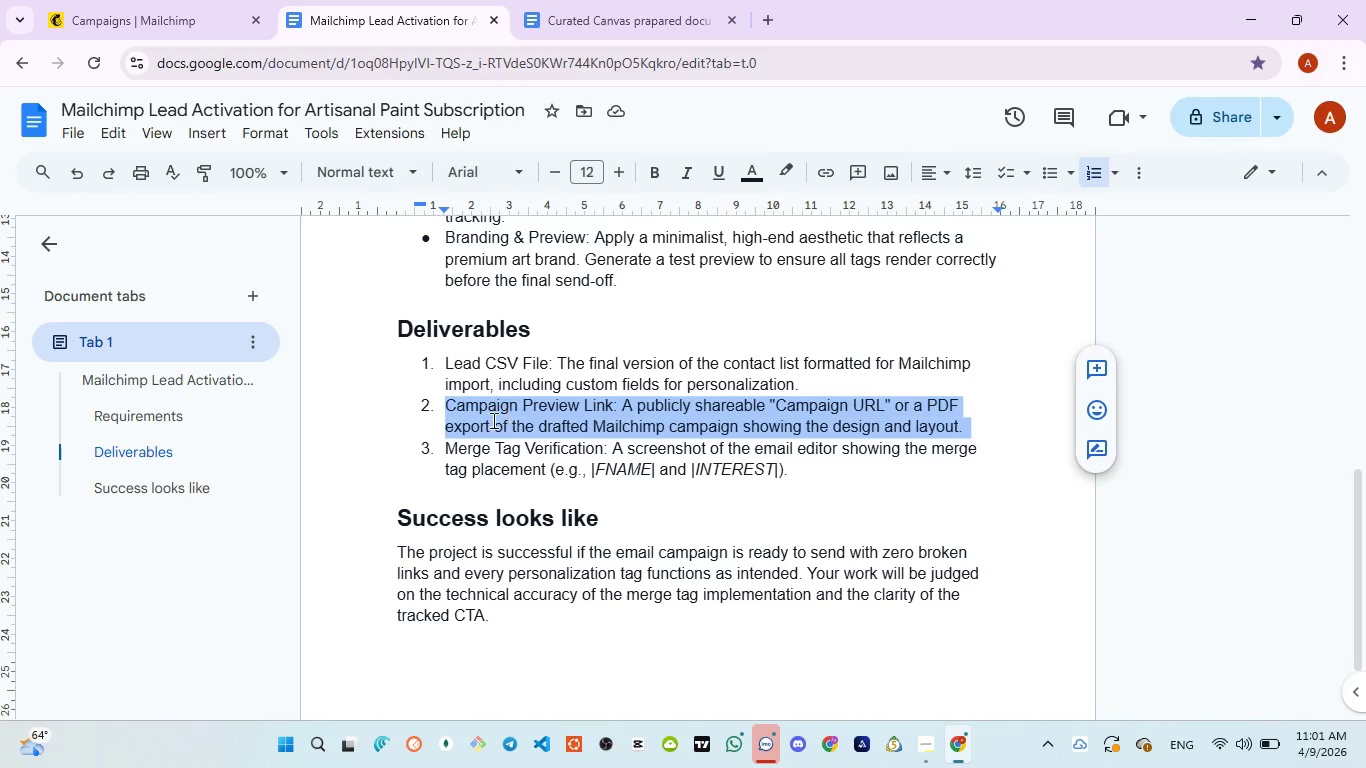 
wait(6.41)
 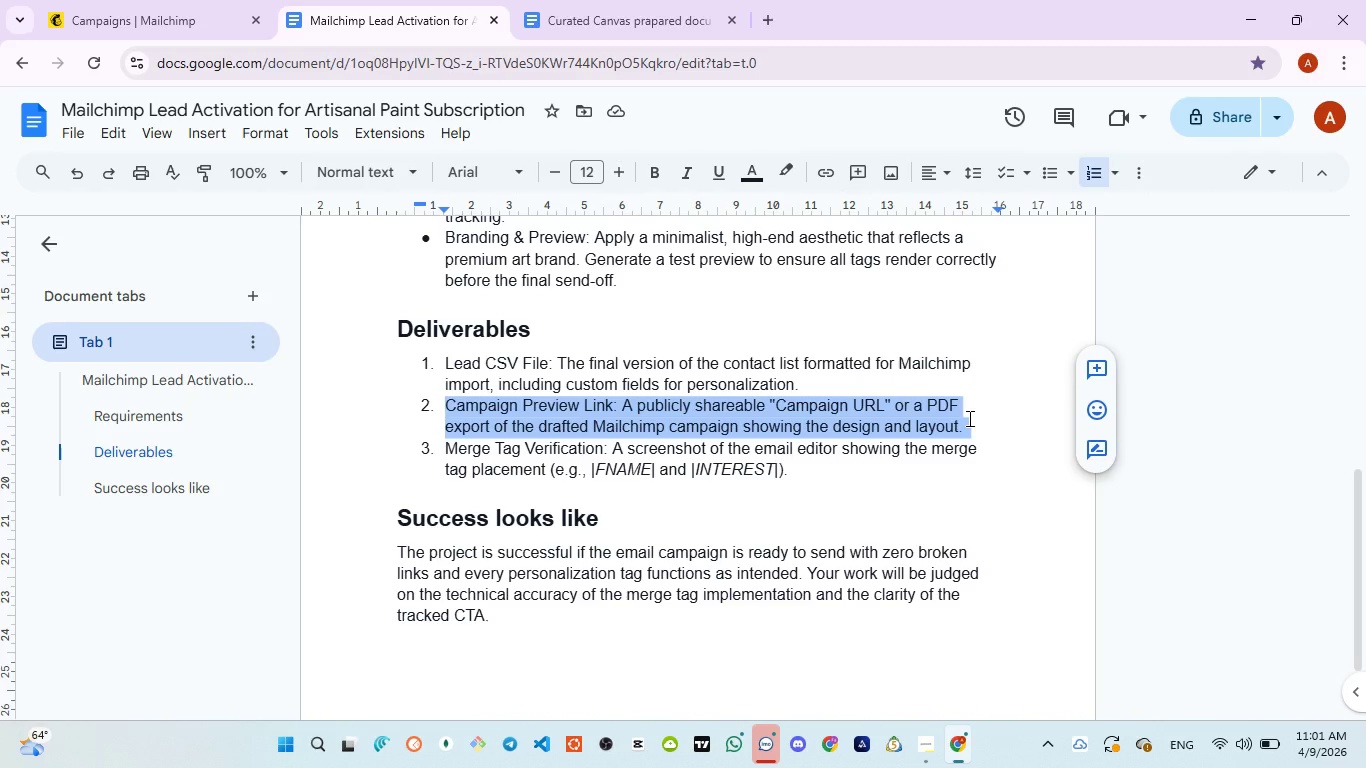 
left_click([117, 16])
 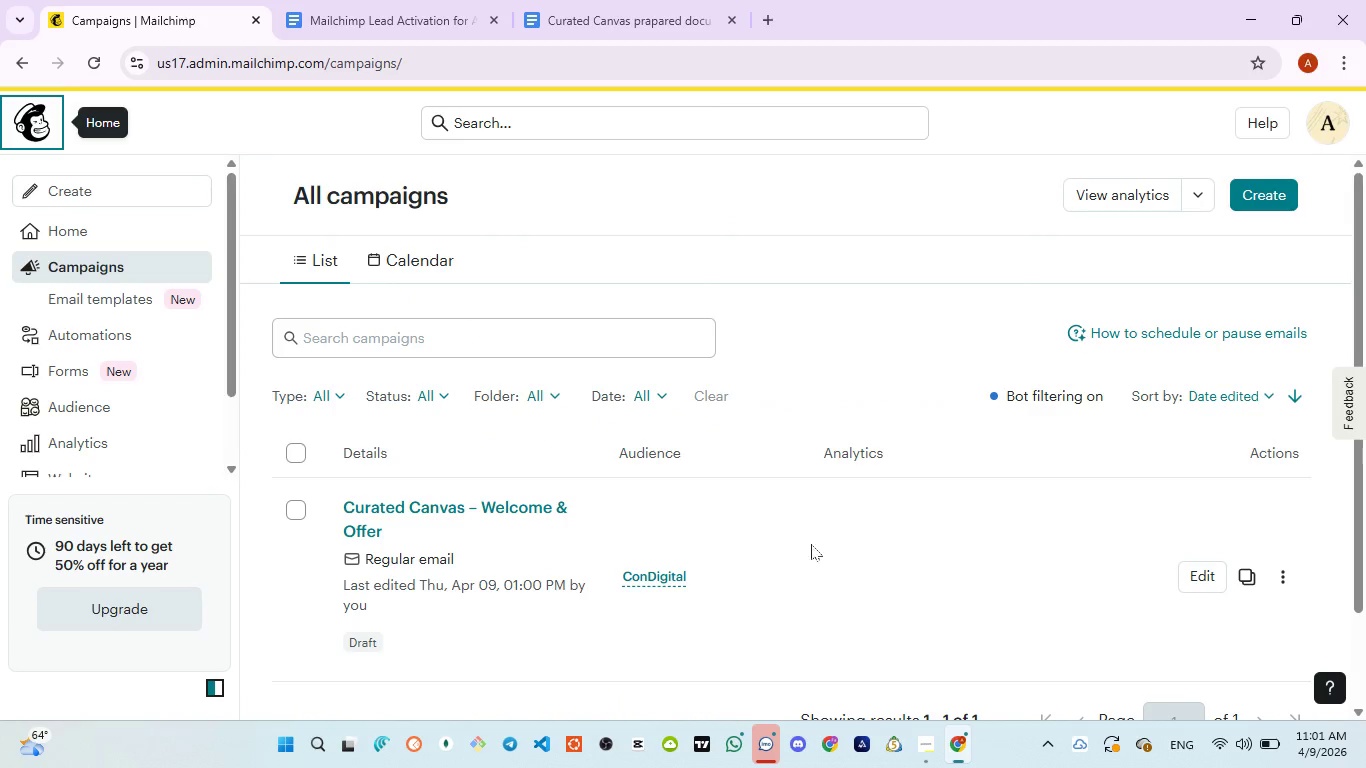 
mouse_move([1295, 587])
 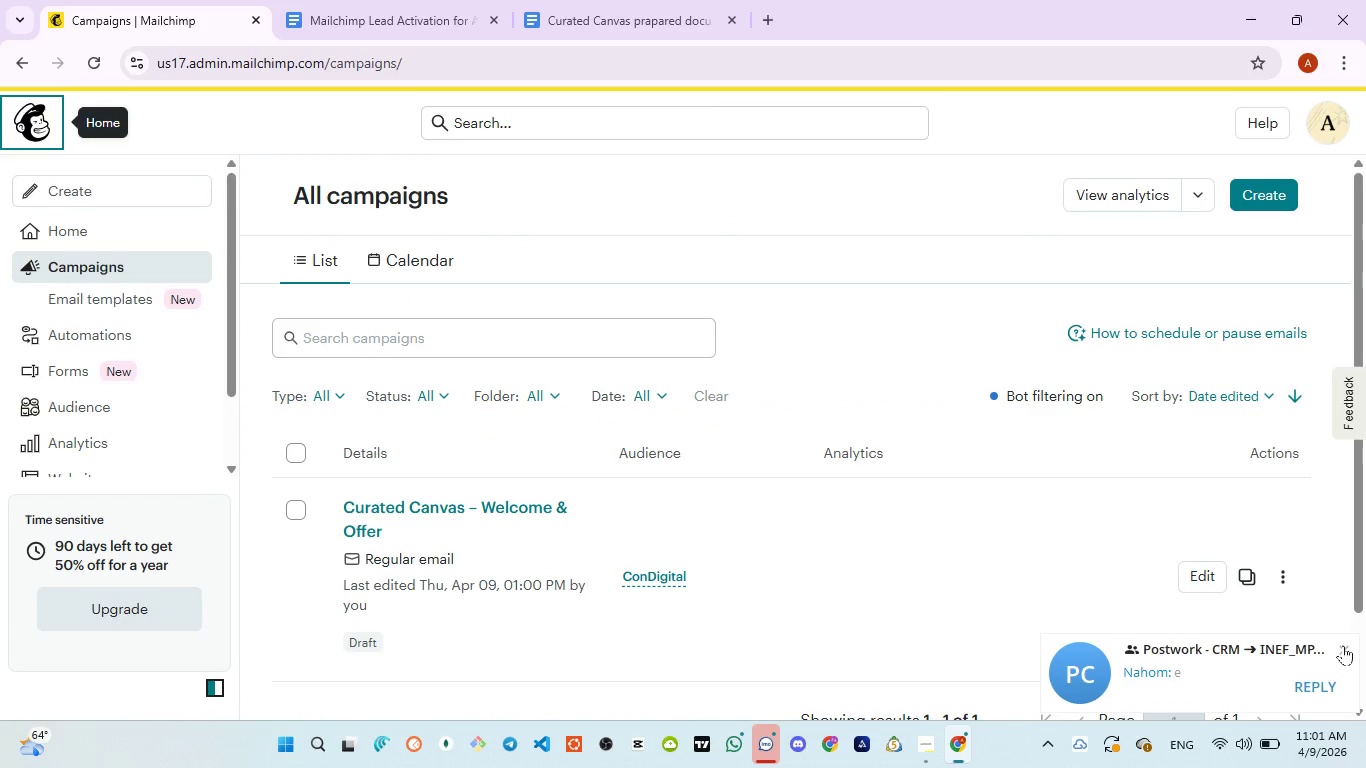 
left_click([1343, 645])
 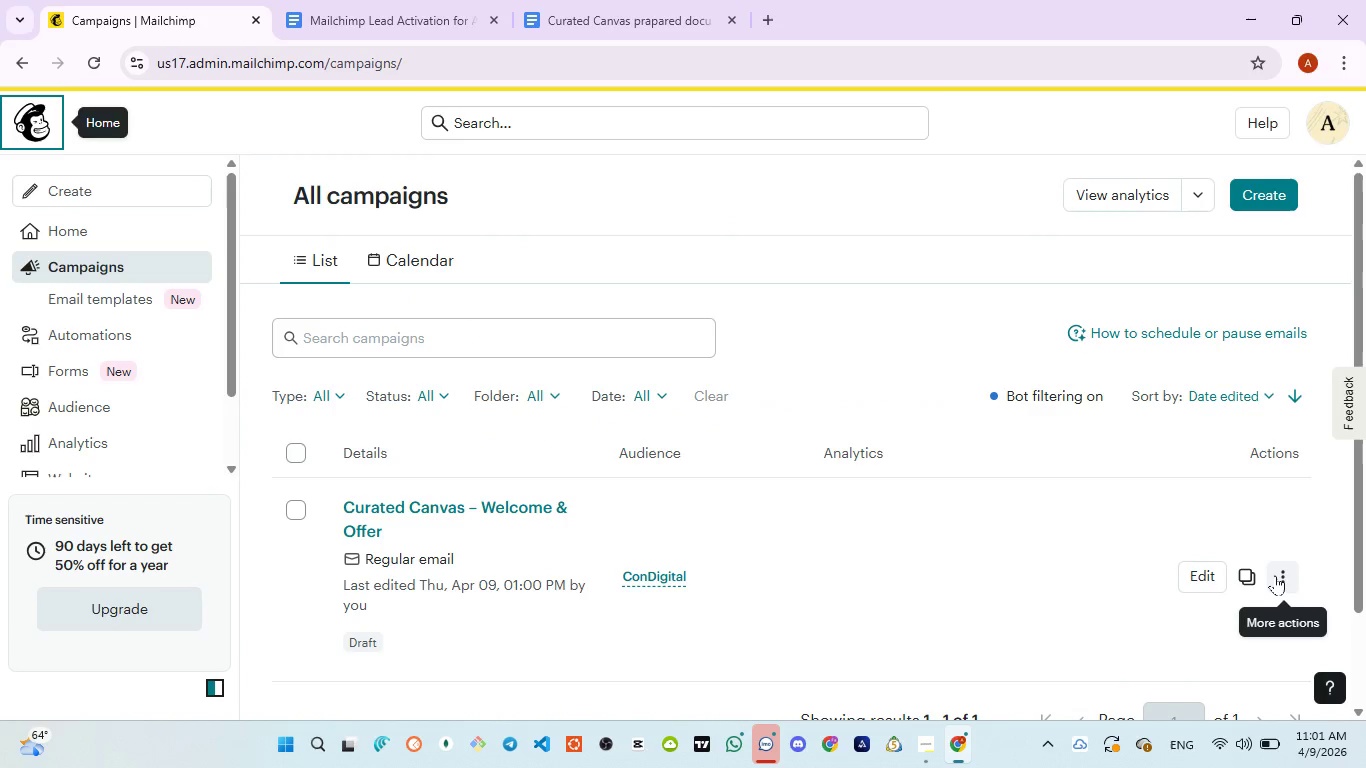 
left_click([1274, 574])
 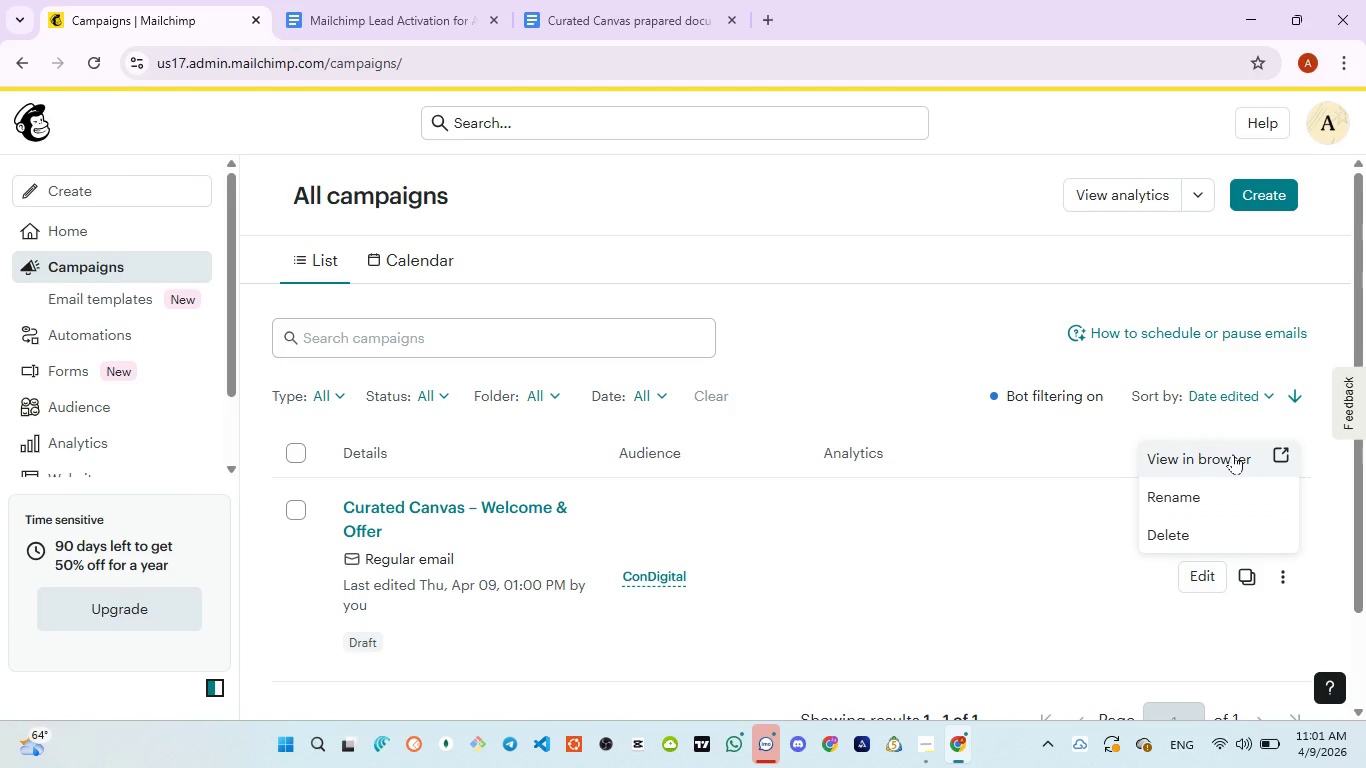 
left_click([1233, 454])
 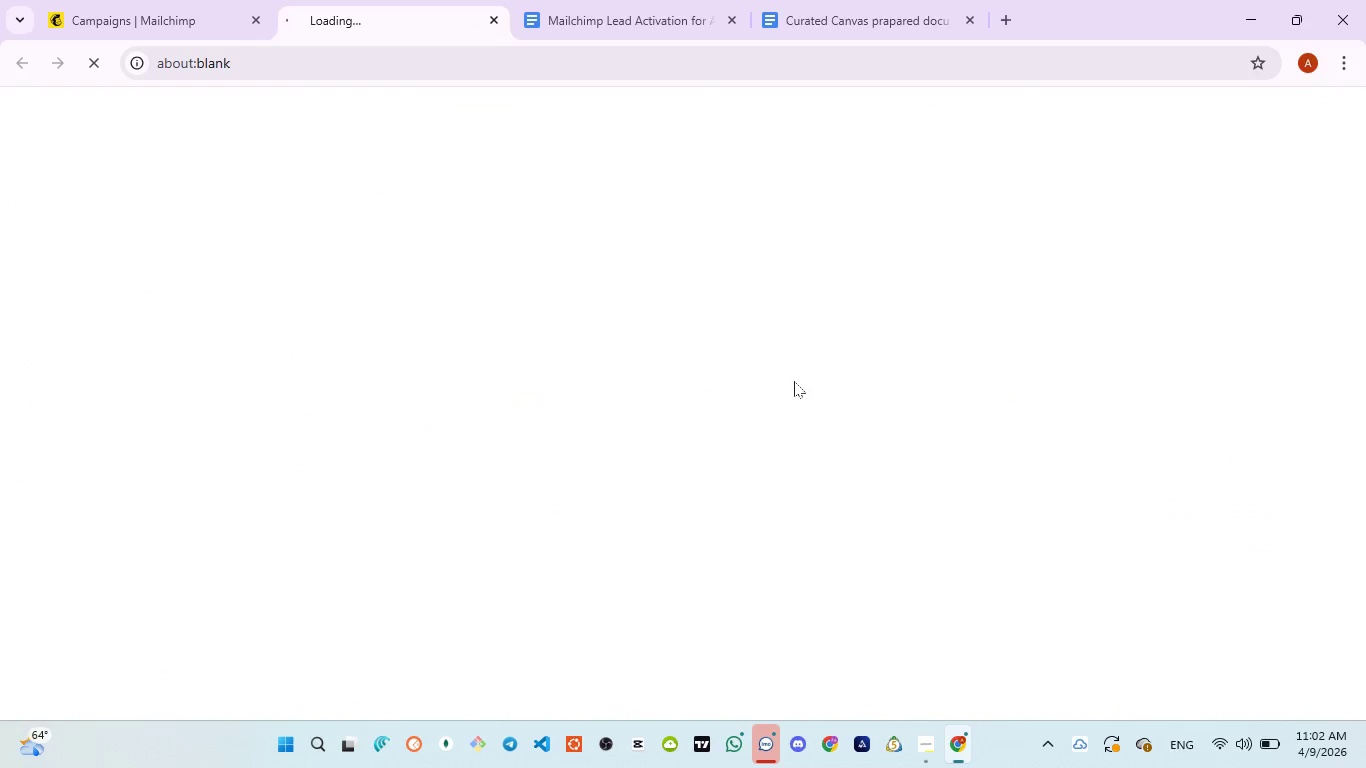 
wait(9.28)
 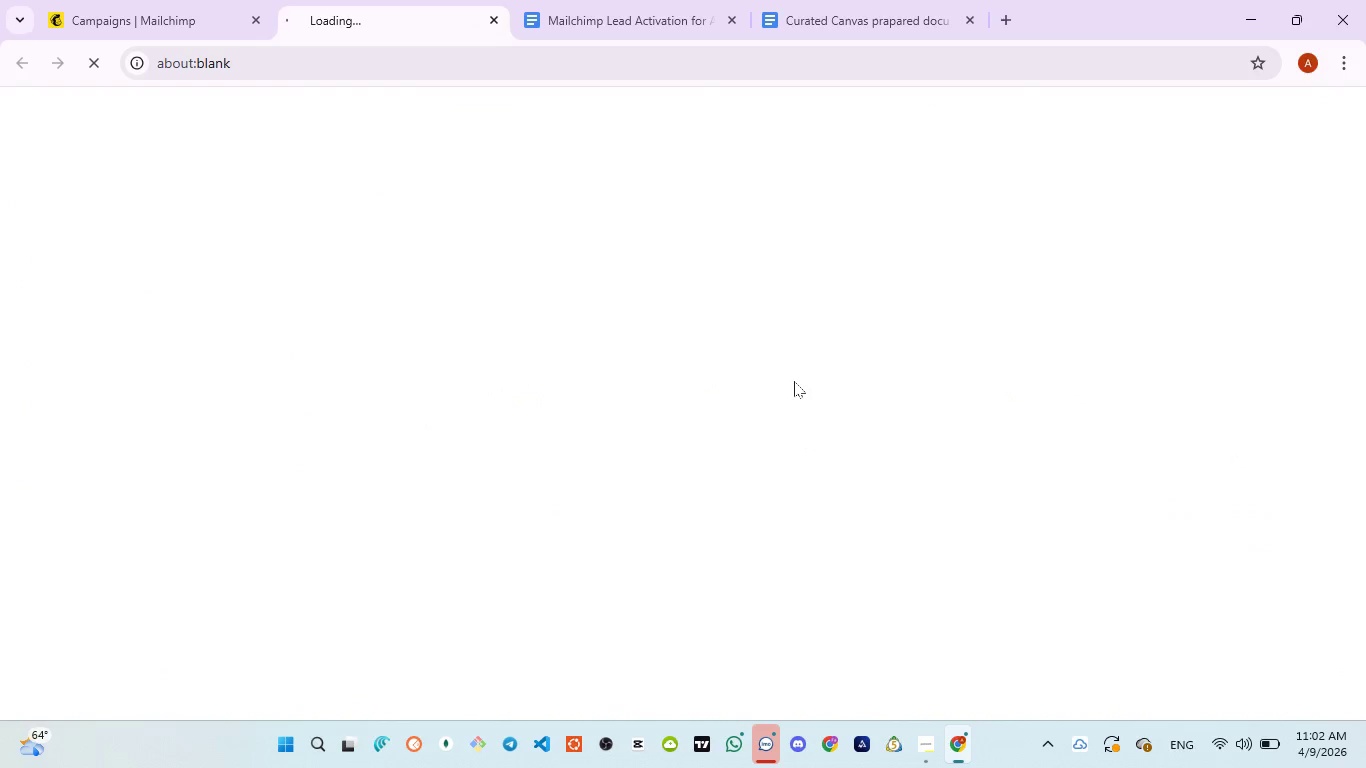 
key(Mute)
 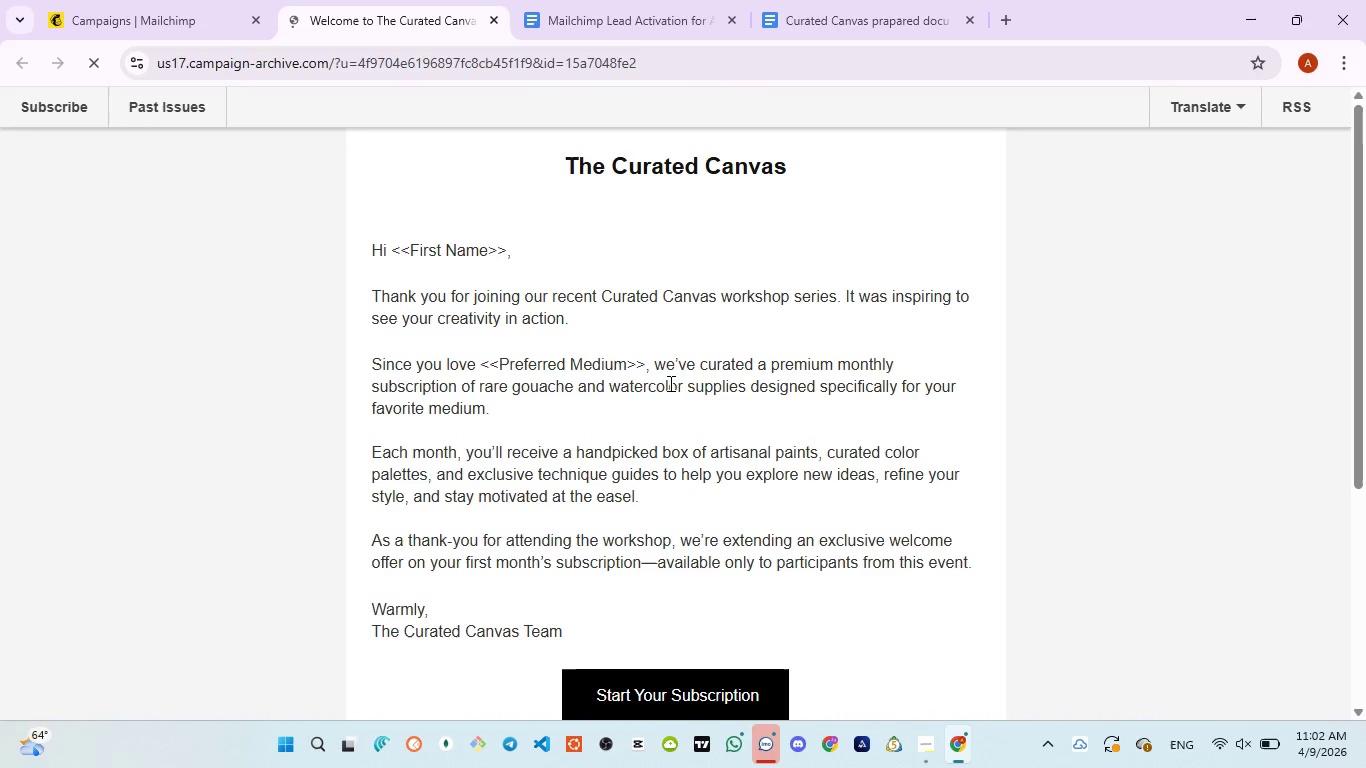 
wait(7.48)
 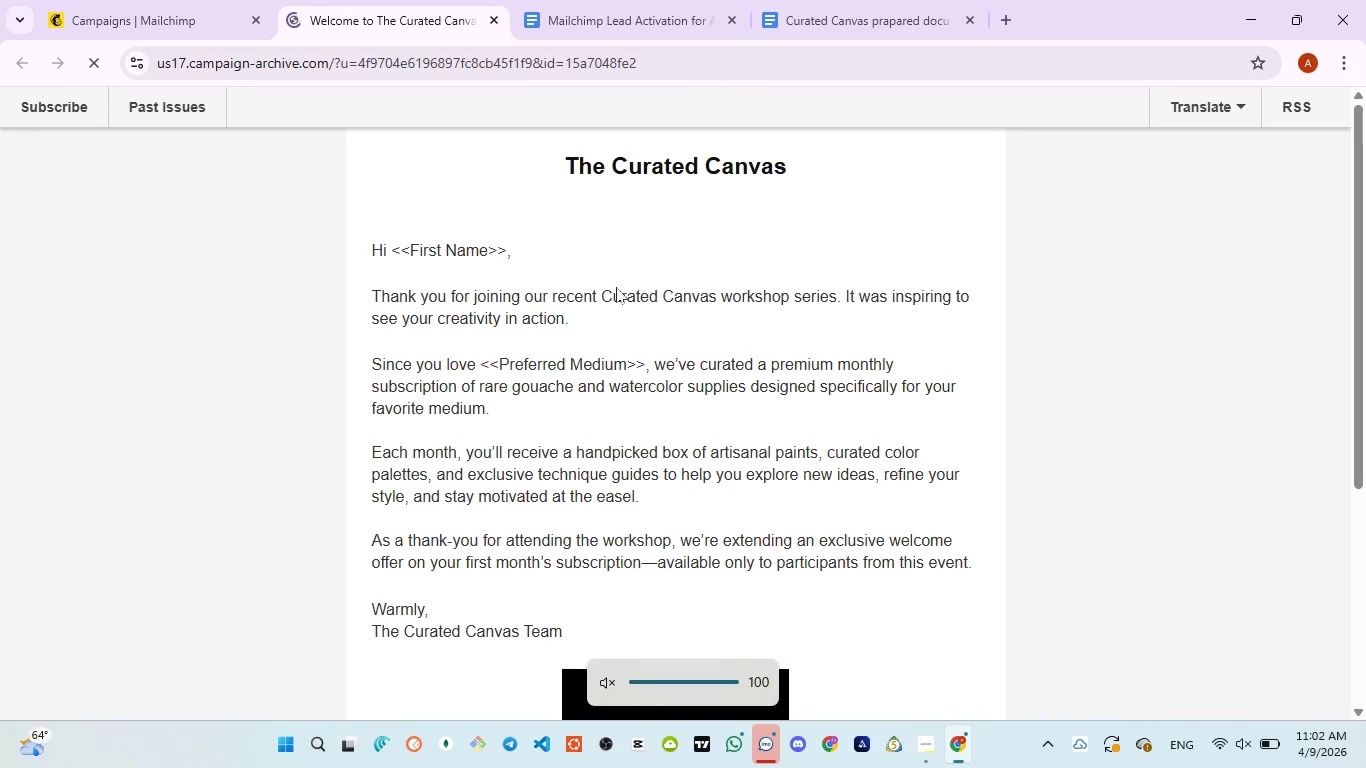 
scroll: coordinate [673, 405], scroll_direction: down, amount: 6.0
 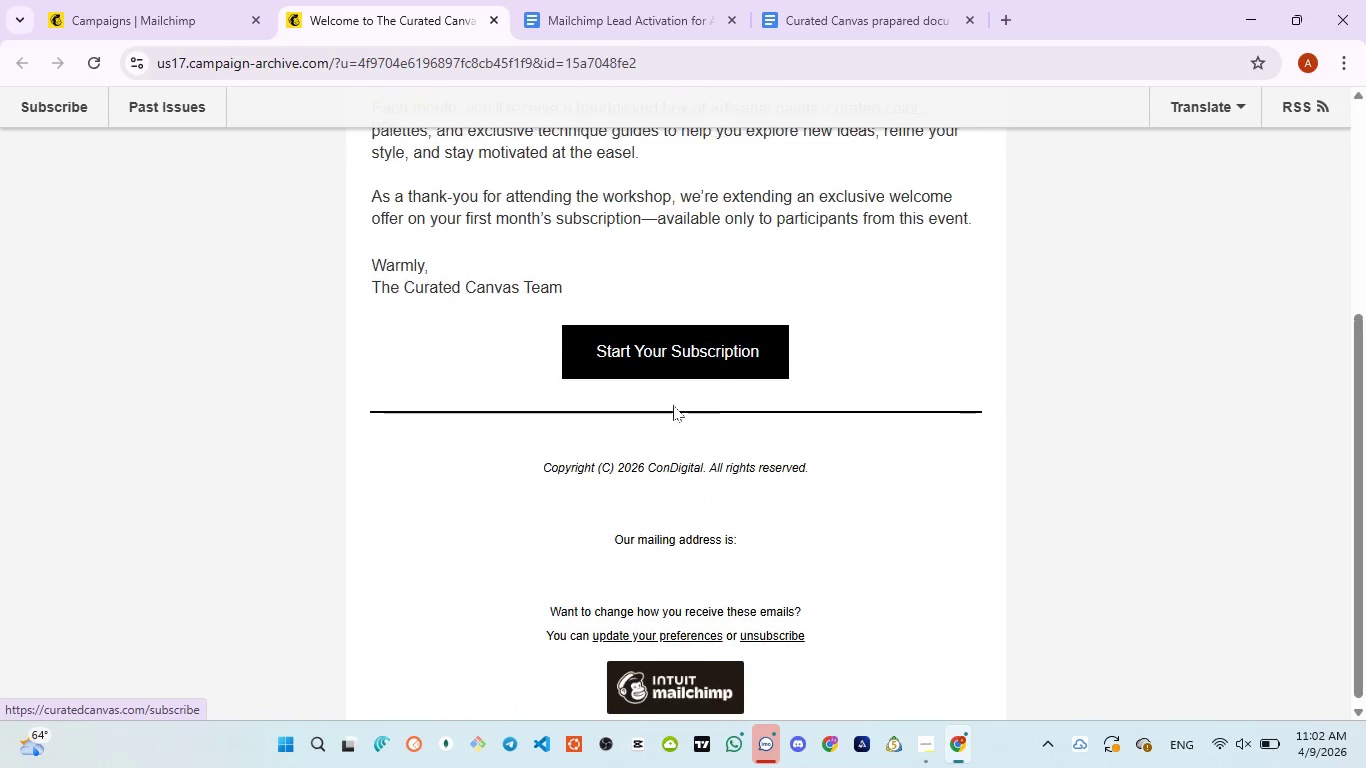 
scroll: coordinate [673, 405], scroll_direction: up, amount: 4.0
 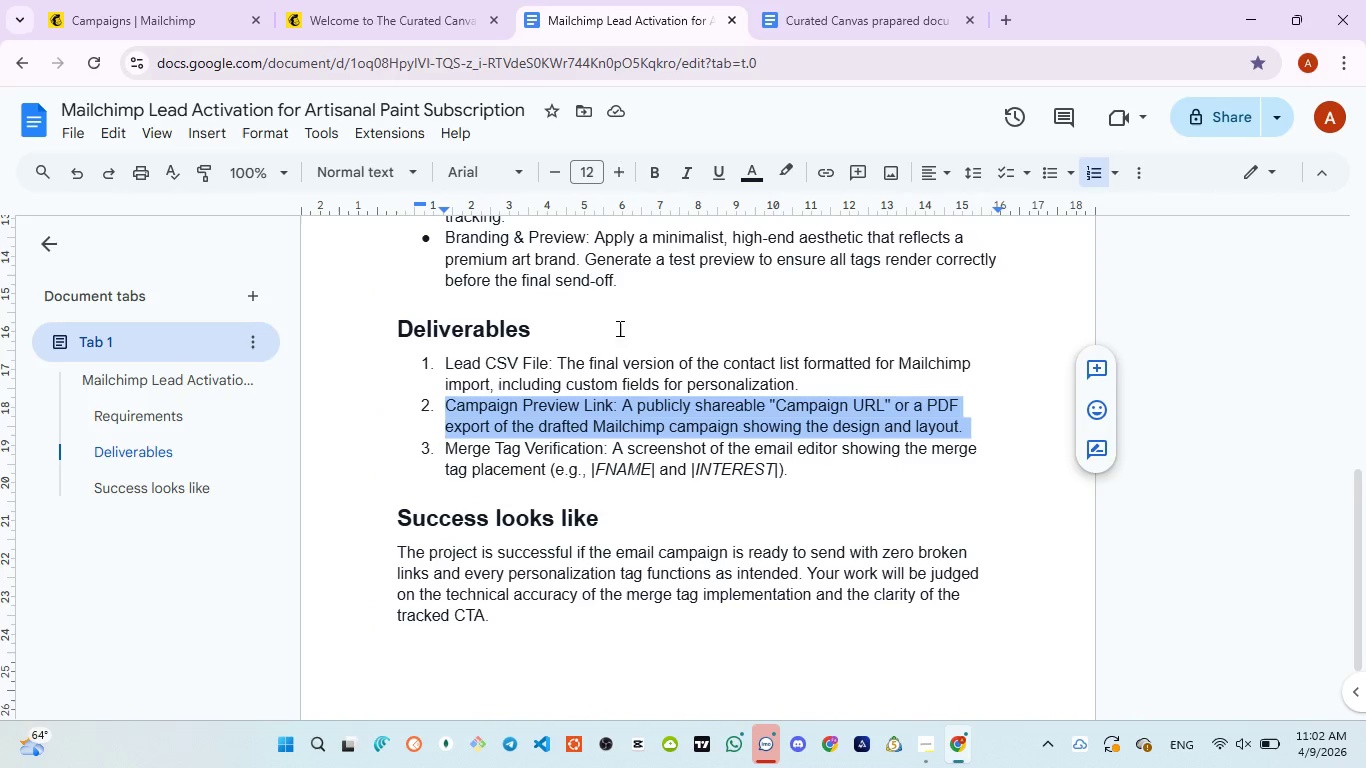 
left_click([443, 402])
 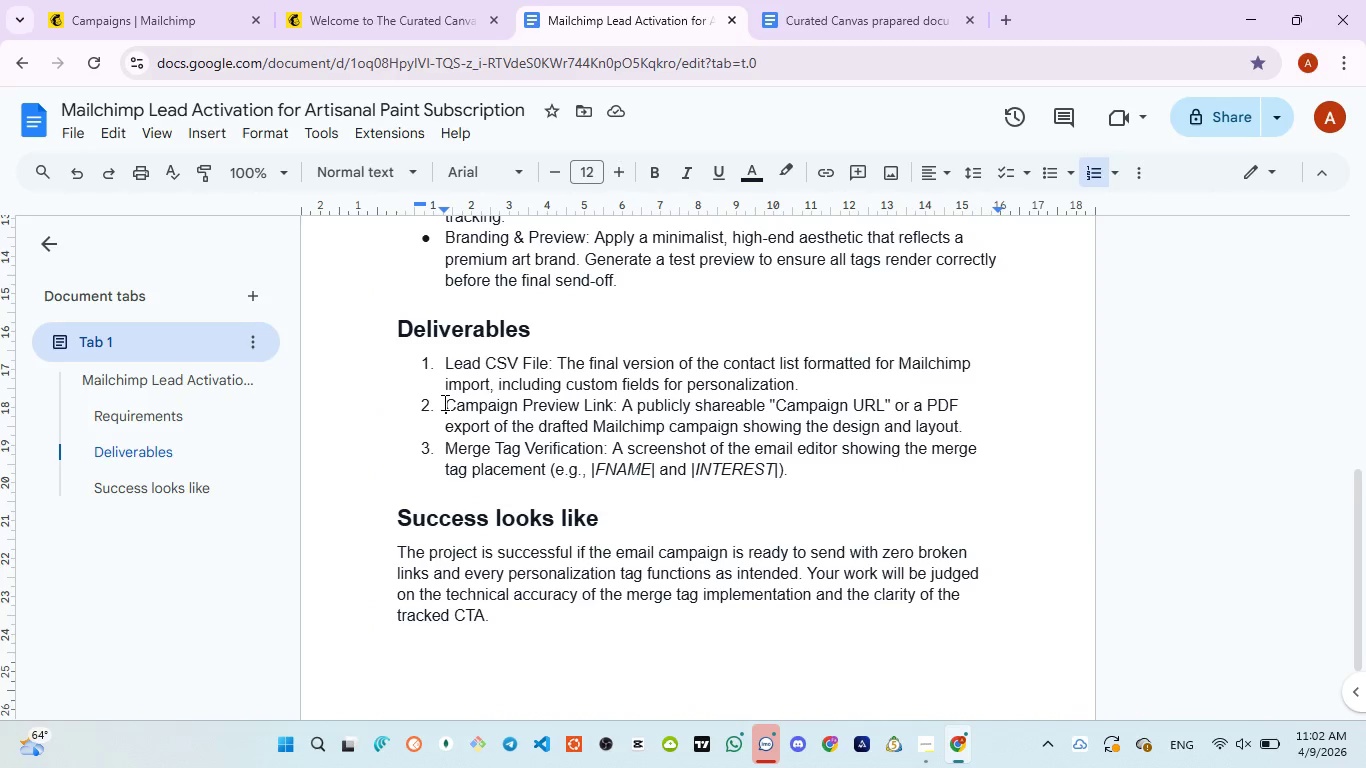 
left_click_drag(start_coordinate=[443, 402], to_coordinate=[890, 407])
 